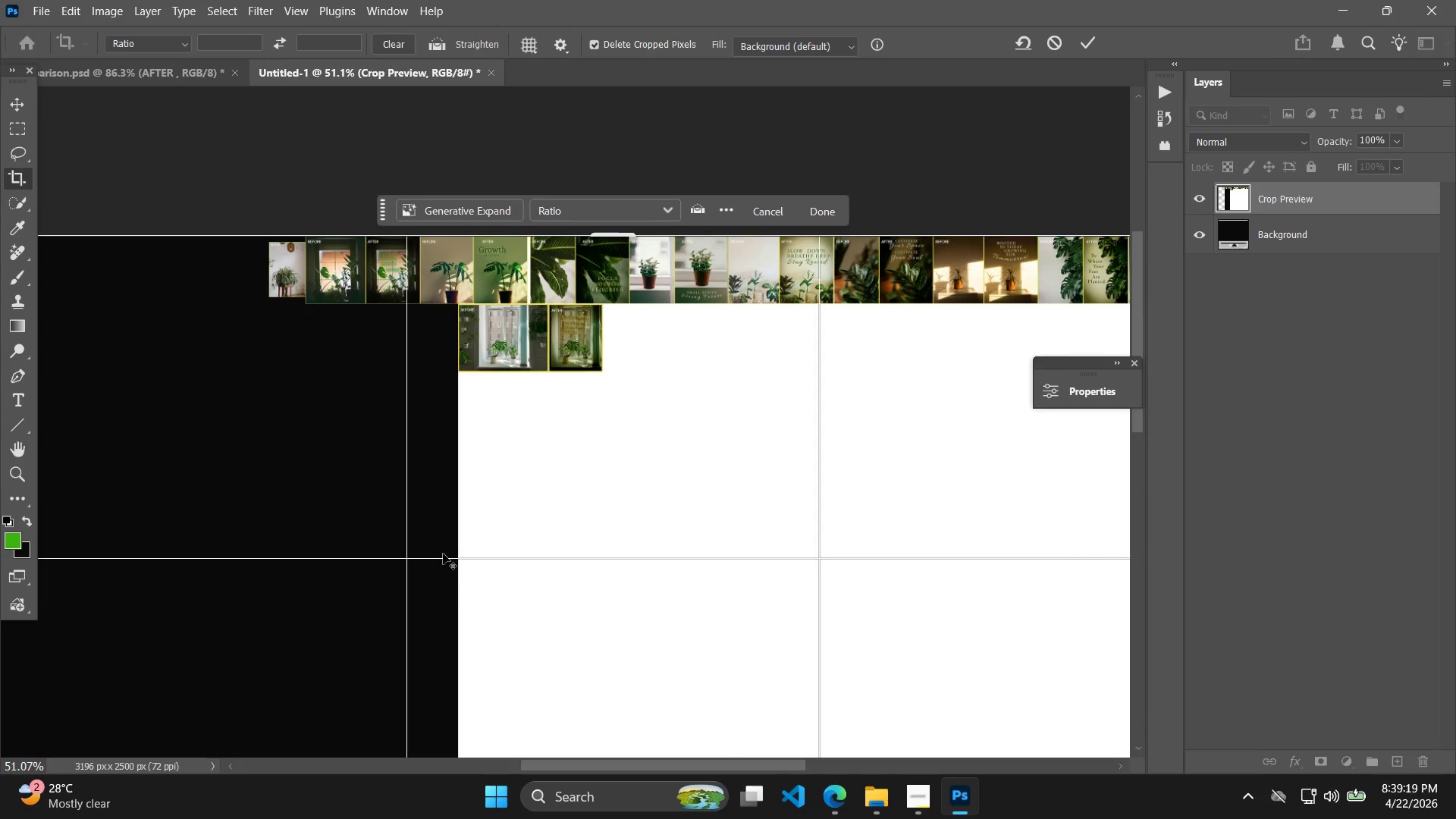 
hold_key(key=AltLeft, duration=0.58)
 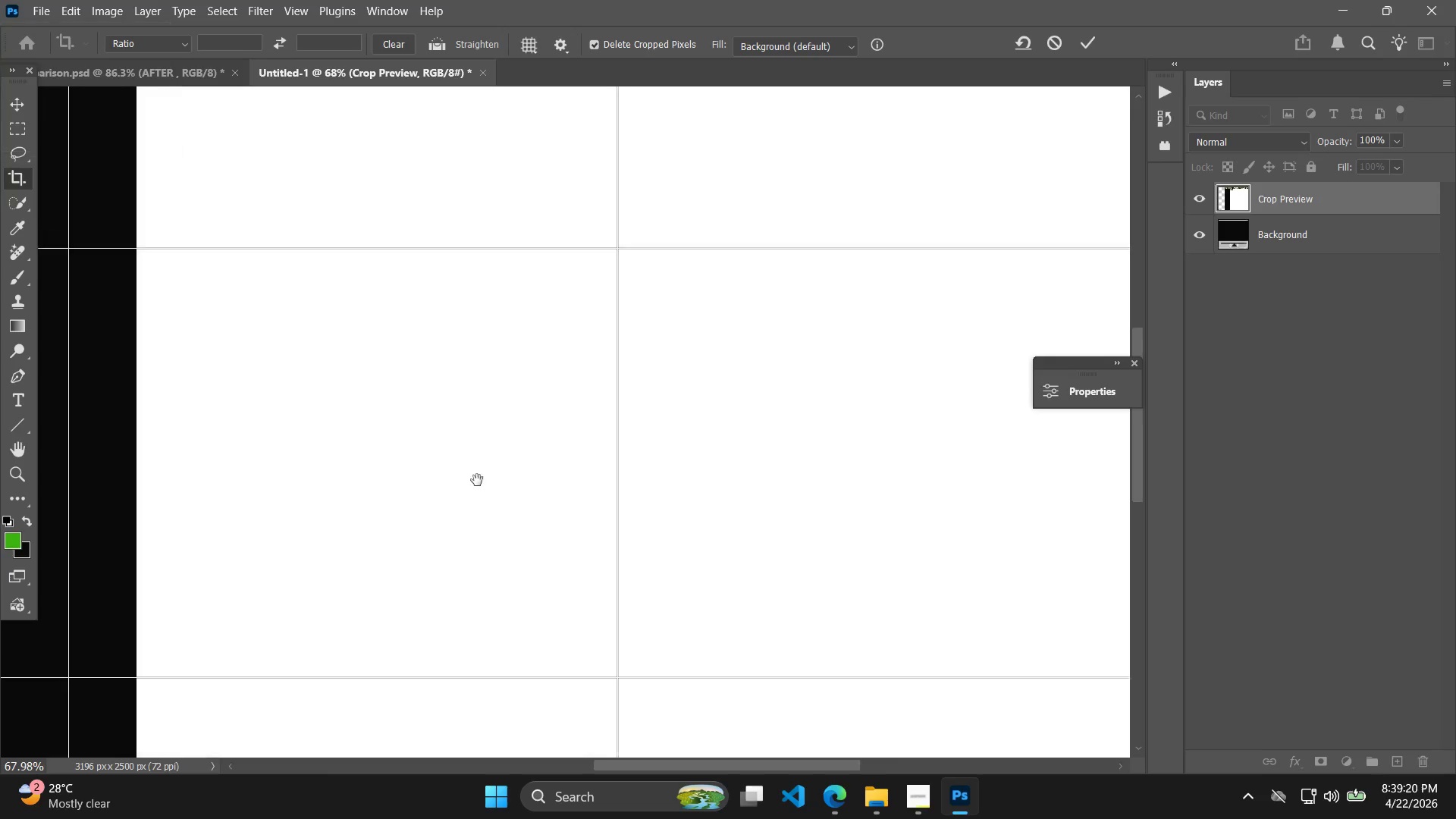 
hold_key(key=Space, duration=1.28)
 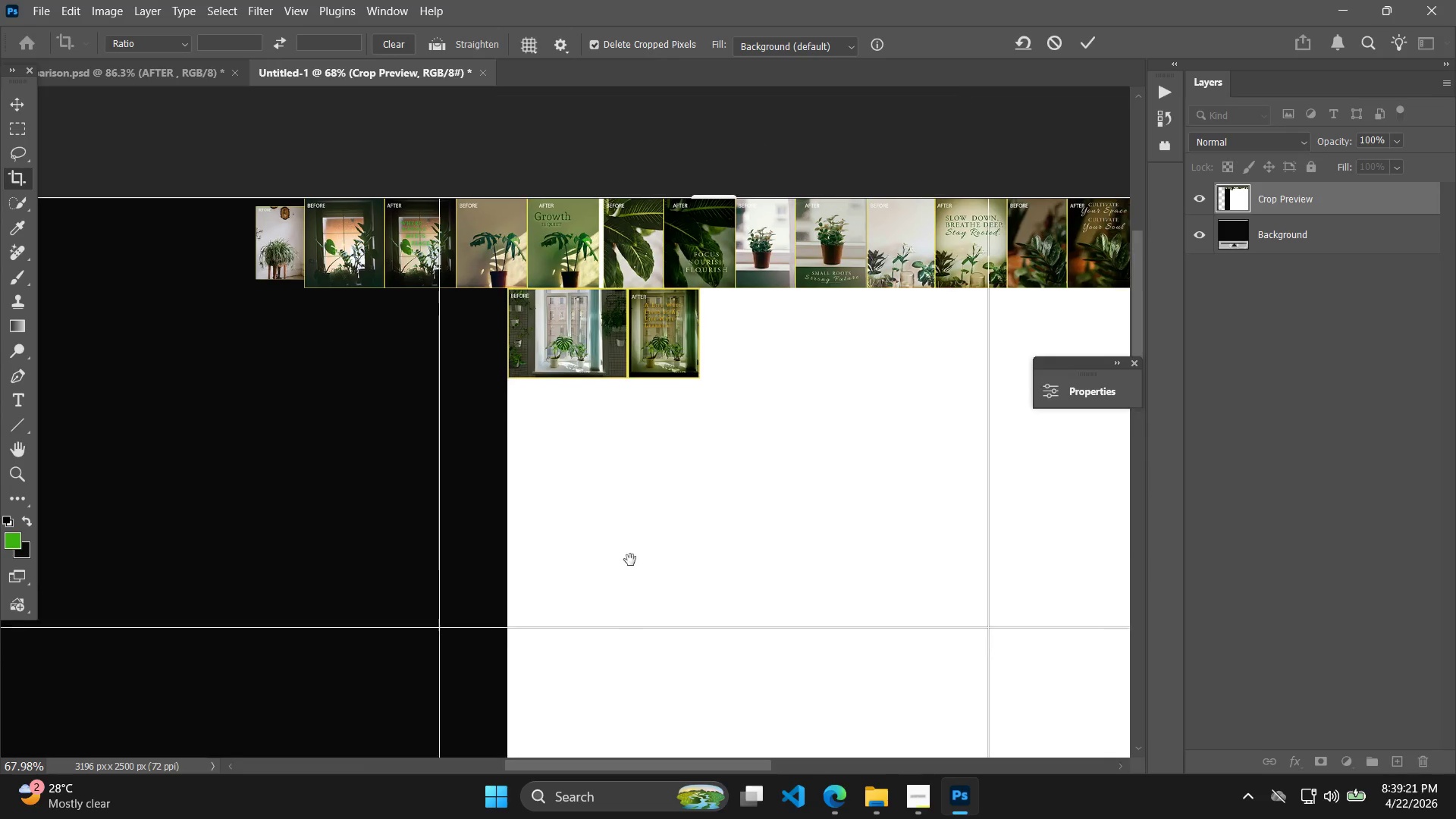 
left_click_drag(start_coordinate=[477, 428], to_coordinate=[864, 757])
 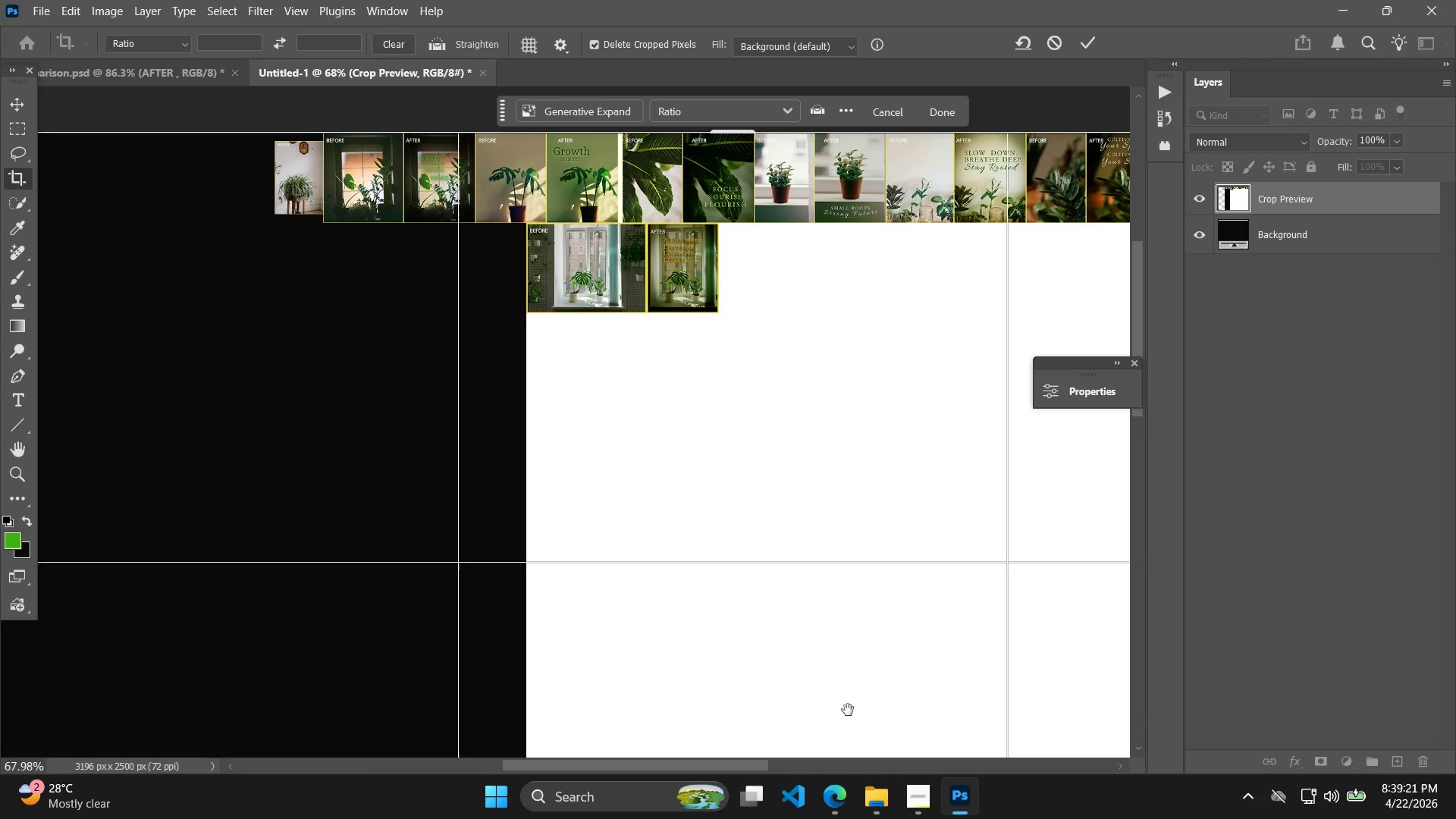 
scroll: coordinate [186, 435], scroll_direction: up, amount: 10.0
 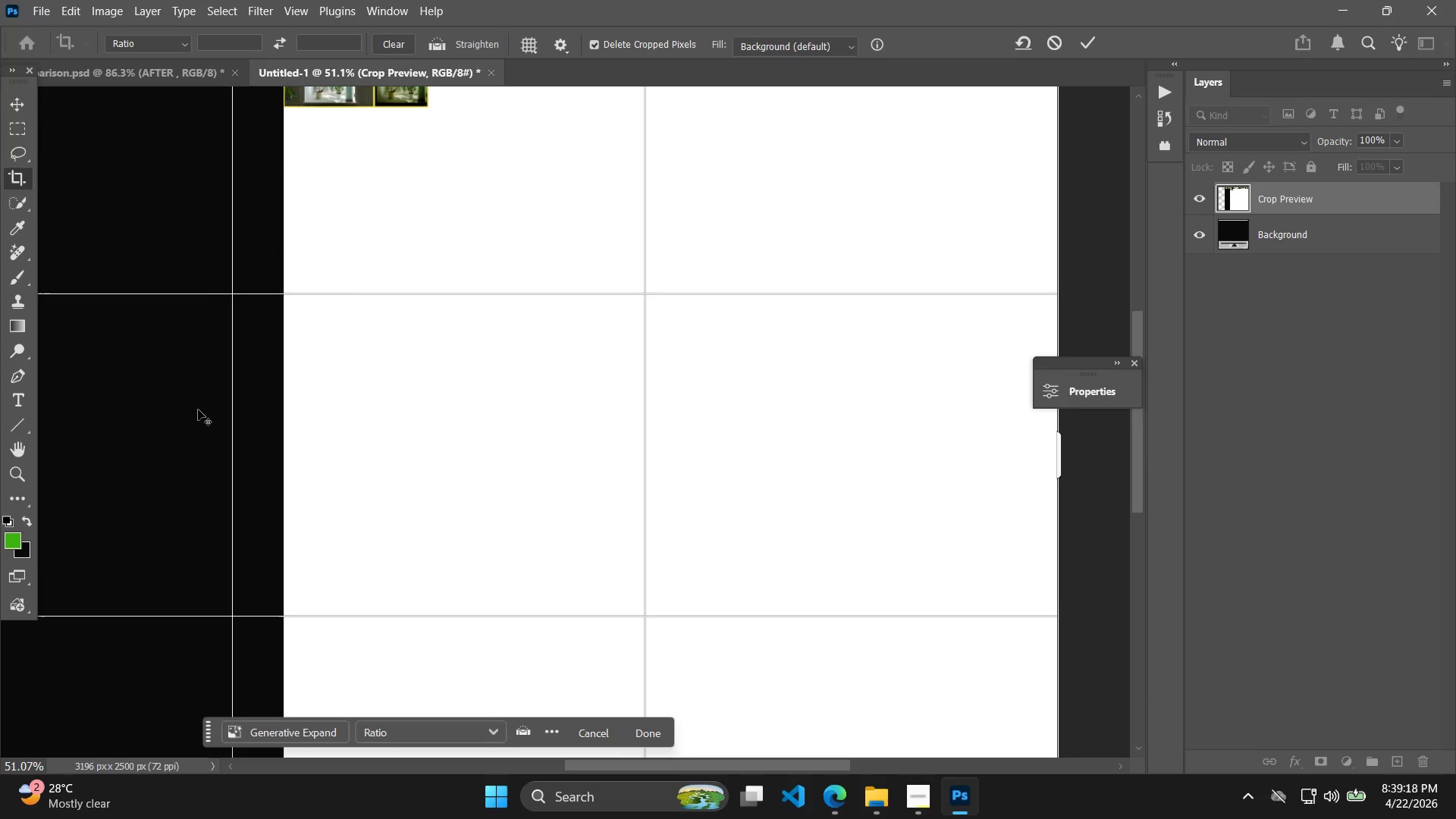 
hold_key(key=Space, duration=1.53)
 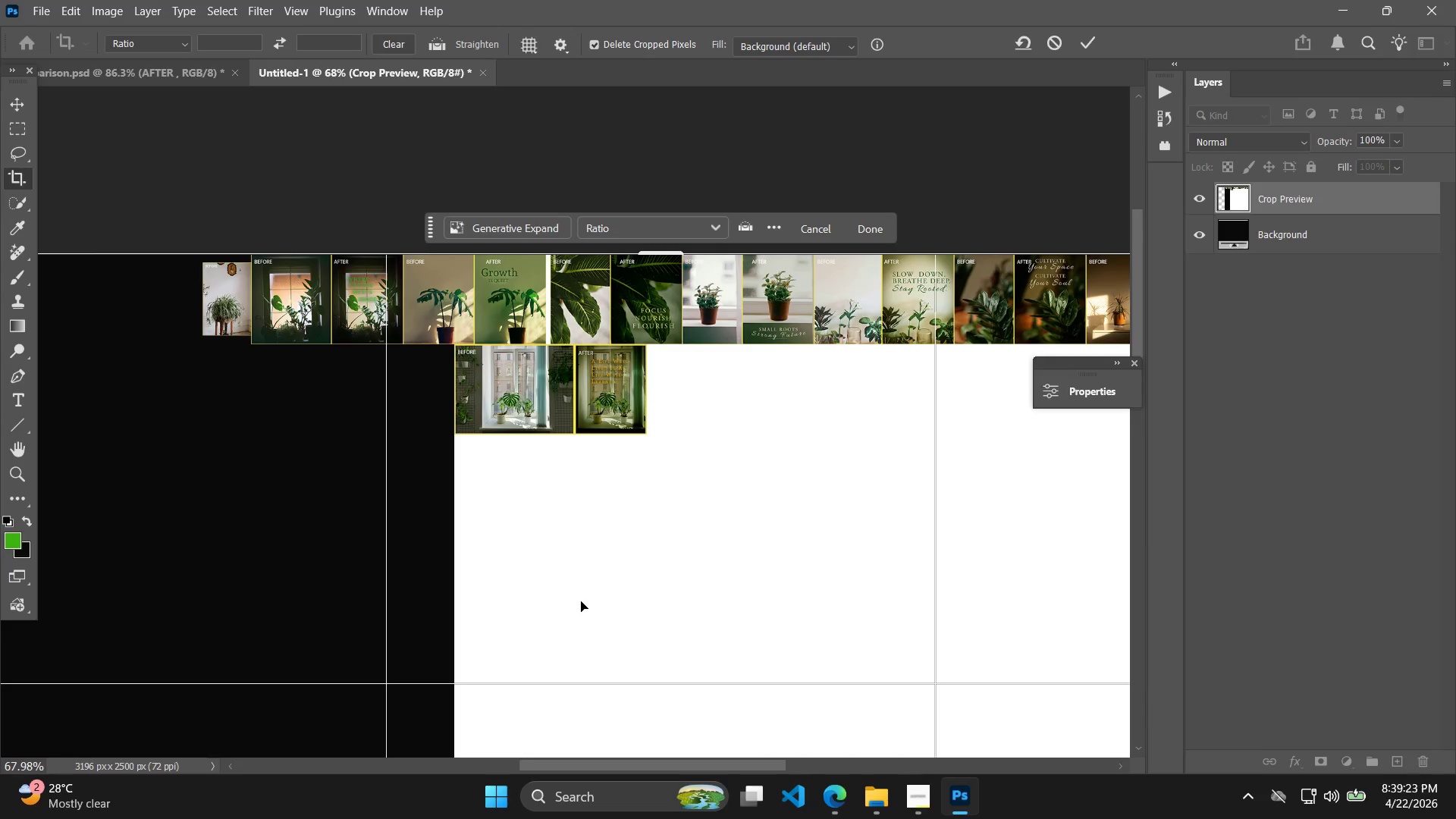 
left_click_drag(start_coordinate=[653, 480], to_coordinate=[581, 601])
 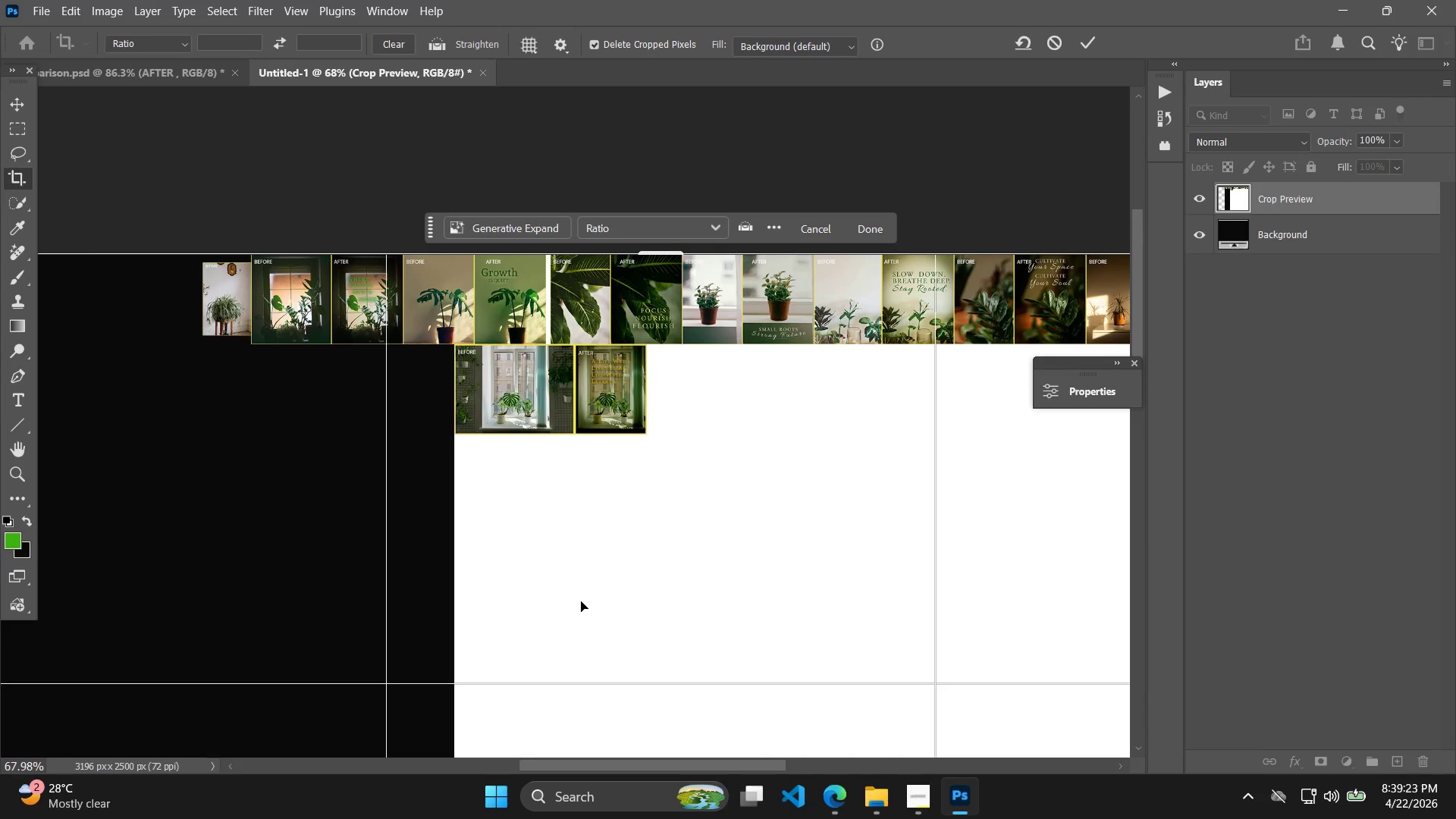 
scroll: coordinate [450, 532], scroll_direction: up, amount: 3.0
 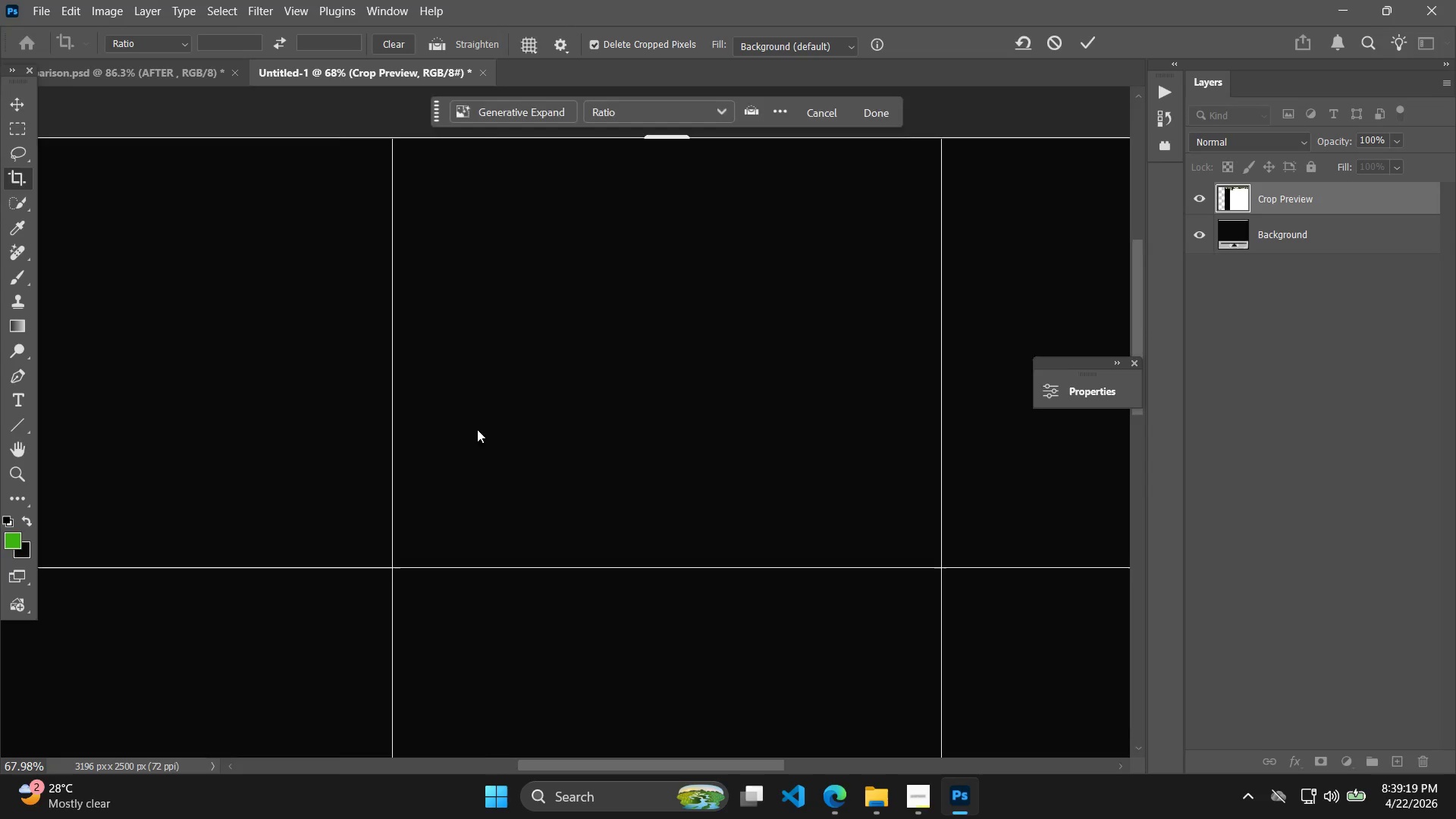 
hold_key(key=Space, duration=0.39)
 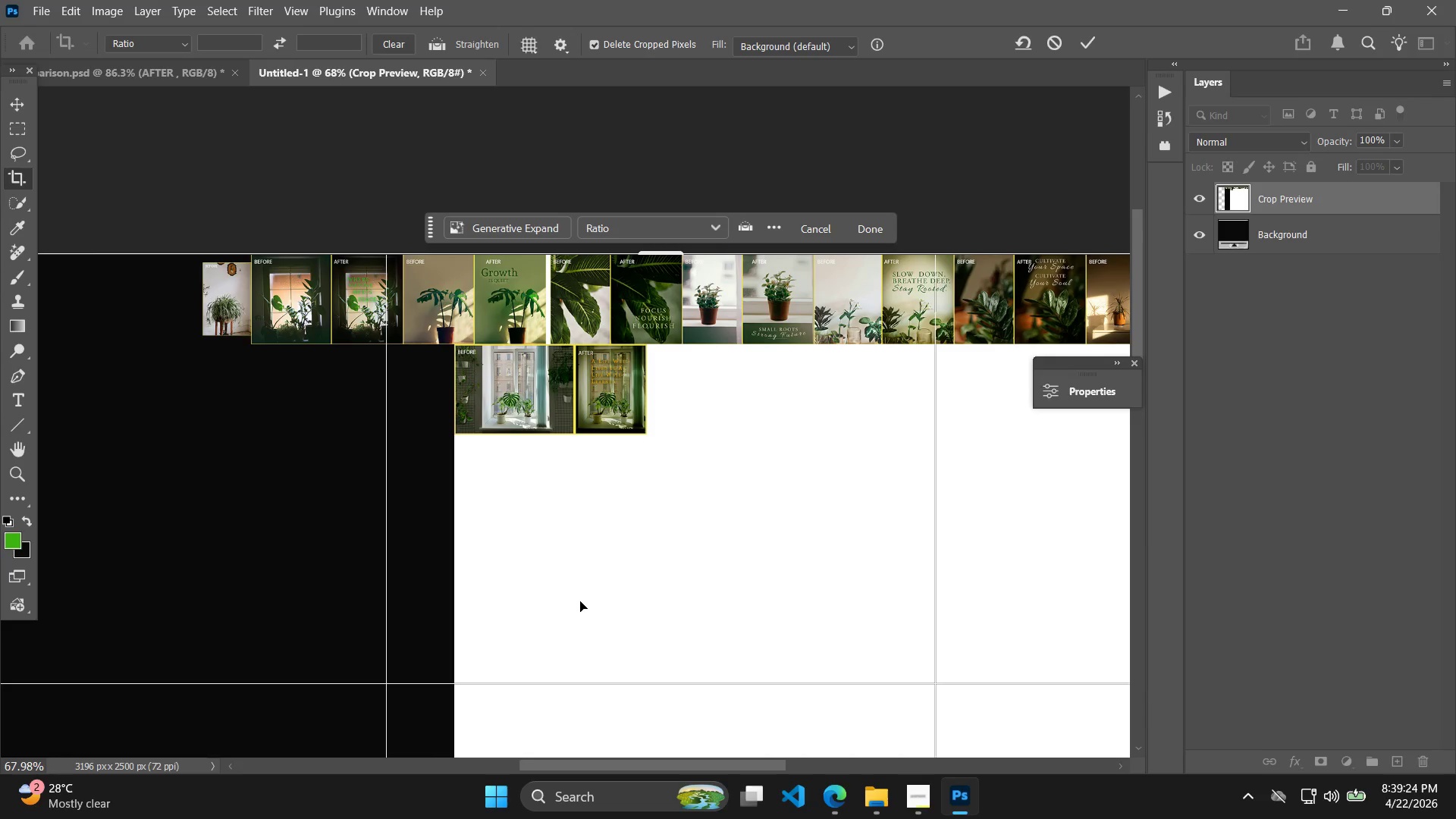 
key(Control+Z)
 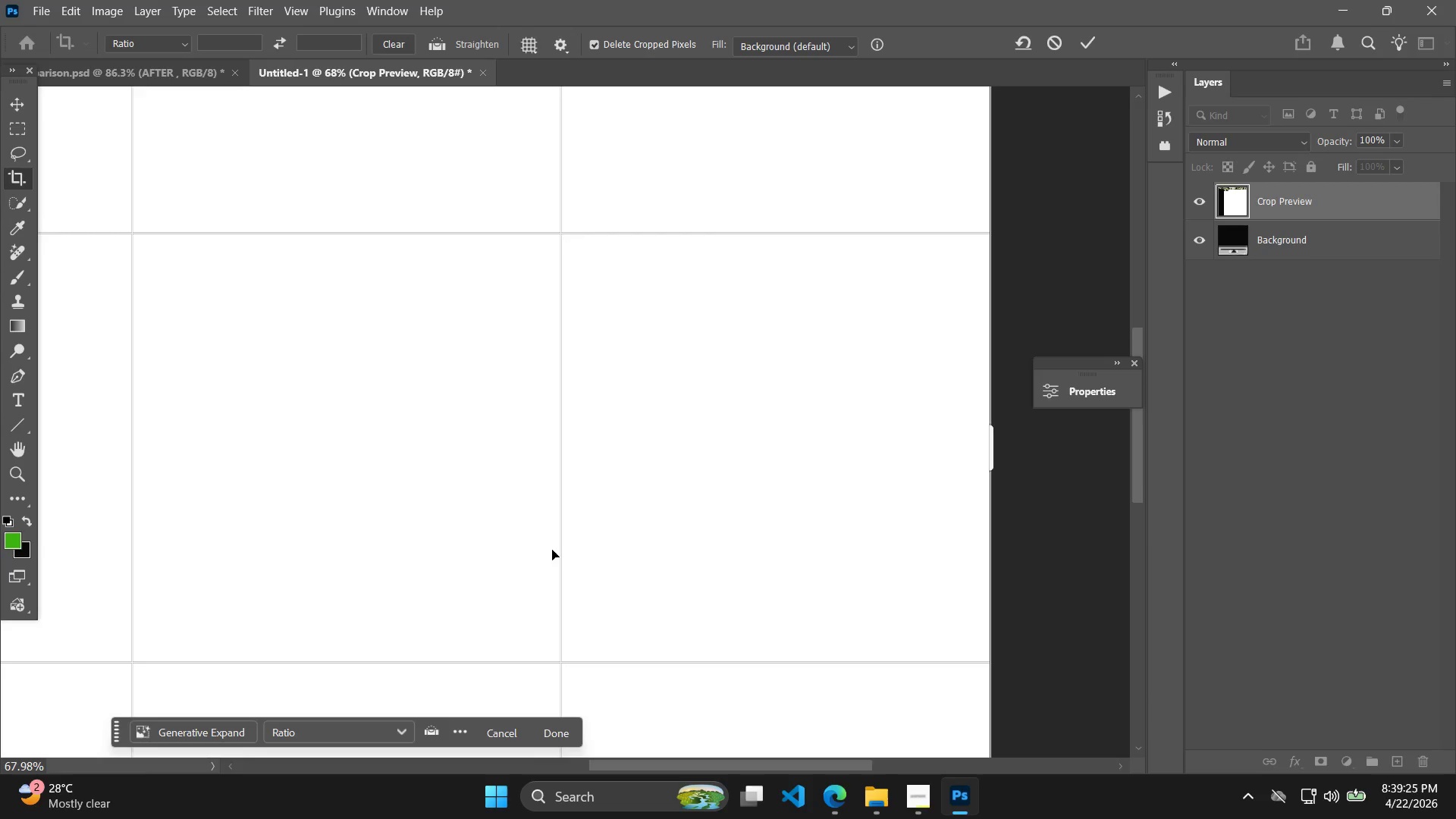 
hold_key(key=Space, duration=0.44)
 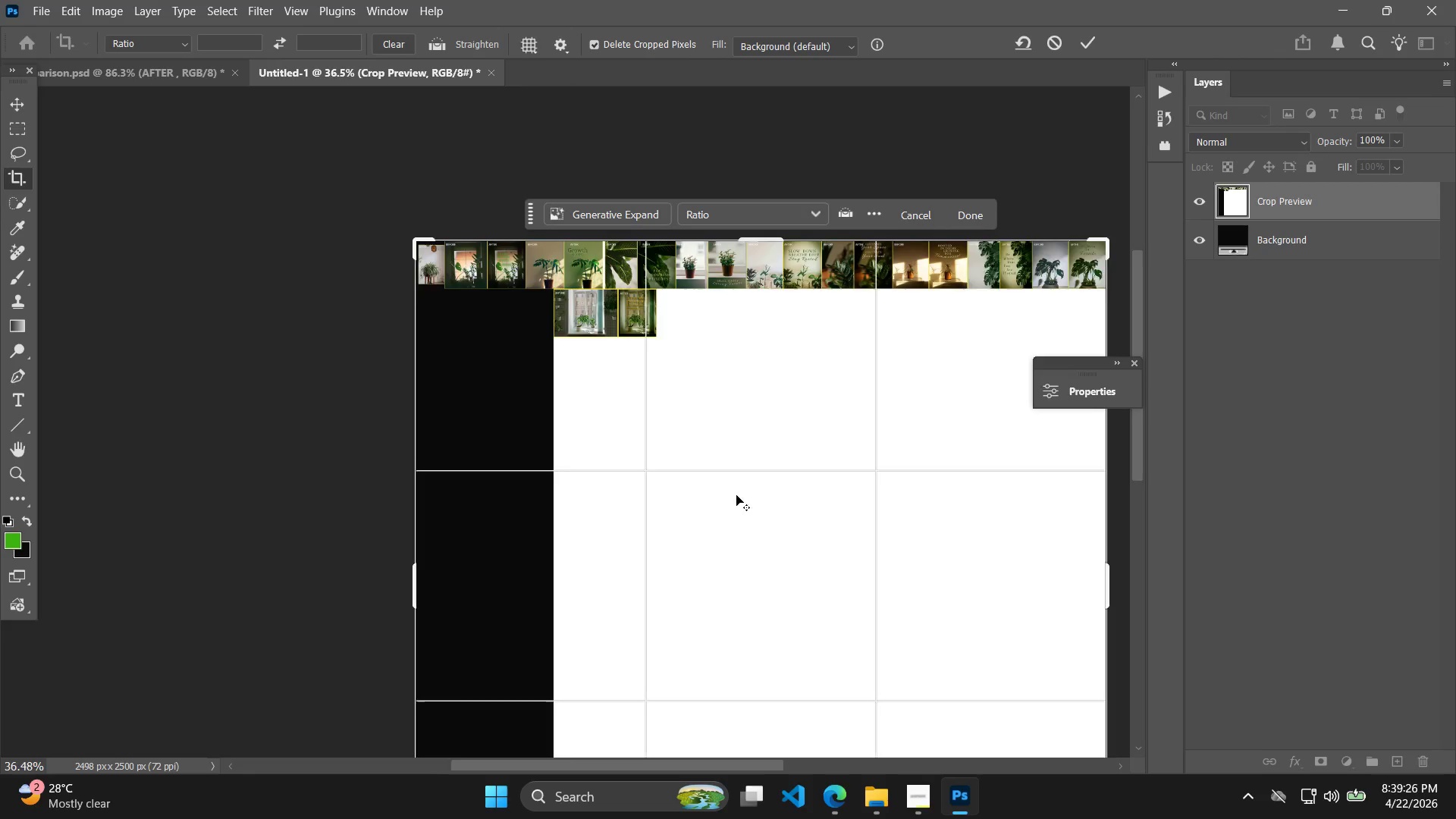 
left_click_drag(start_coordinate=[491, 485], to_coordinate=[943, 677])
 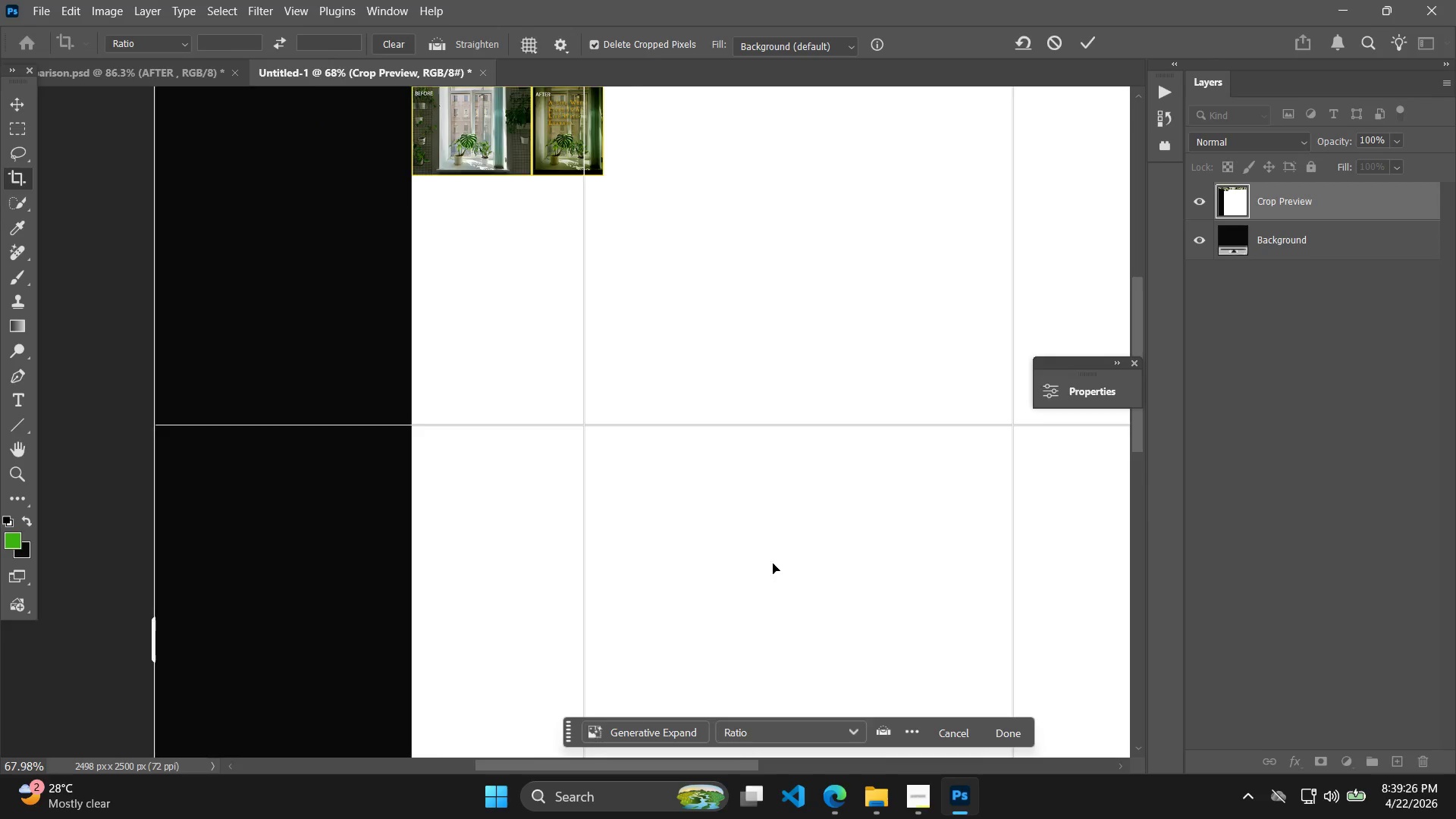 
hold_key(key=AltLeft, duration=0.41)
 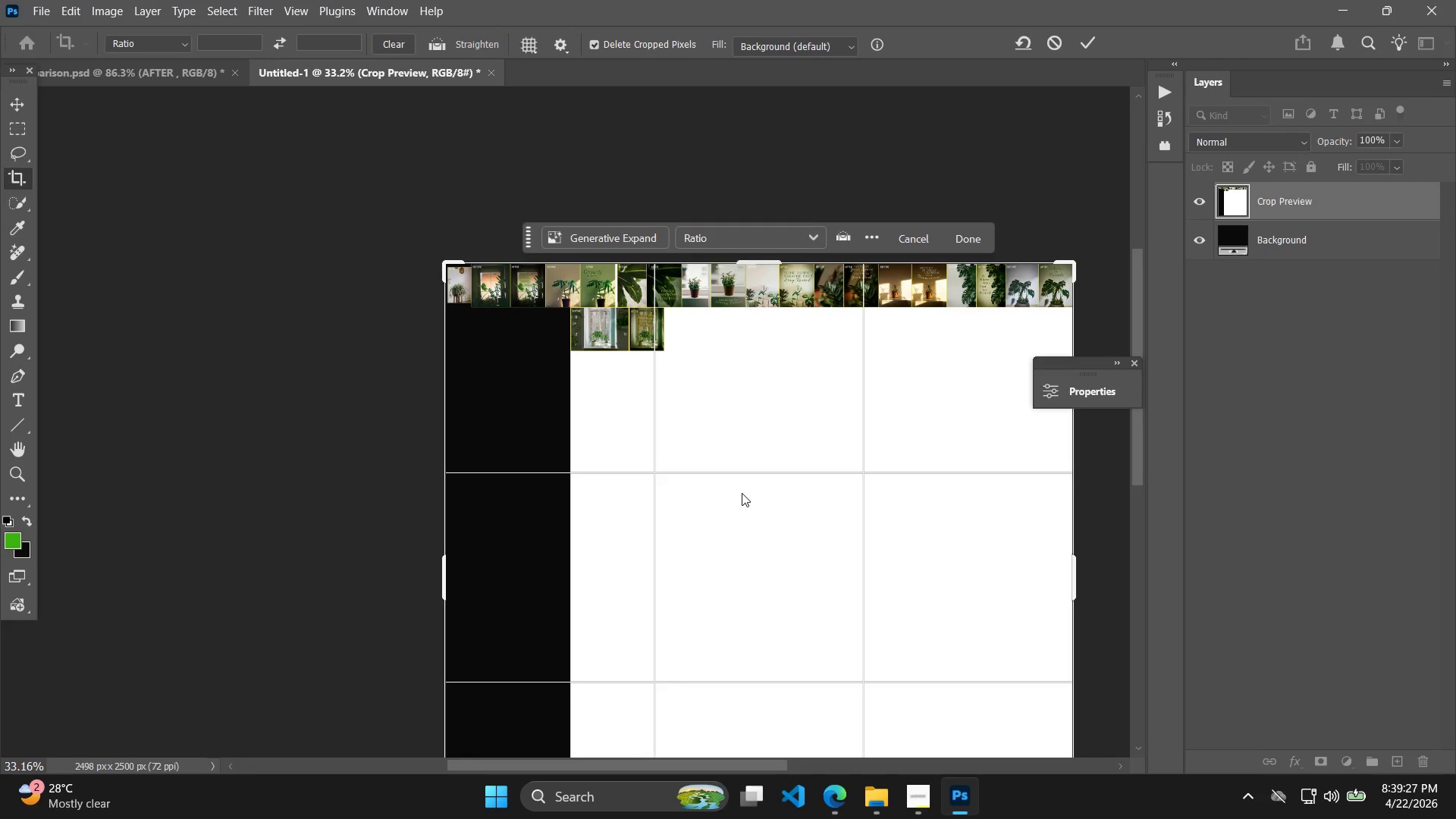 
hold_key(key=Space, duration=0.45)
 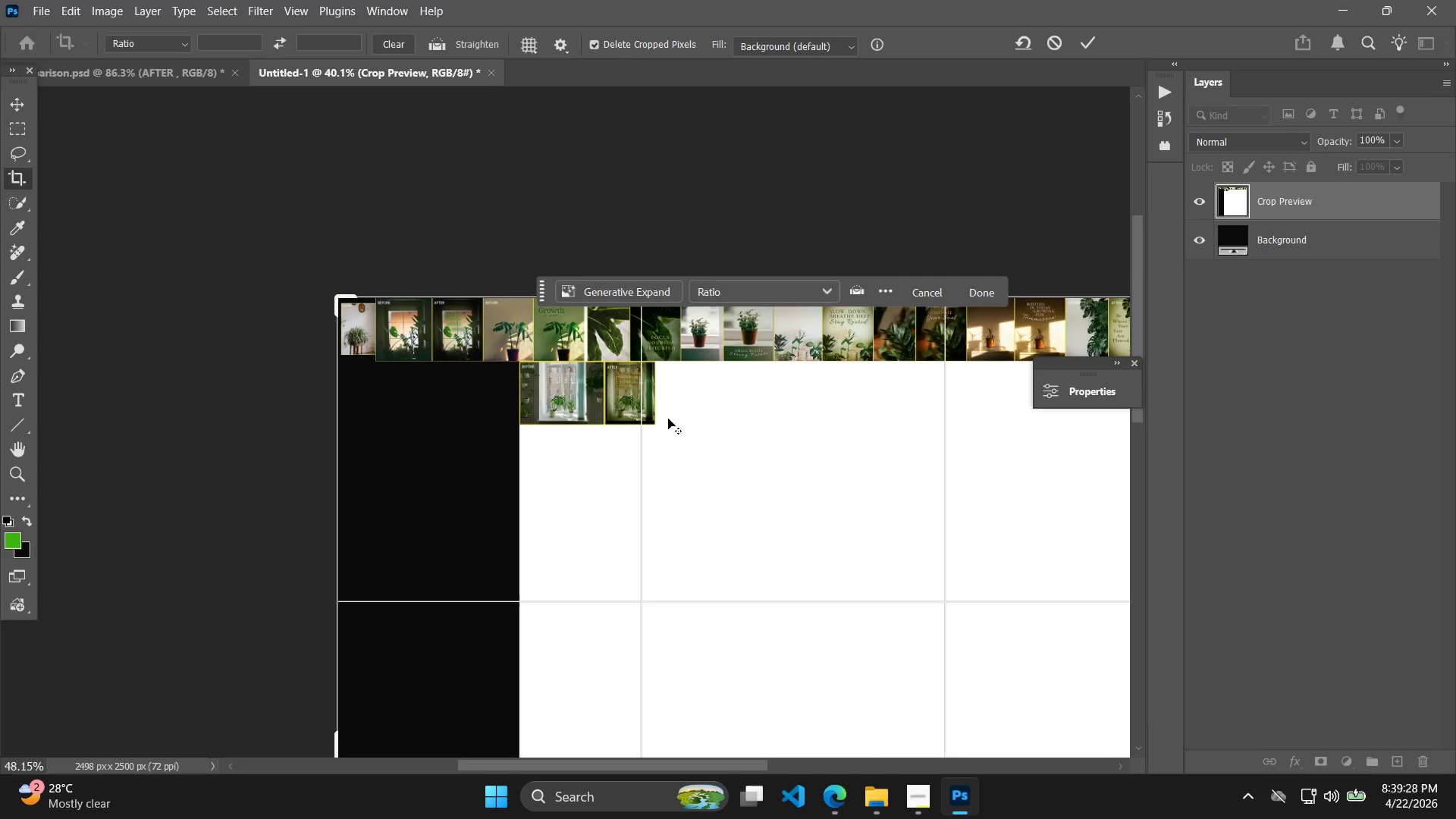 
left_click_drag(start_coordinate=[712, 422], to_coordinate=[708, 494])
 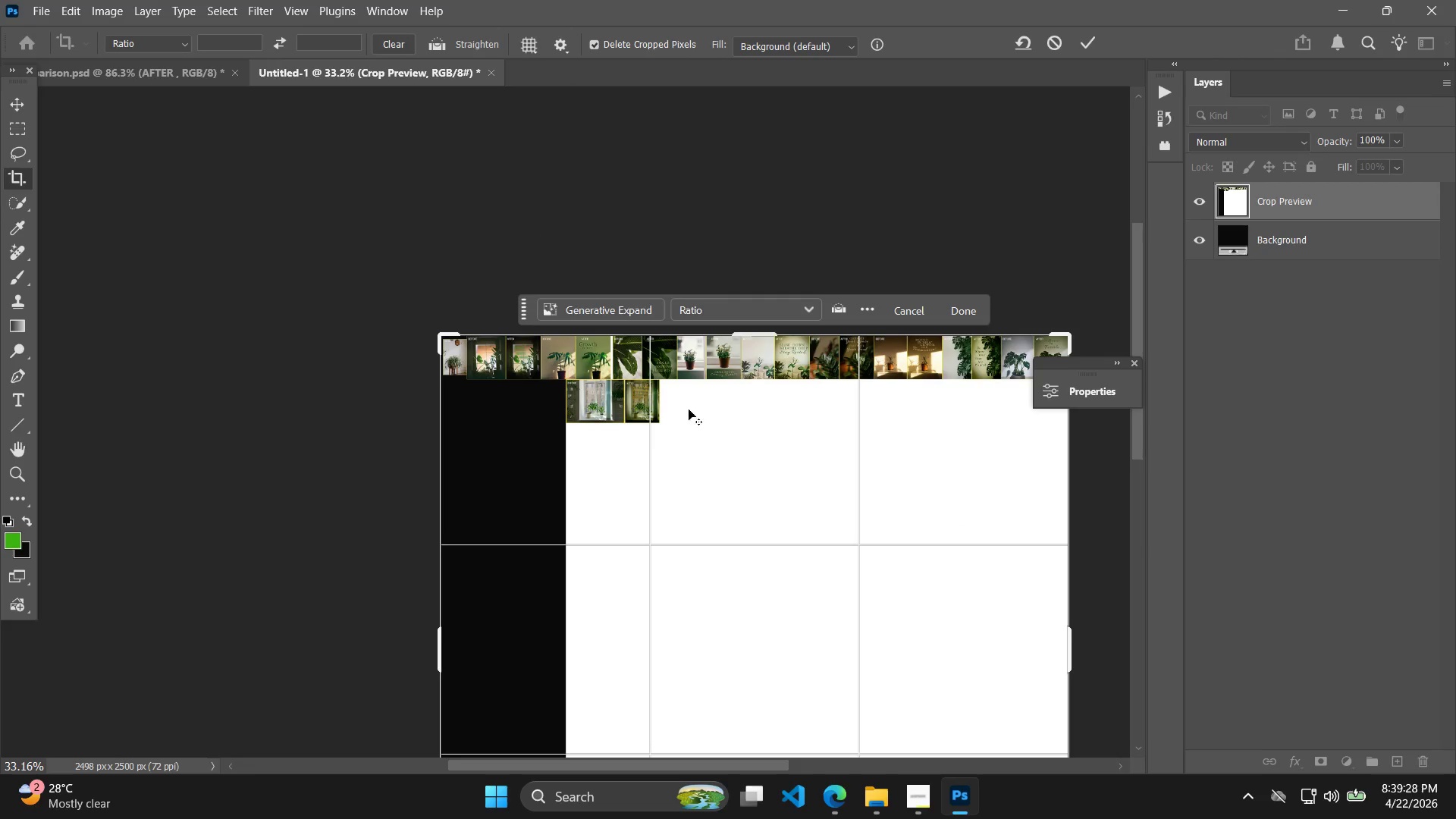 
hold_key(key=AltLeft, duration=0.7)
 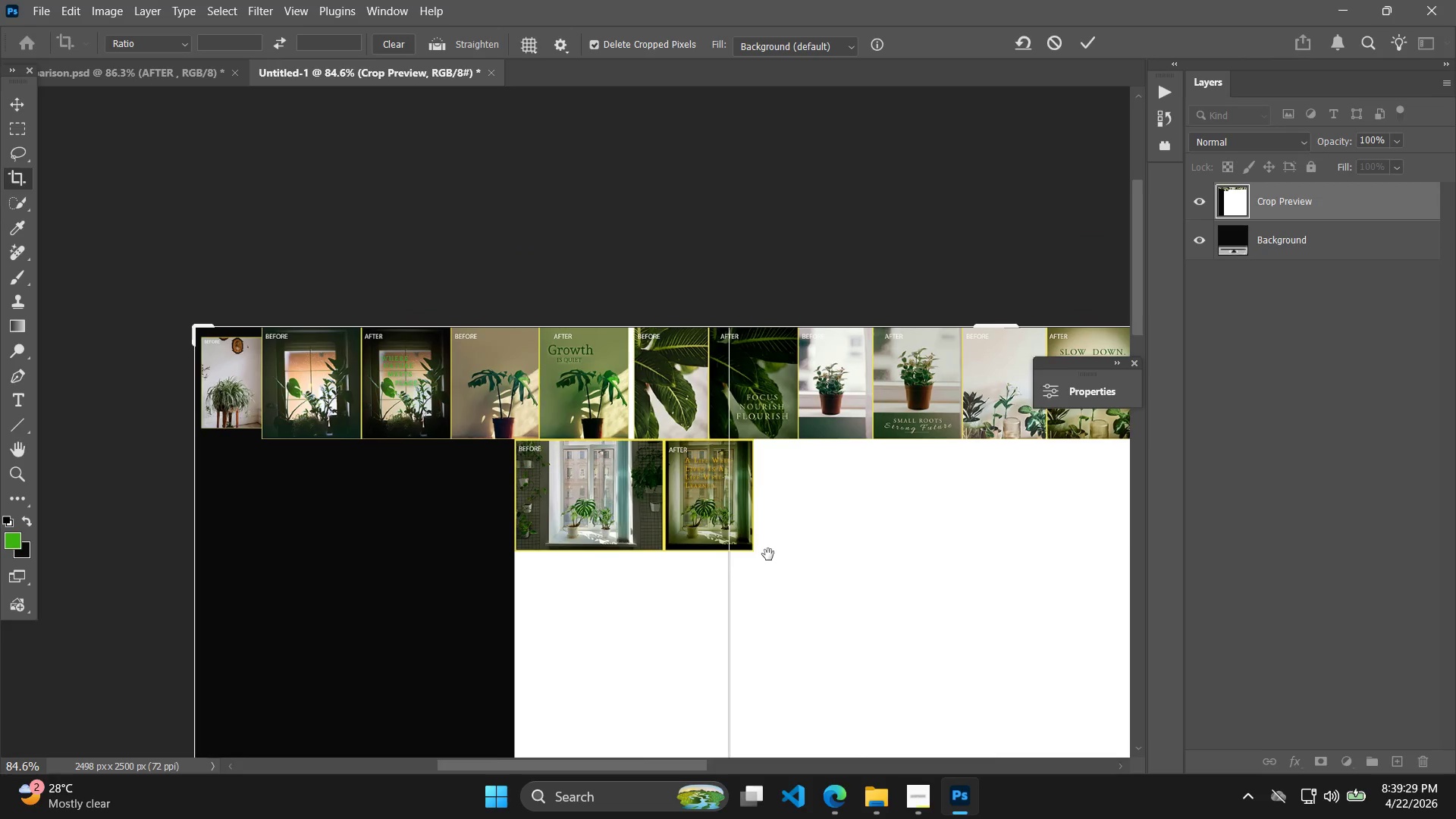 
scroll: coordinate [738, 495], scroll_direction: down, amount: 11.0
 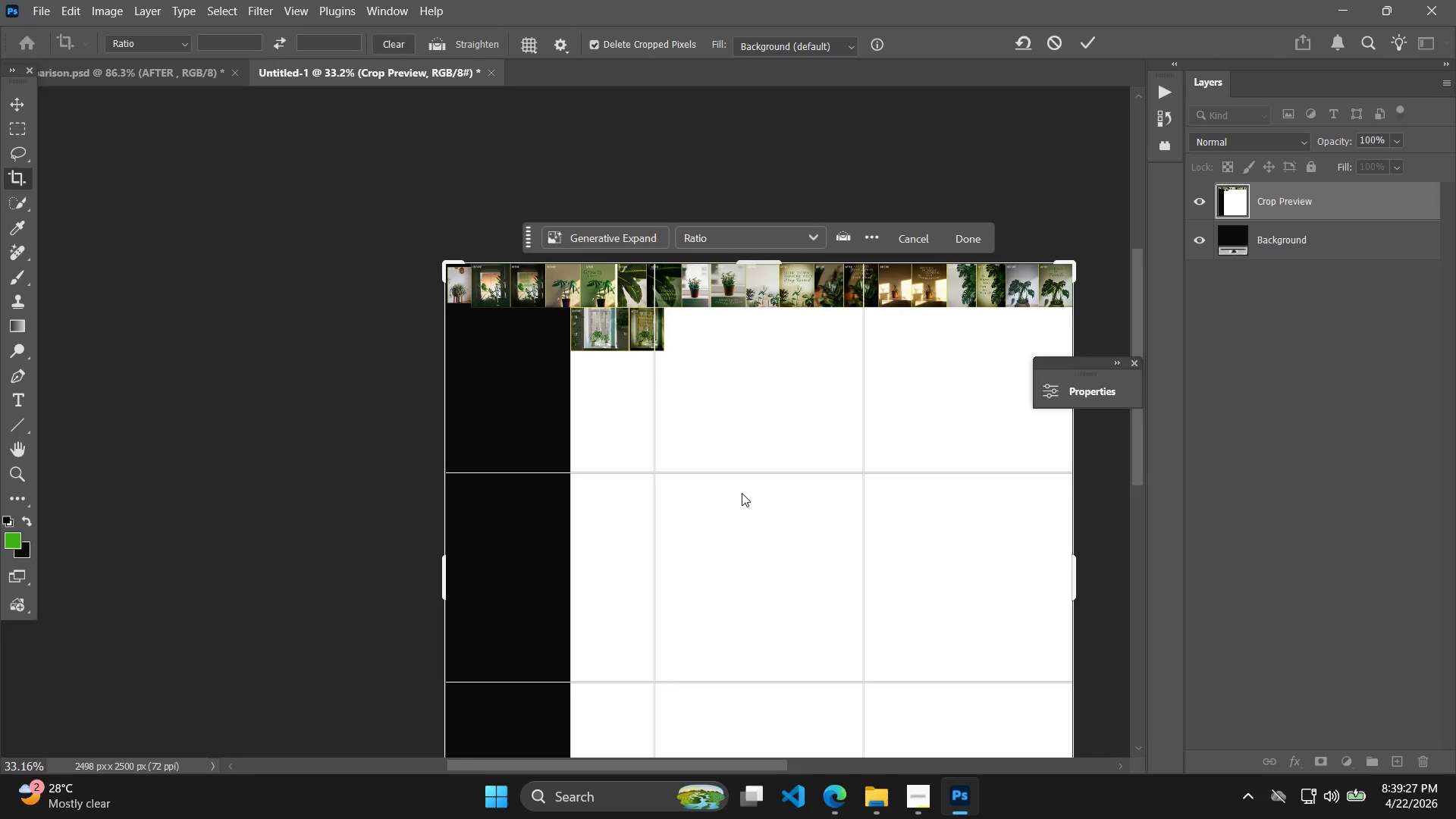 
hold_key(key=Space, duration=1.51)
 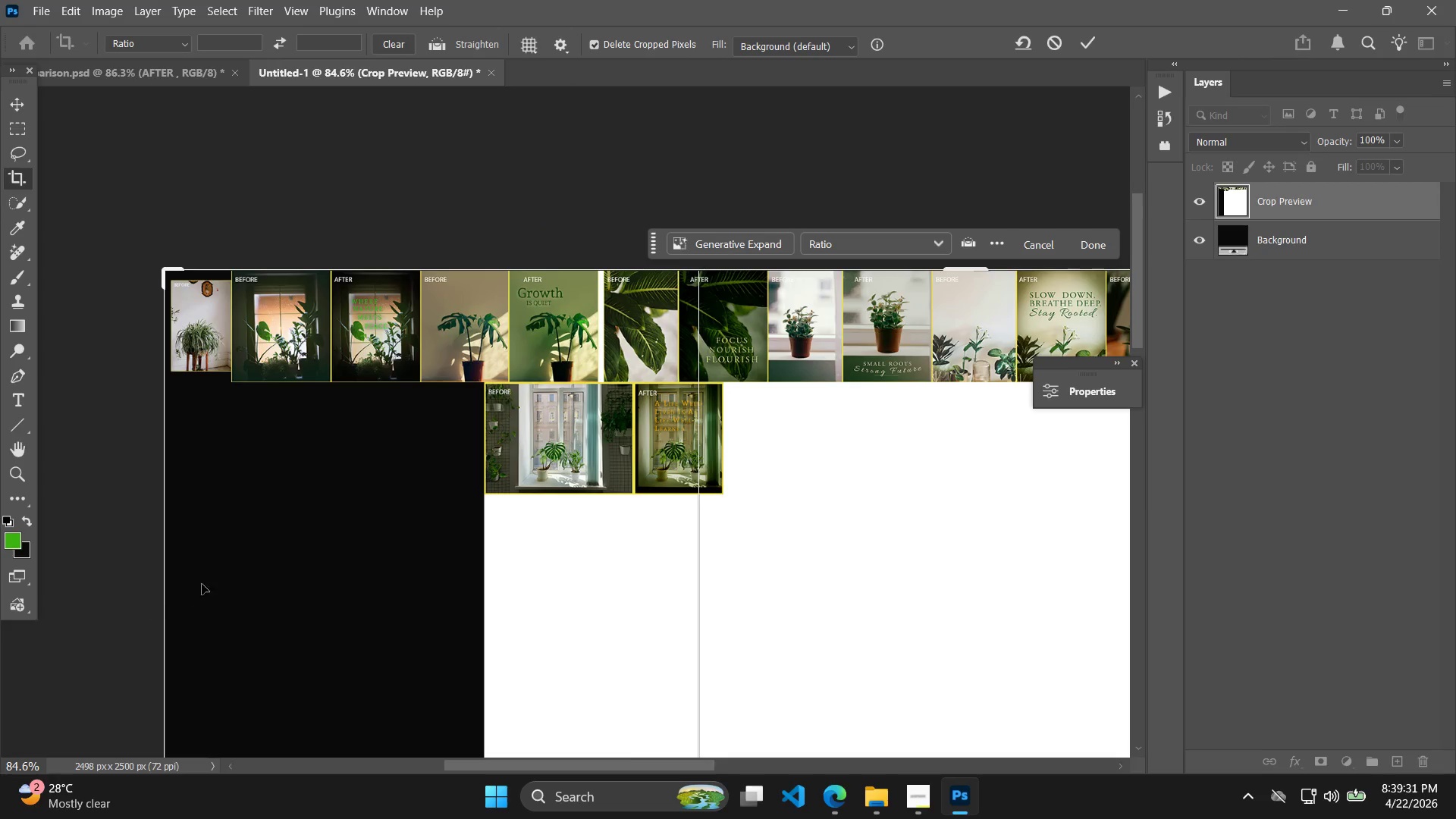 
left_click_drag(start_coordinate=[662, 429], to_coordinate=[738, 497])
 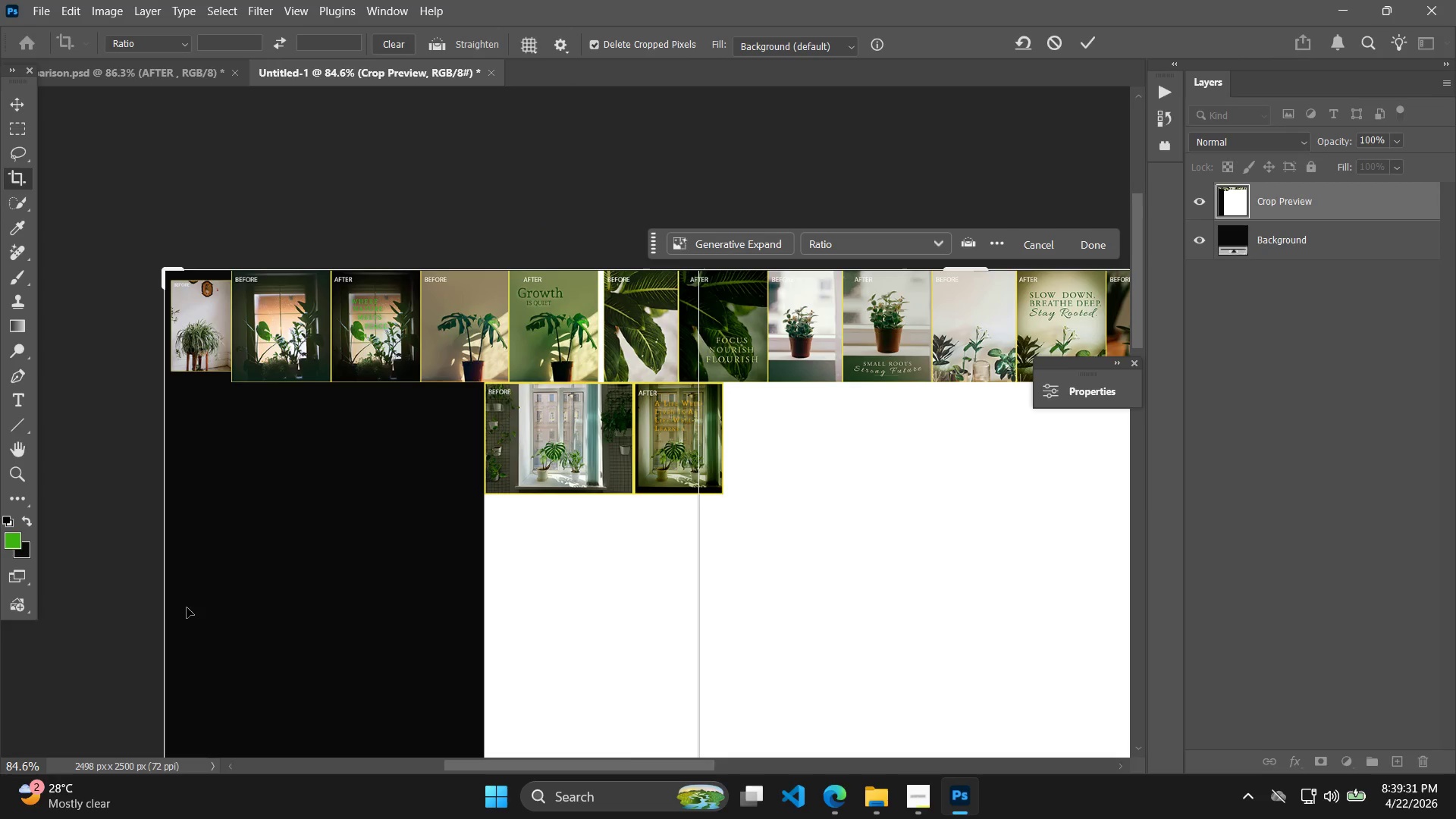 
scroll: coordinate [664, 425], scroll_direction: up, amount: 12.0
 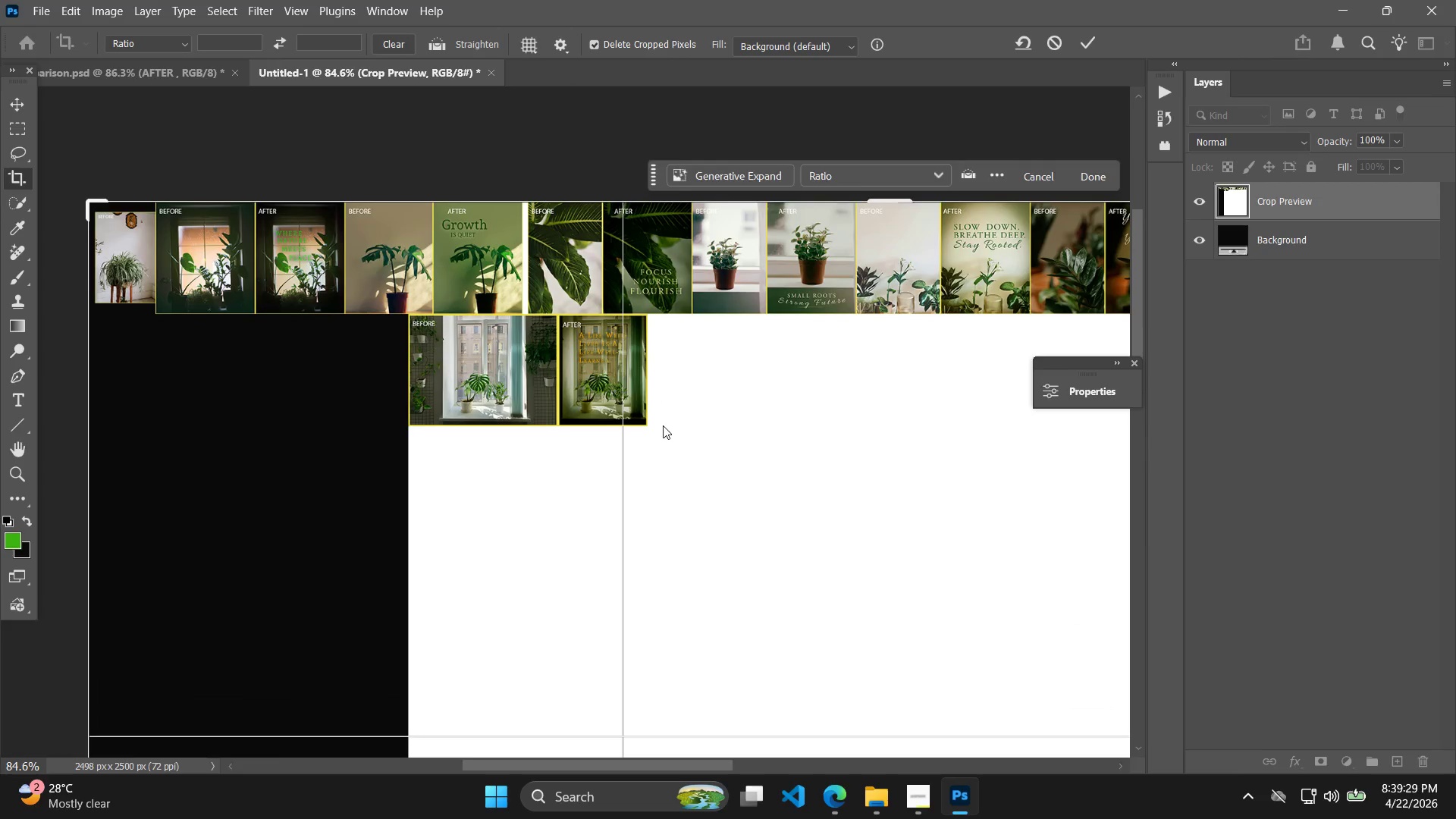 
left_click_drag(start_coordinate=[113, 598], to_coordinate=[107, 598])
 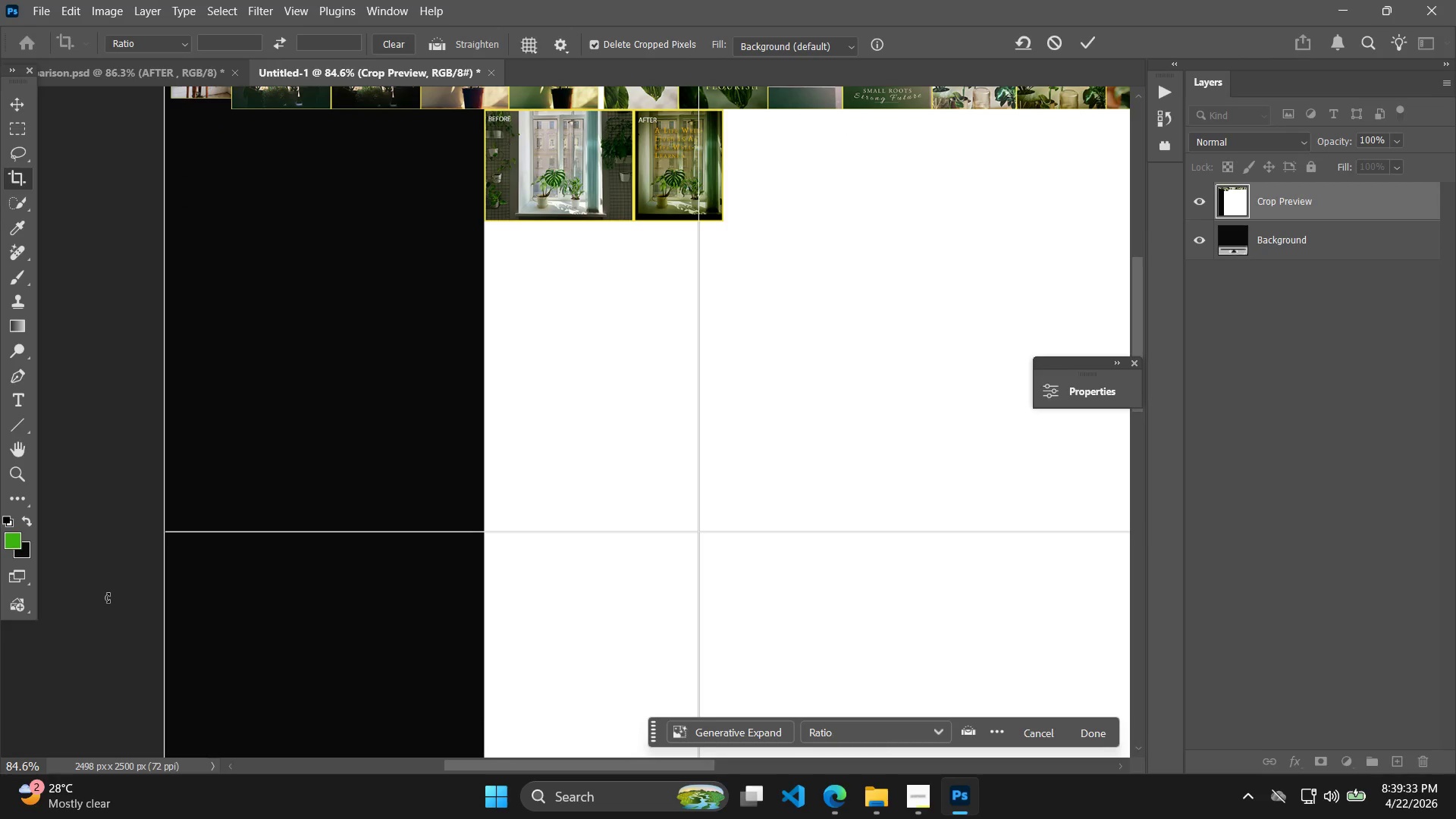 
hold_key(key=AltLeft, duration=0.36)
 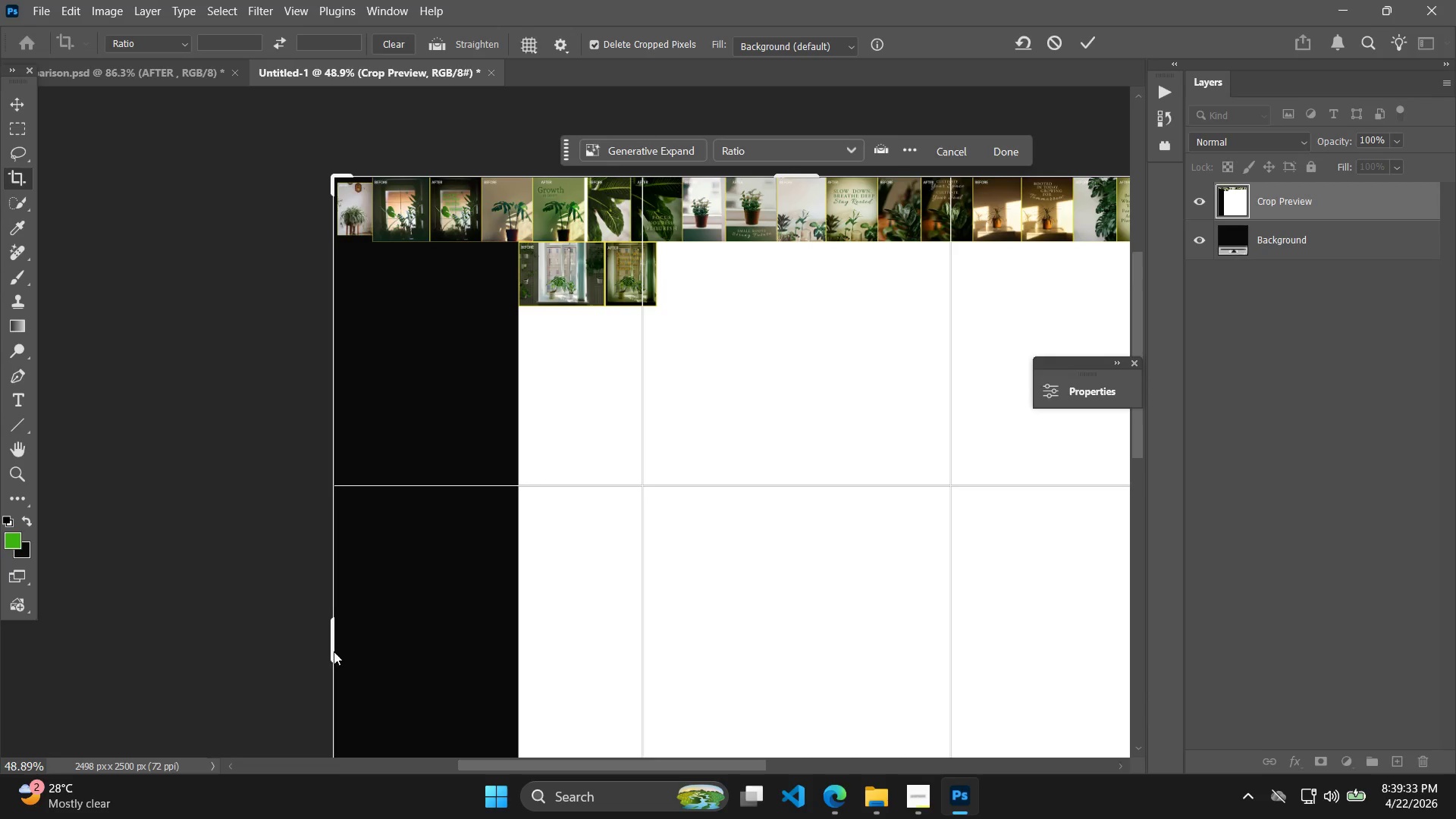 
left_click_drag(start_coordinate=[328, 645], to_coordinate=[299, 646])
 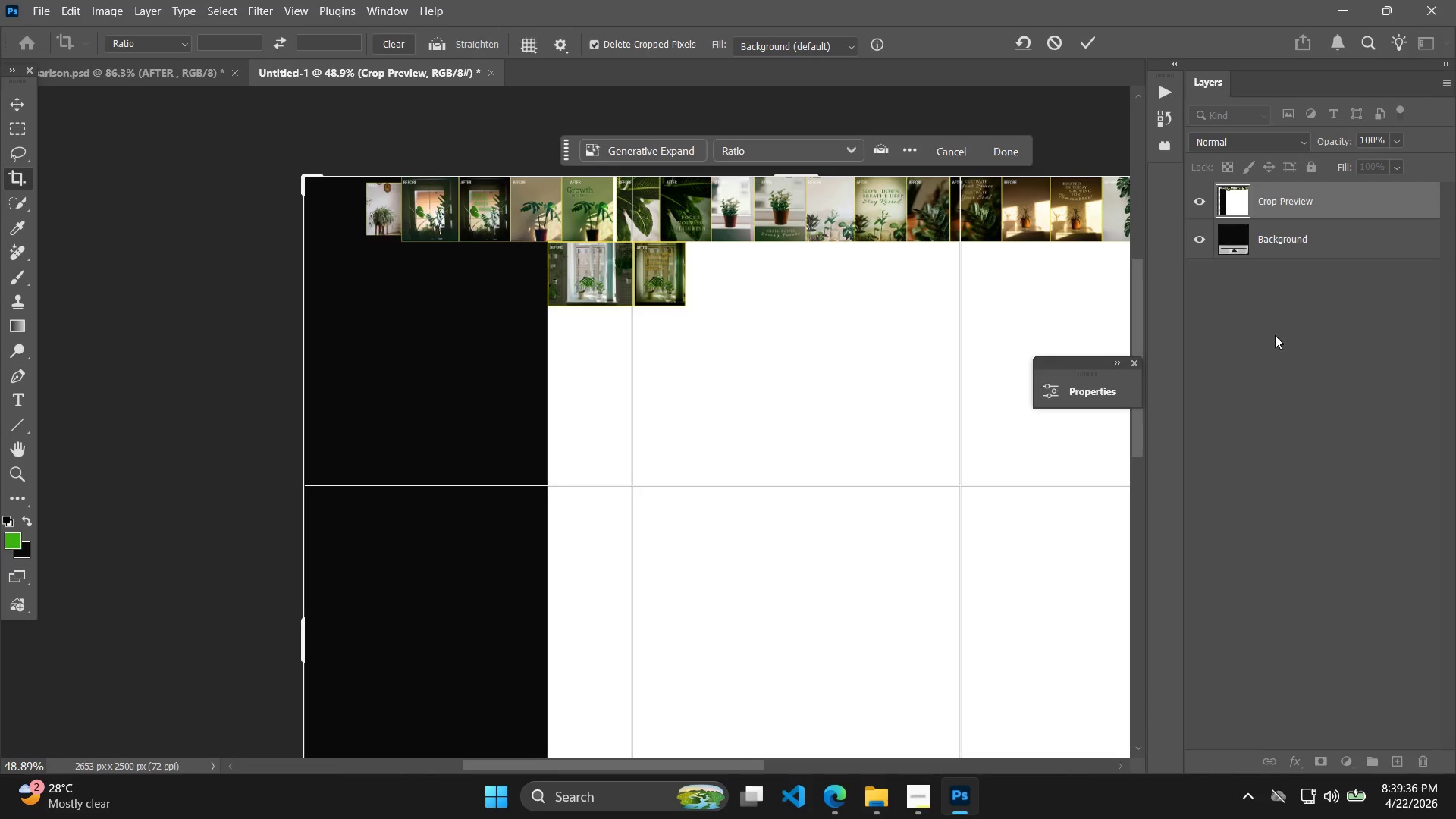 
scroll: coordinate [119, 594], scroll_direction: down, amount: 25.0
 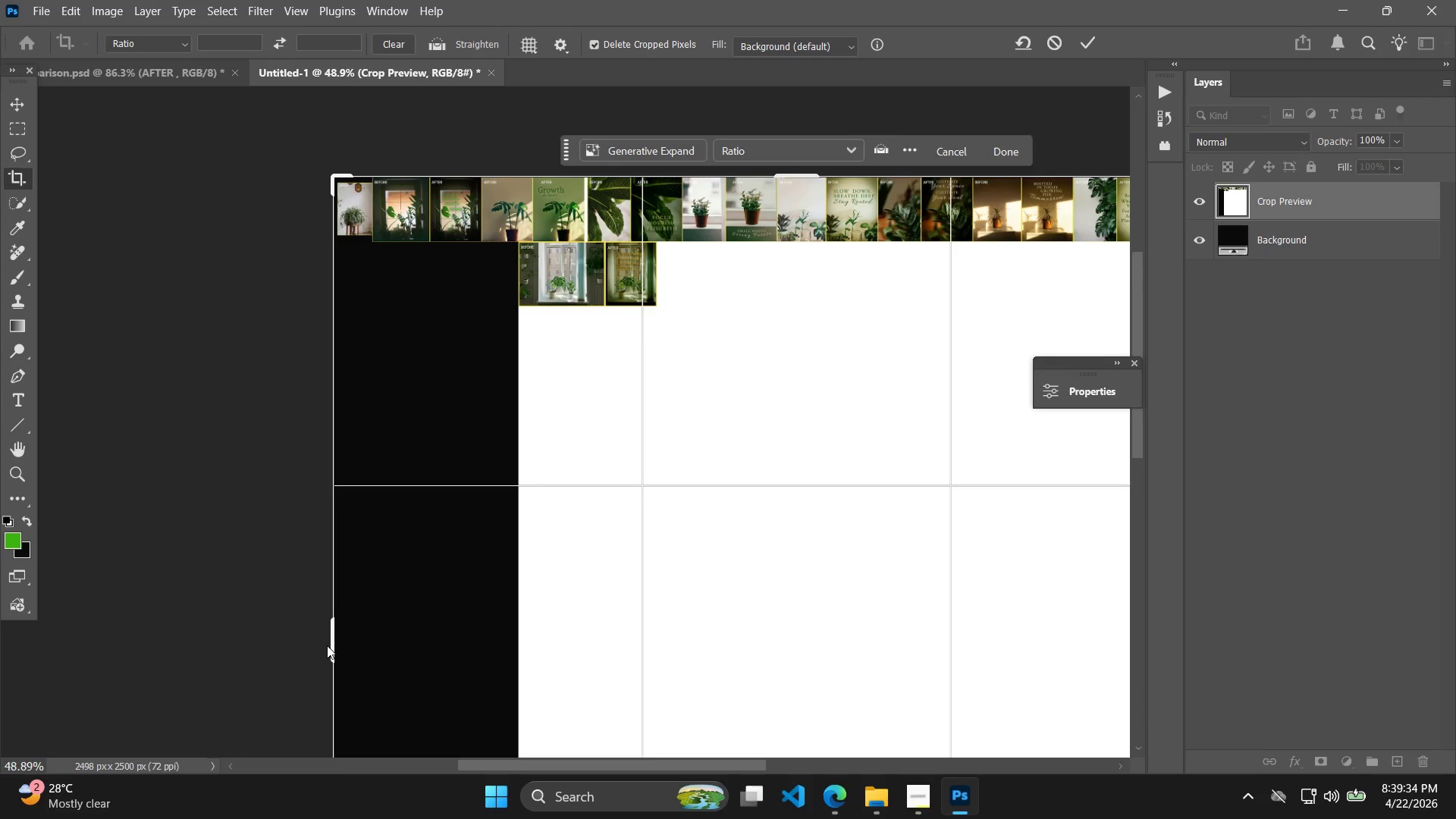 
key(Enter)
 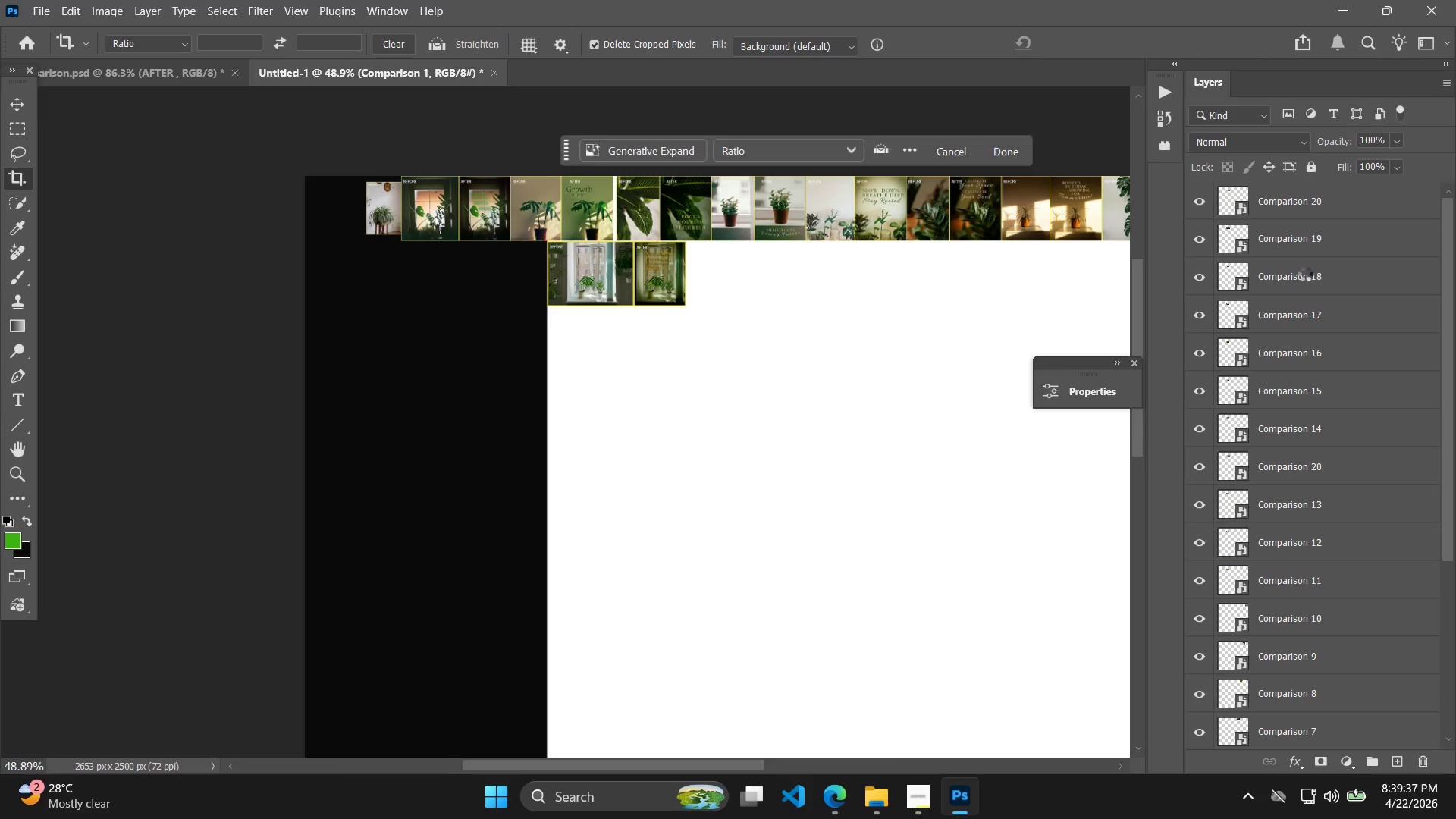 
left_click([1329, 704])
 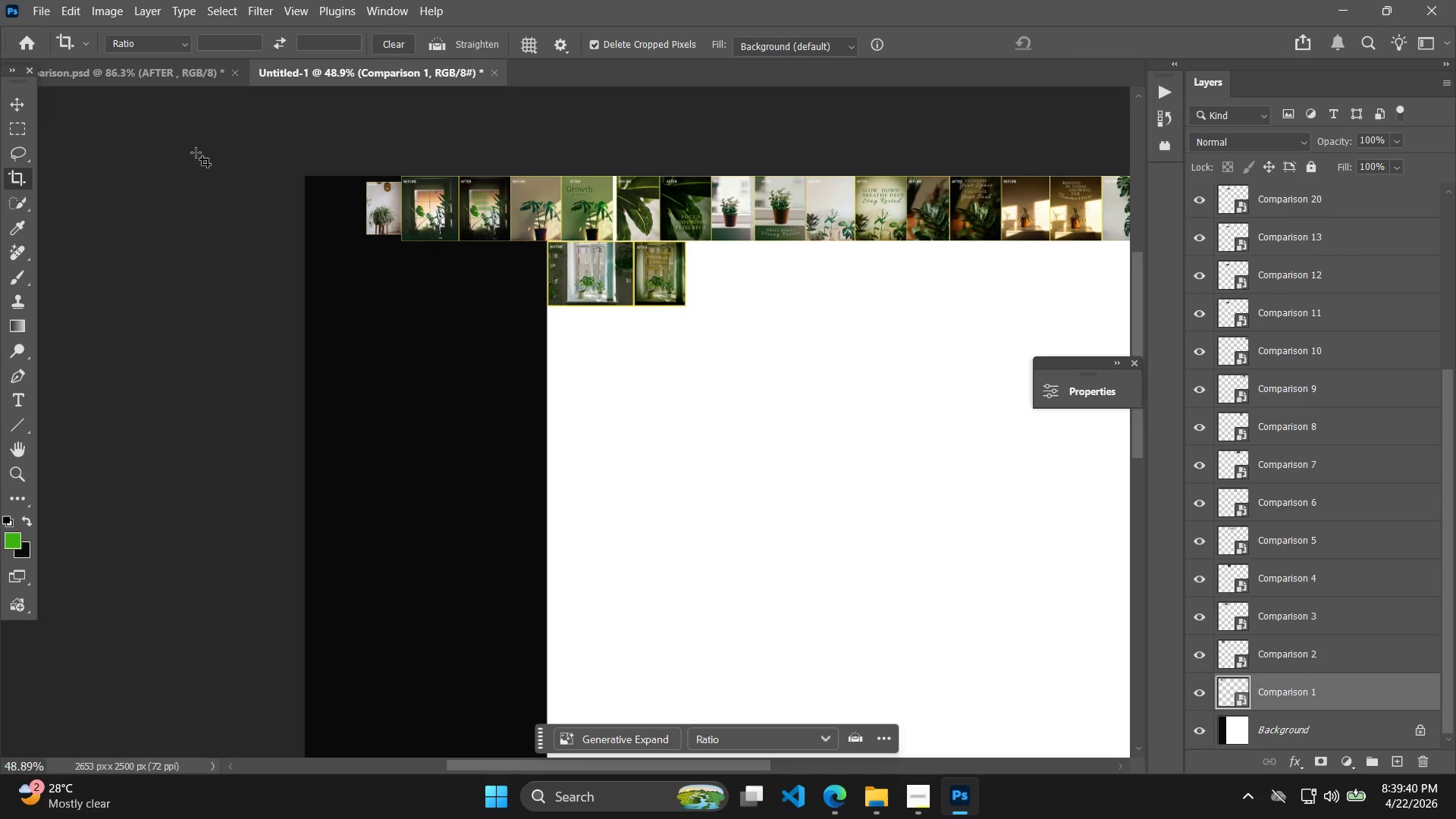 
key(Control+T)
 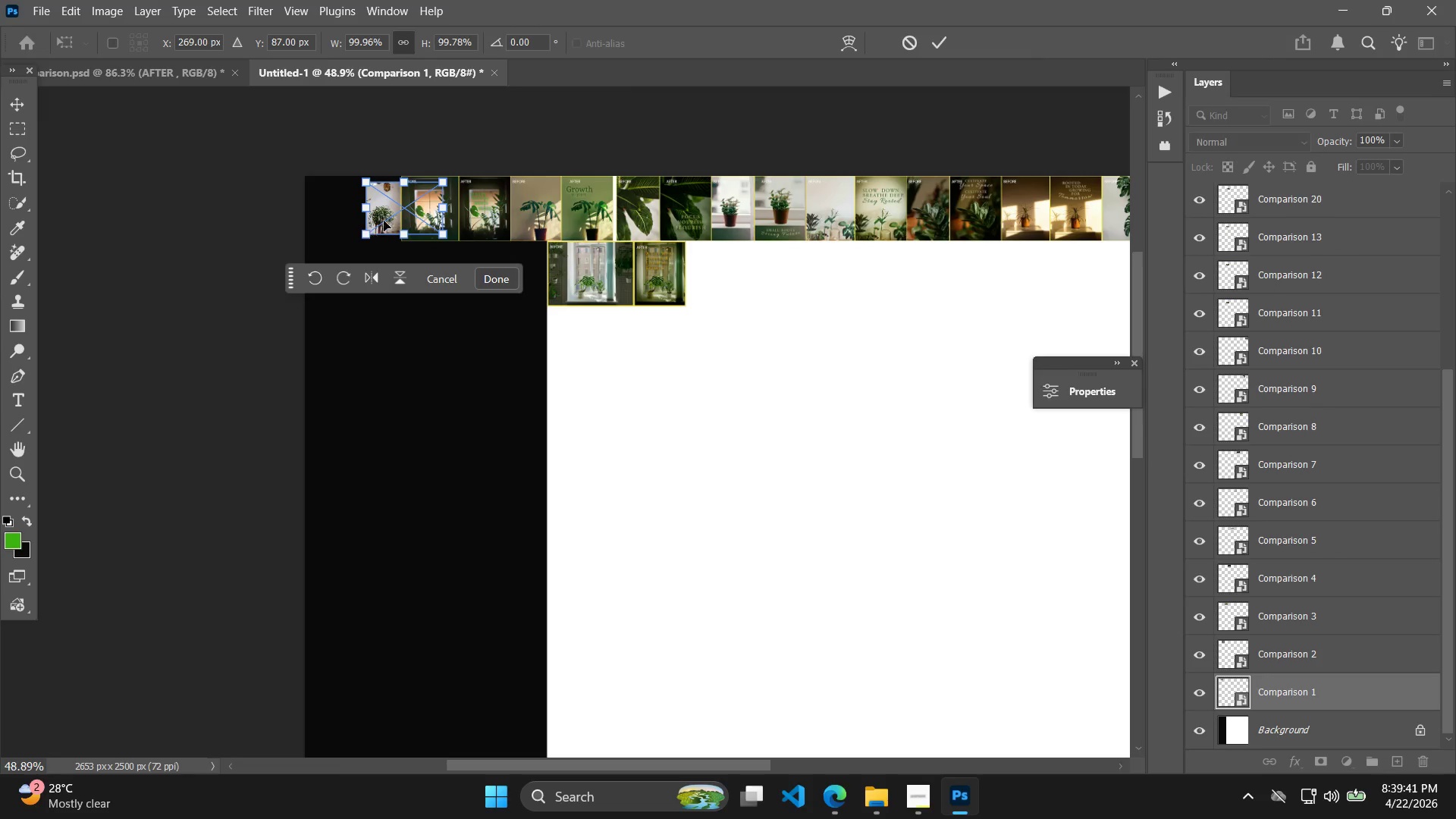 
hold_key(key=ShiftLeft, duration=3.52)
 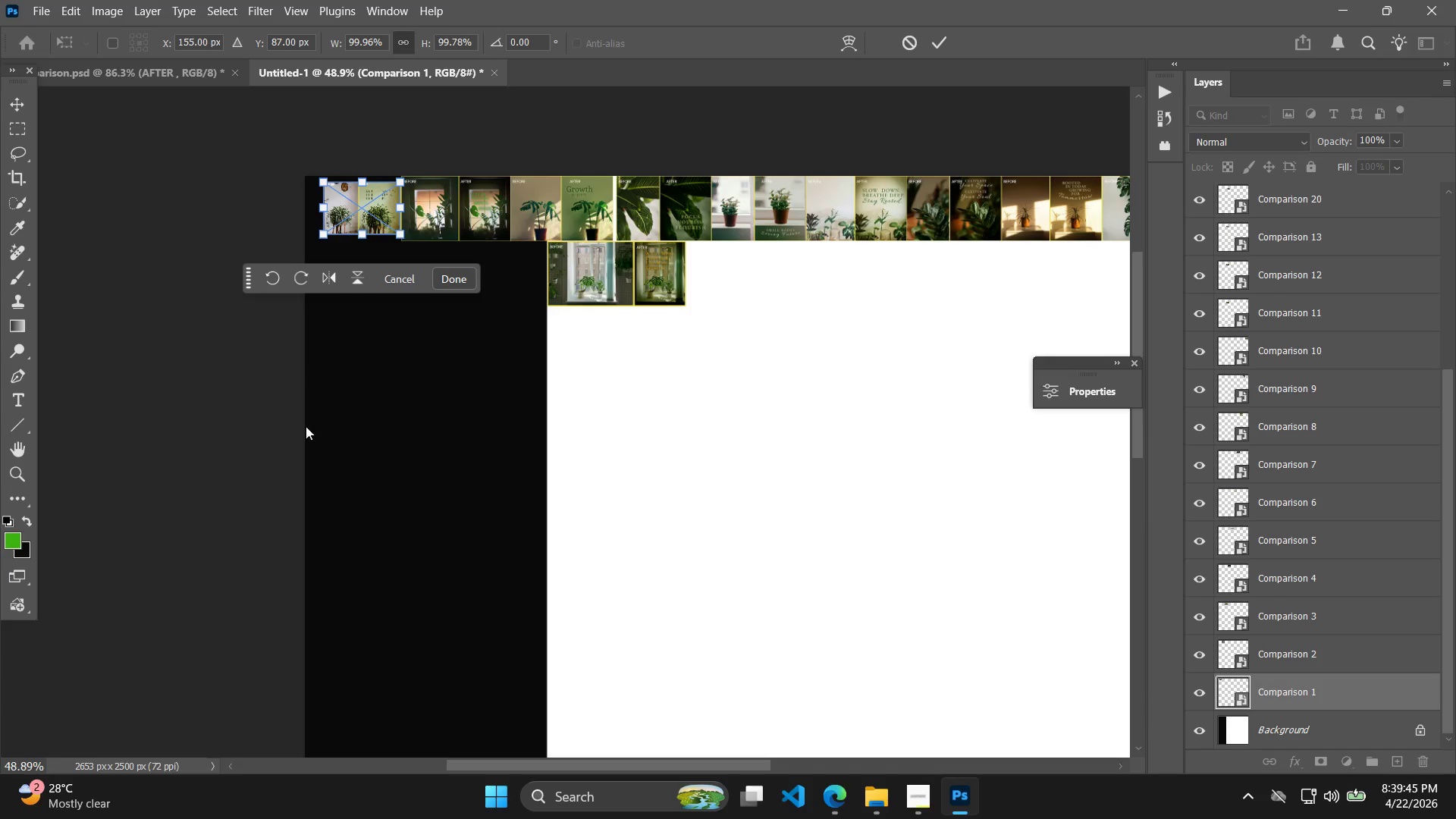 
scroll: coordinate [1349, 694], scroll_direction: down, amount: 11.0
 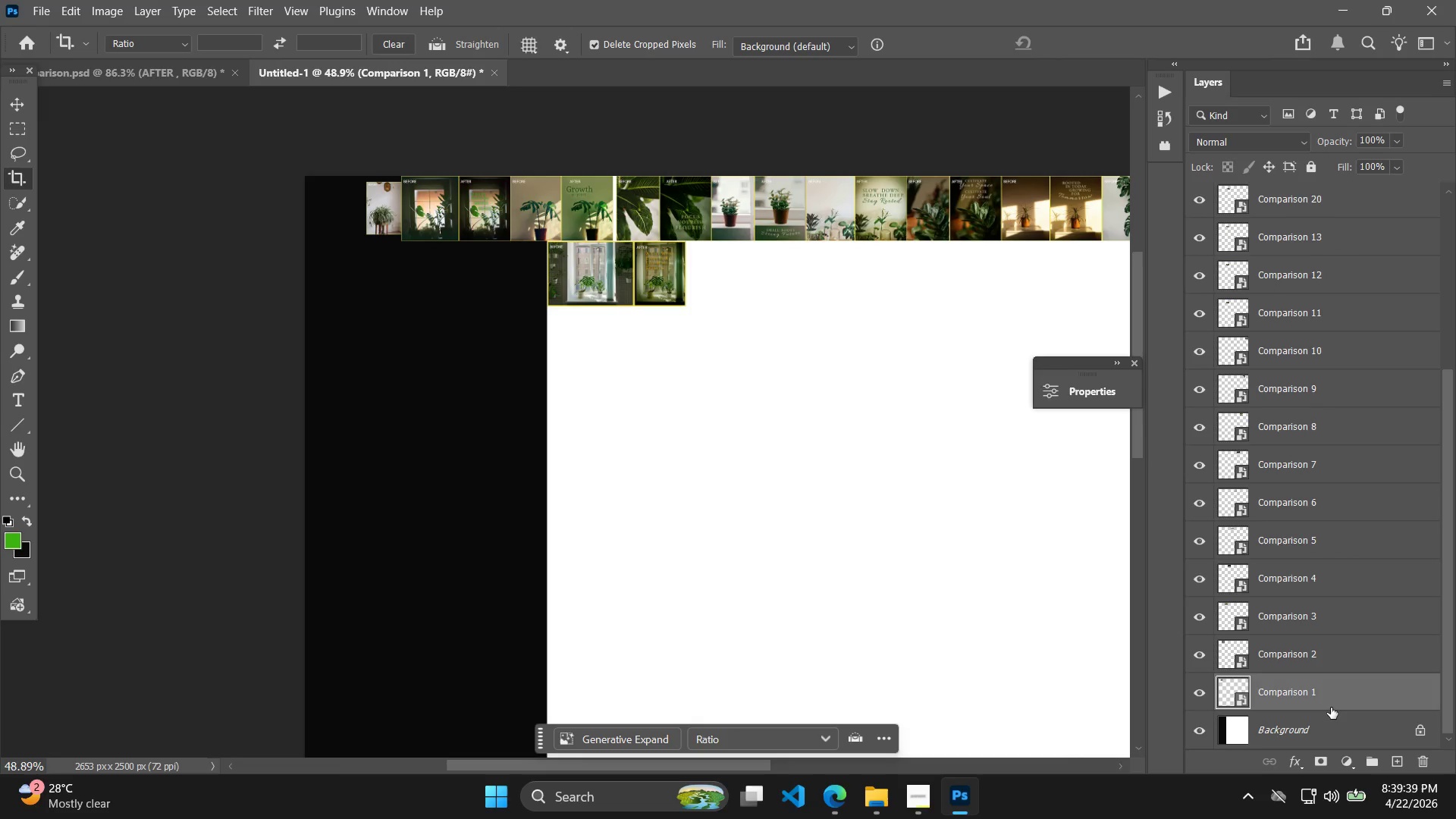 
left_click_drag(start_coordinate=[391, 205], to_coordinate=[348, 210])
 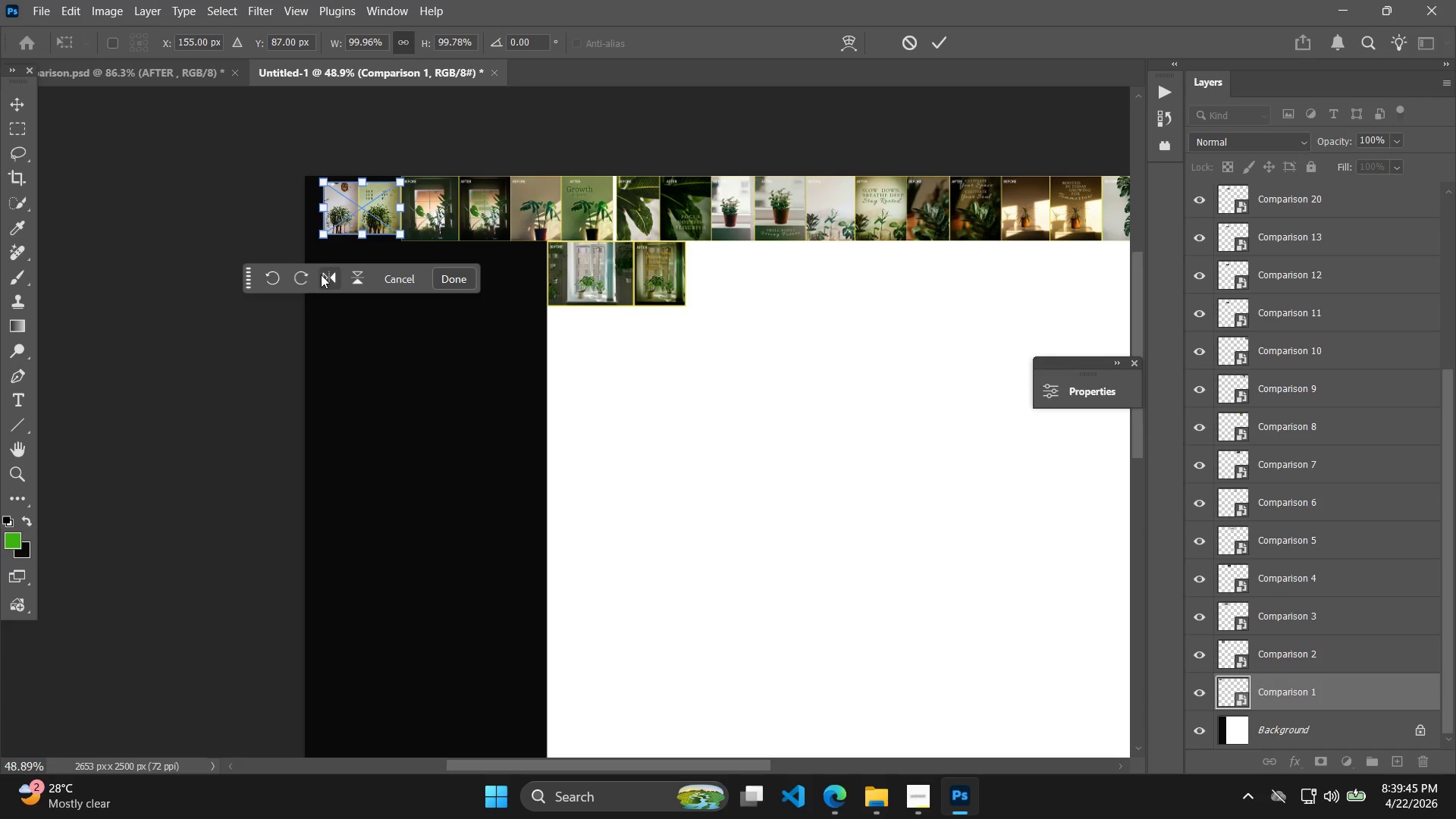 
key(C)
 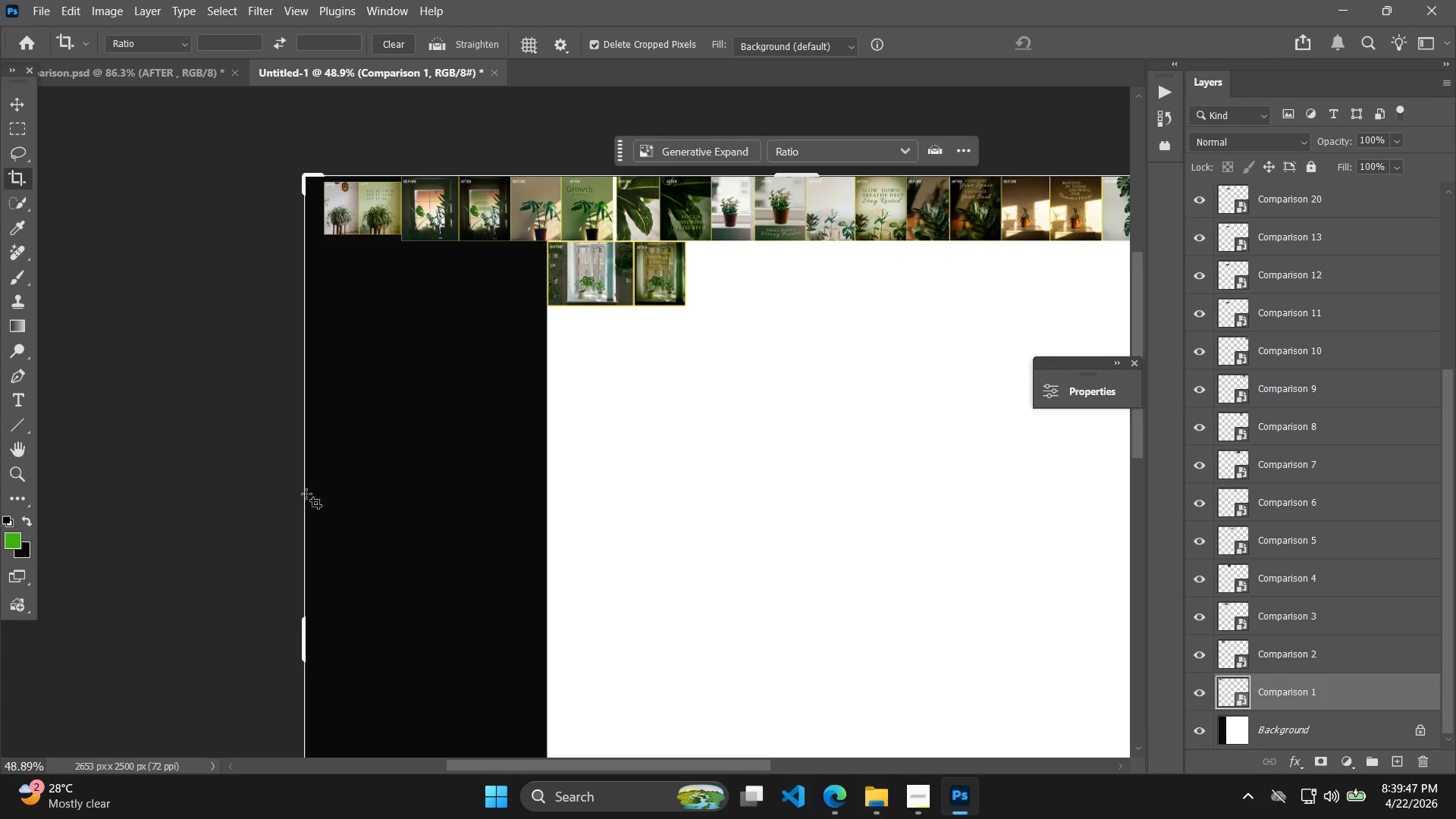 
left_click_drag(start_coordinate=[300, 648], to_coordinate=[306, 649])
 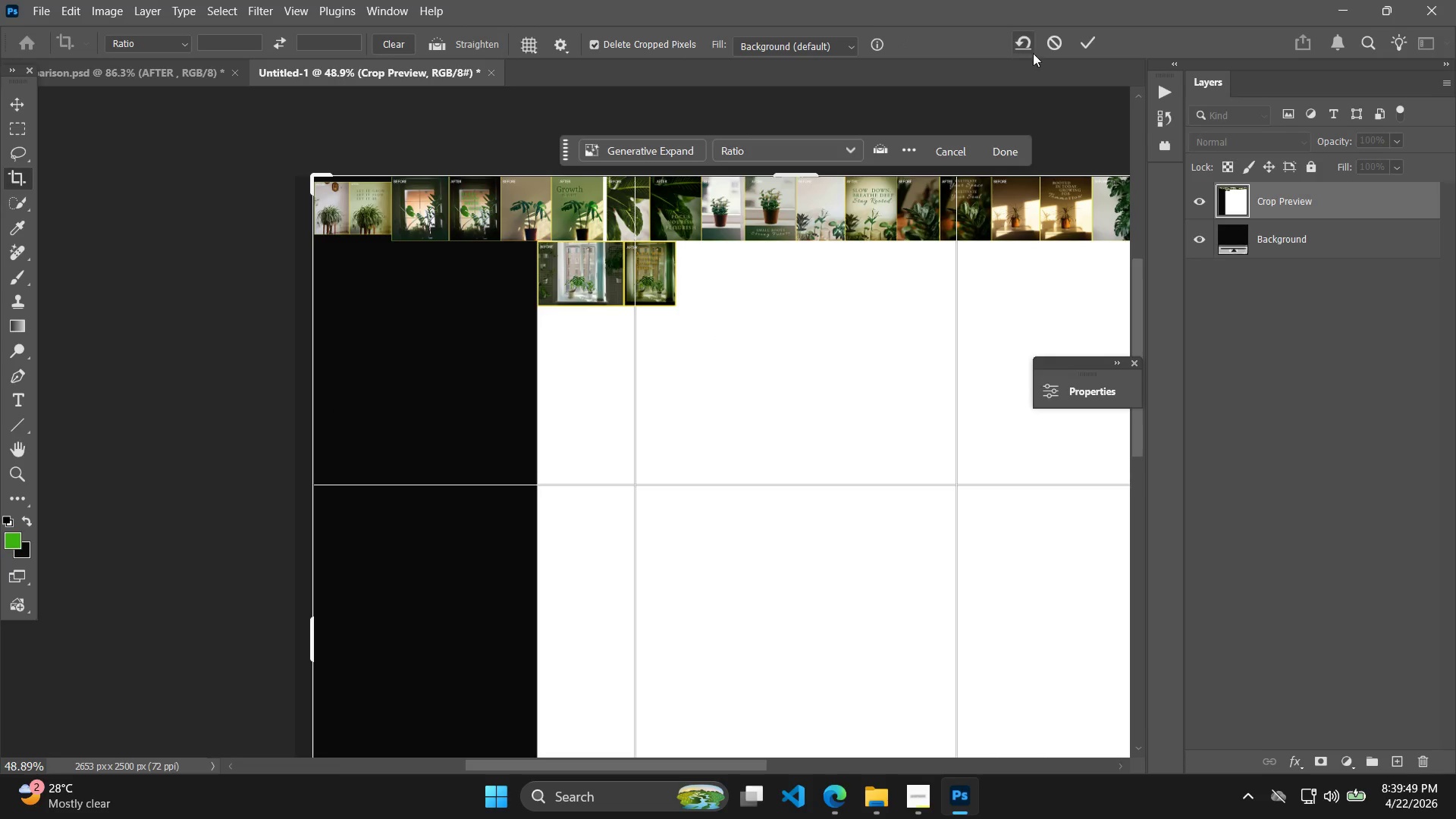 
left_click([1090, 38])
 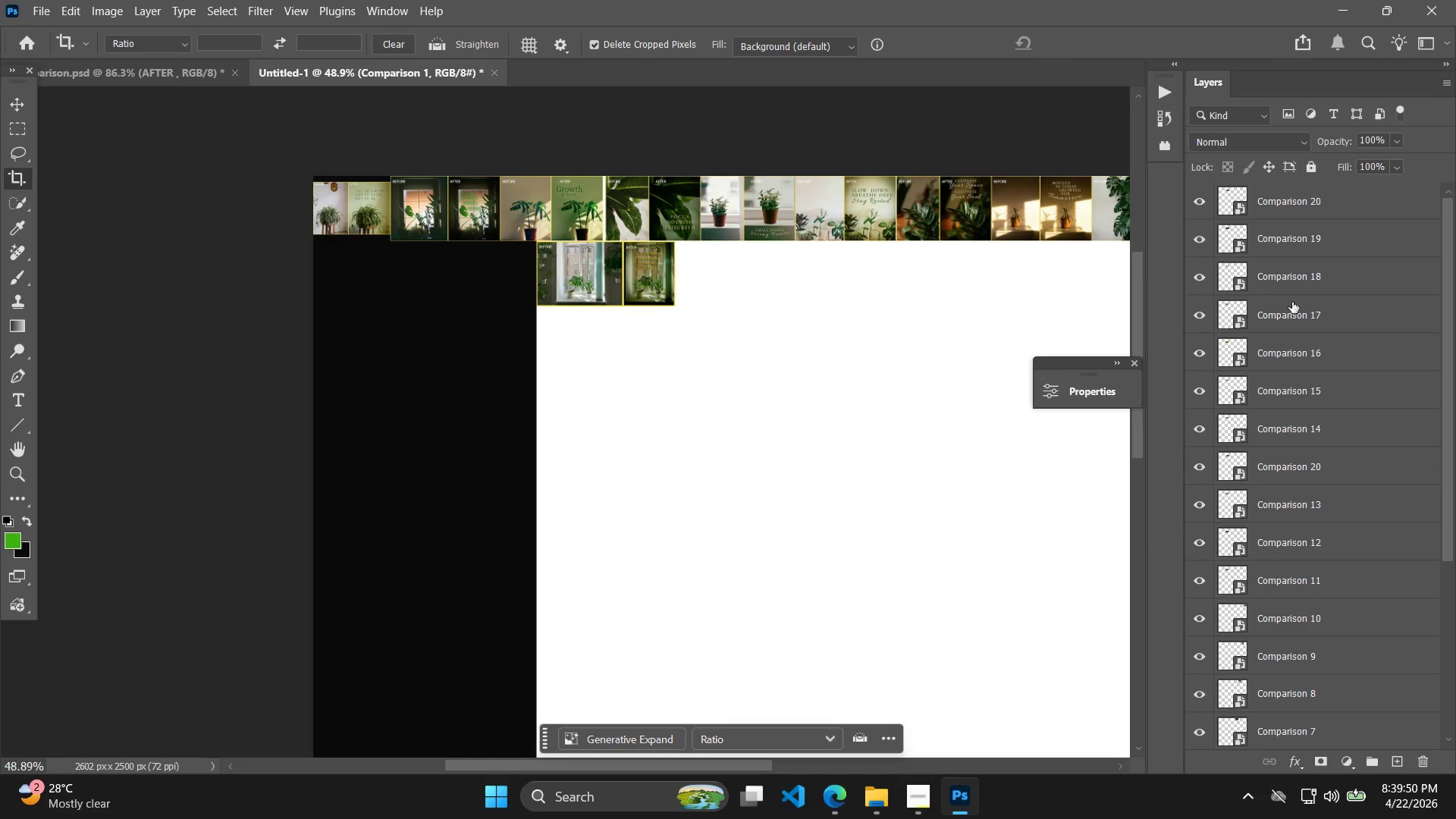 
left_click([1341, 655])
 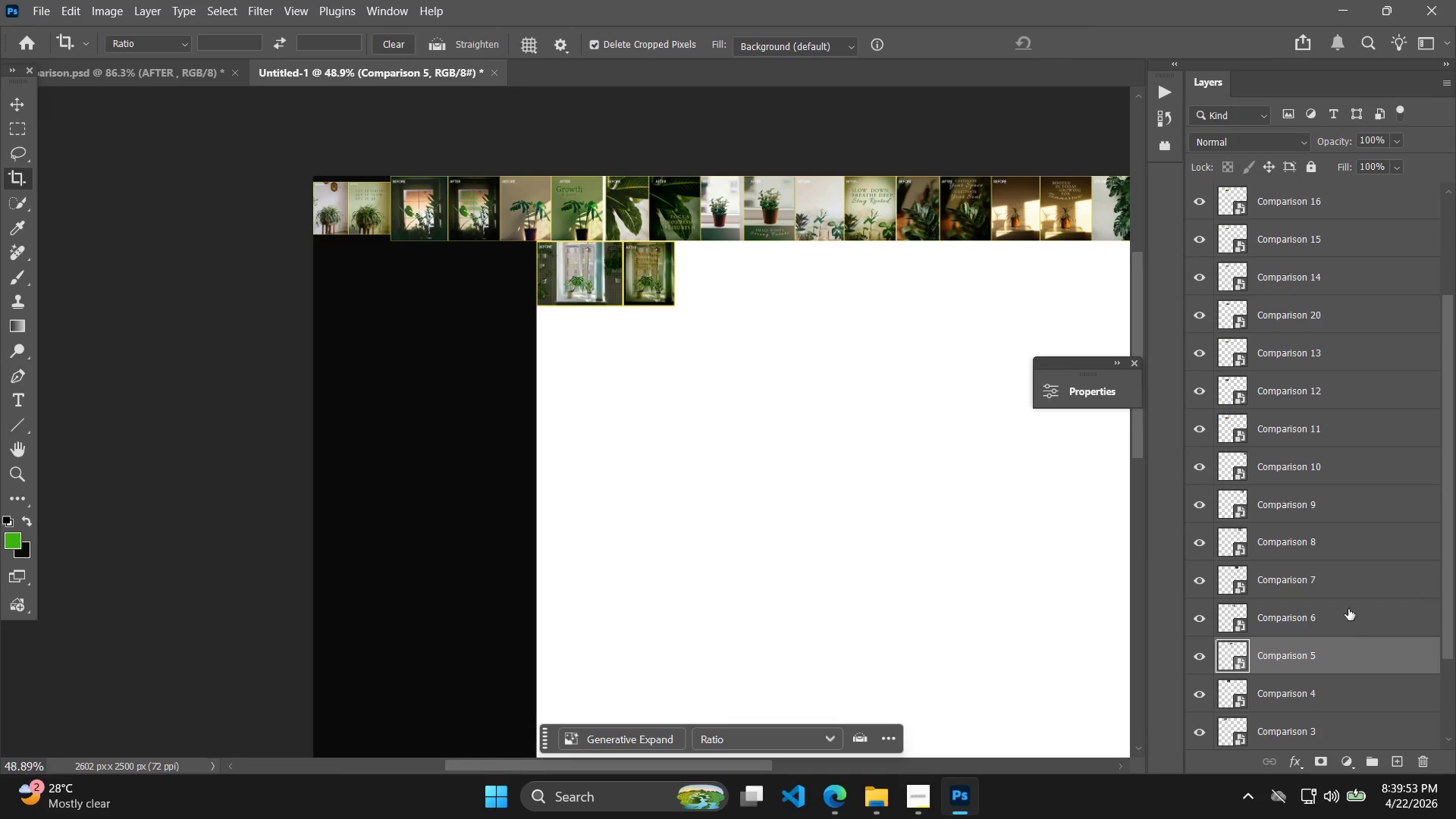 
scroll: coordinate [1316, 638], scroll_direction: up, amount: 1.0
 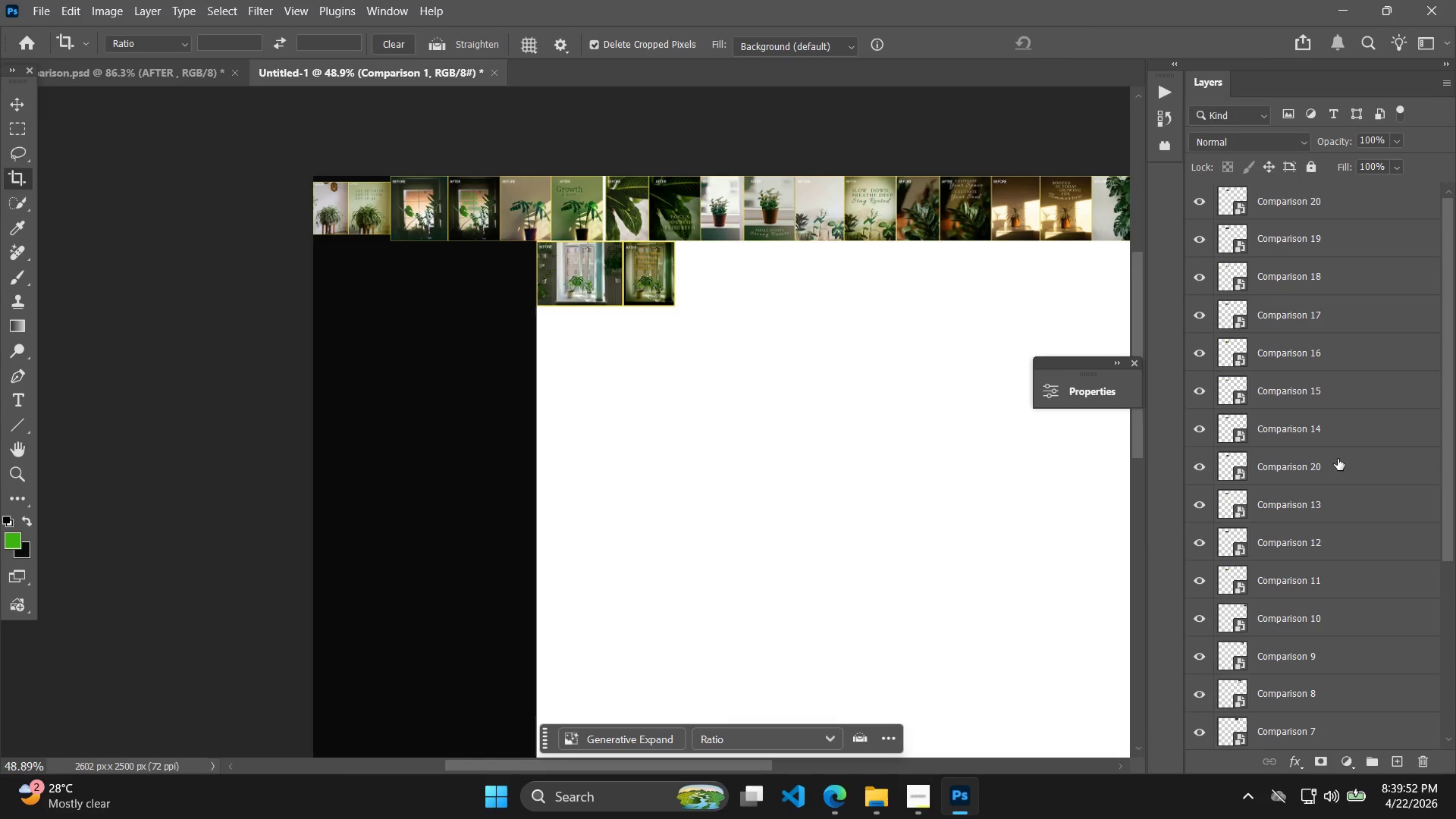 
hold_key(key=ShiftLeft, duration=1.61)
left_click([1351, 465])
 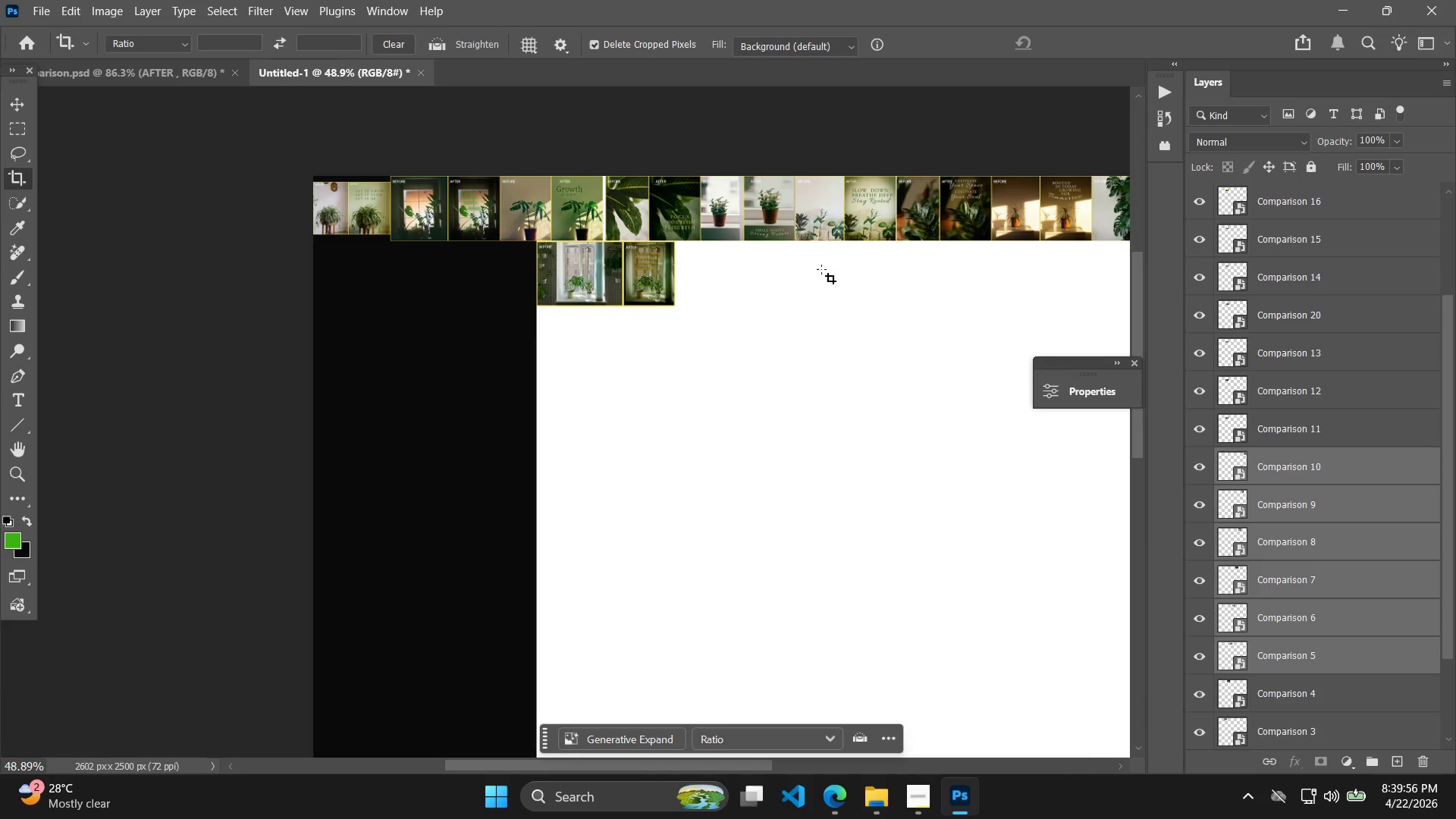 
scroll: coordinate [1323, 632], scroll_direction: down, amount: 4.0
 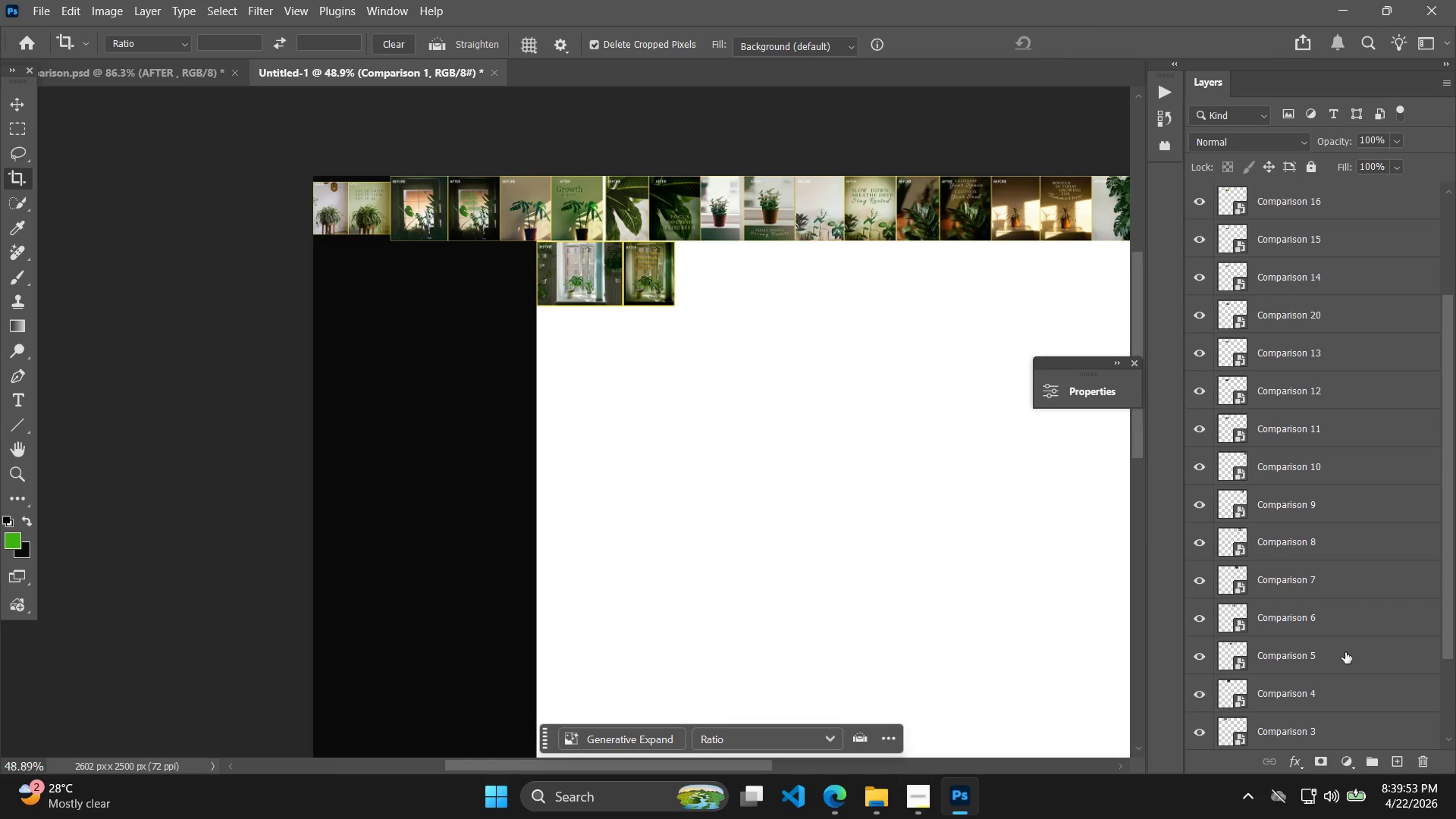 
key(Control+T)
 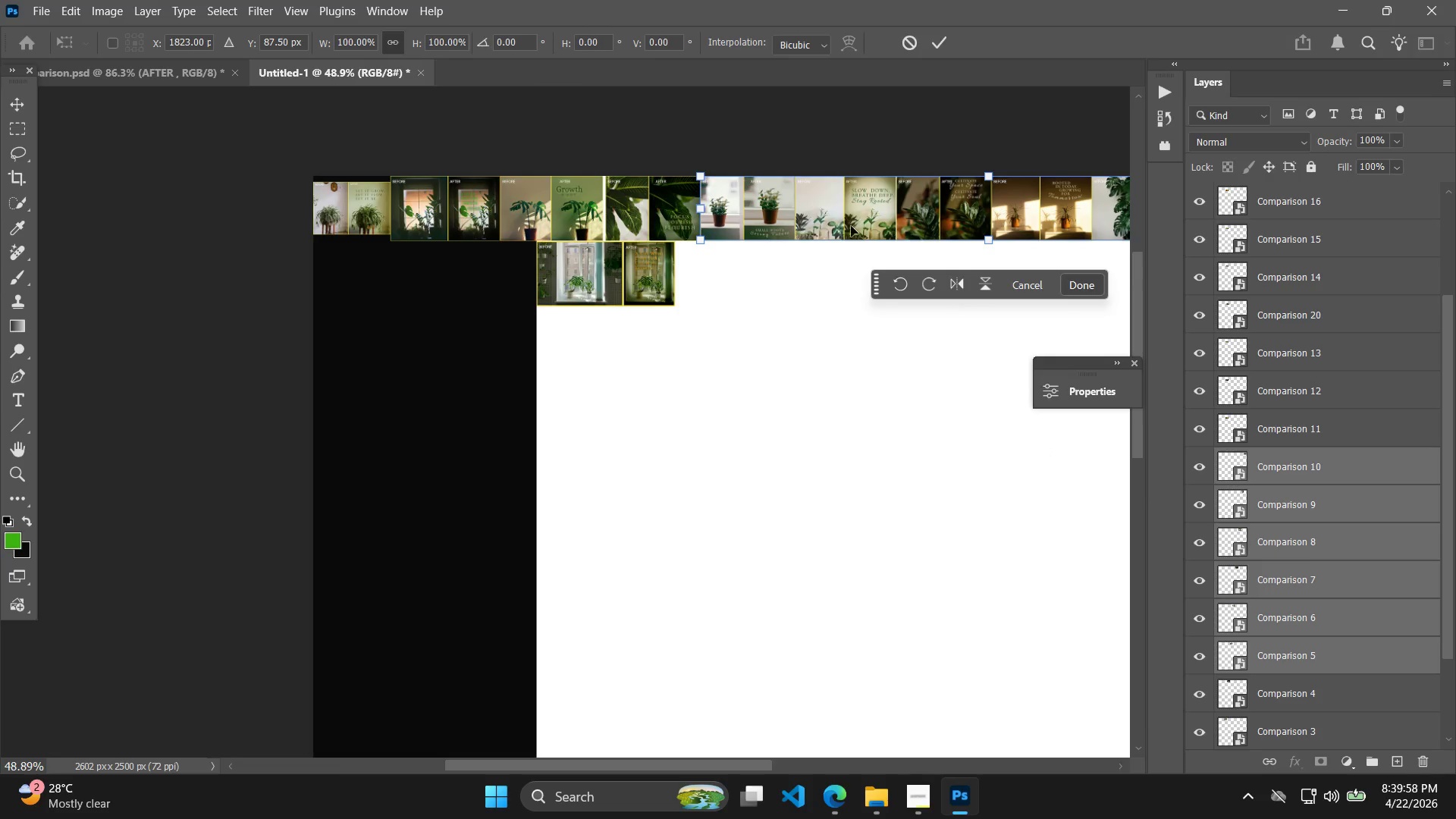 
hold_key(key=ShiftLeft, duration=3.09)
left_click_drag(start_coordinate=[903, 211], to_coordinate=[575, 420])
 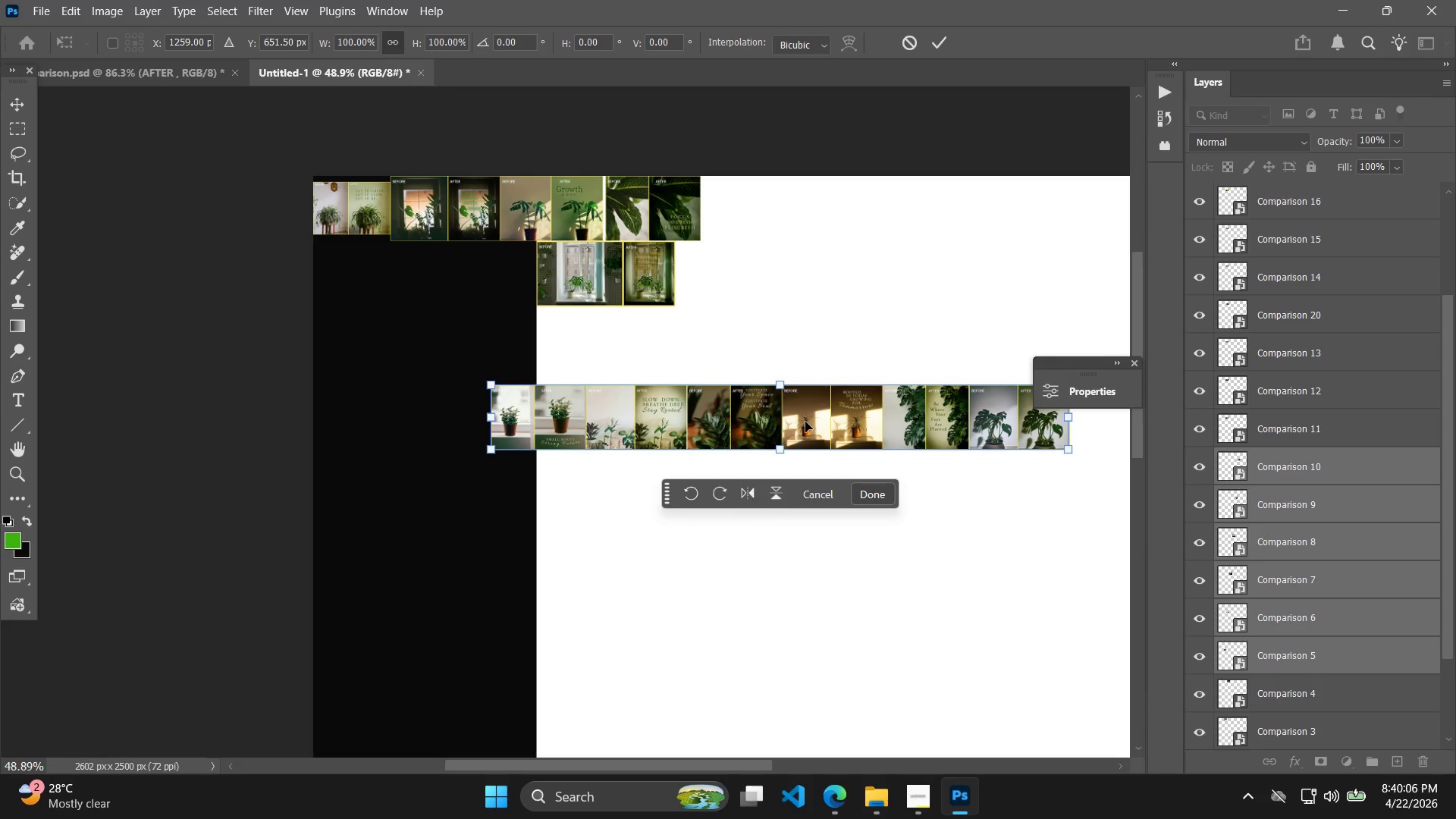 
wait(9.97)
 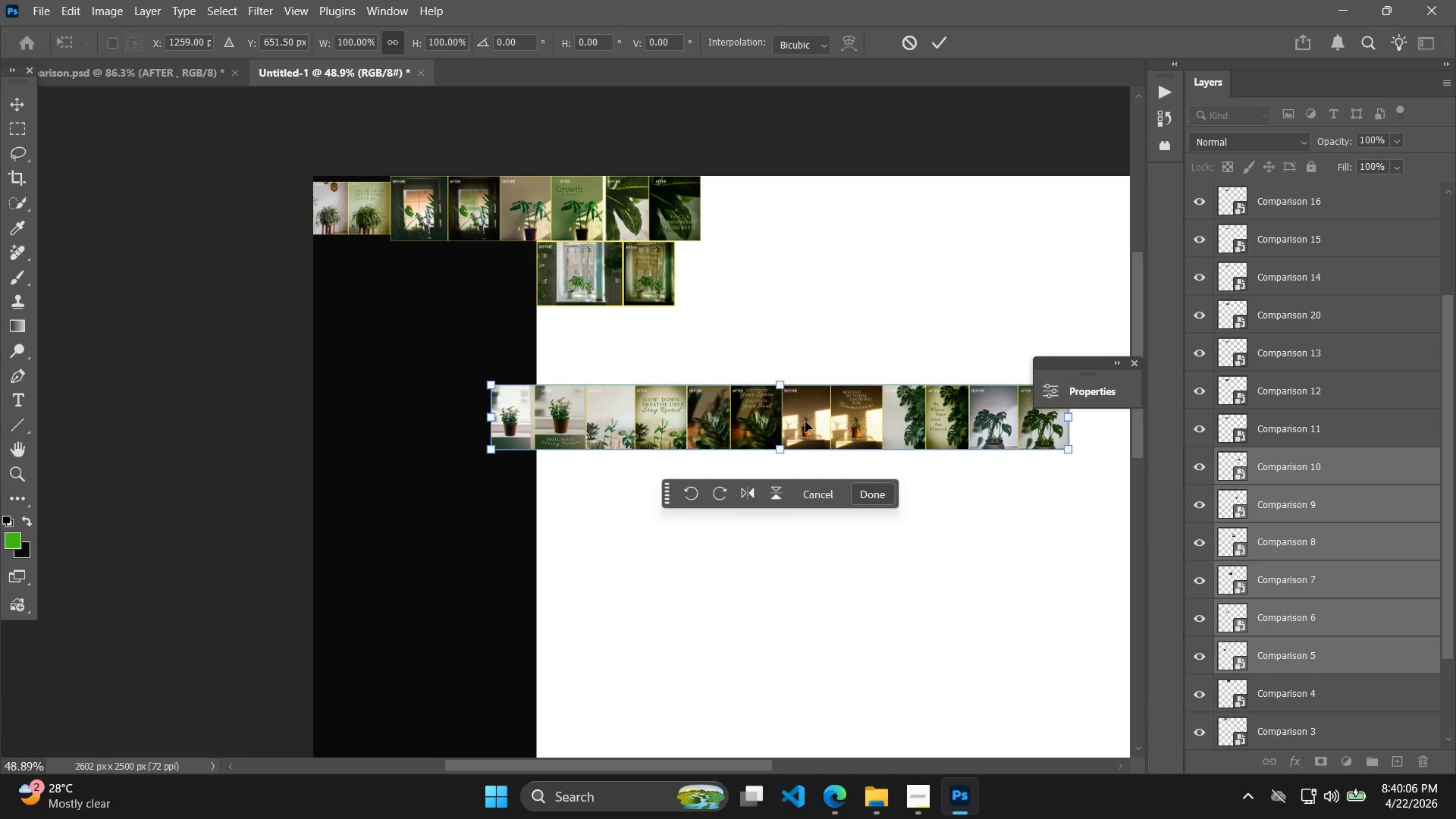 
key(Control+Z)
 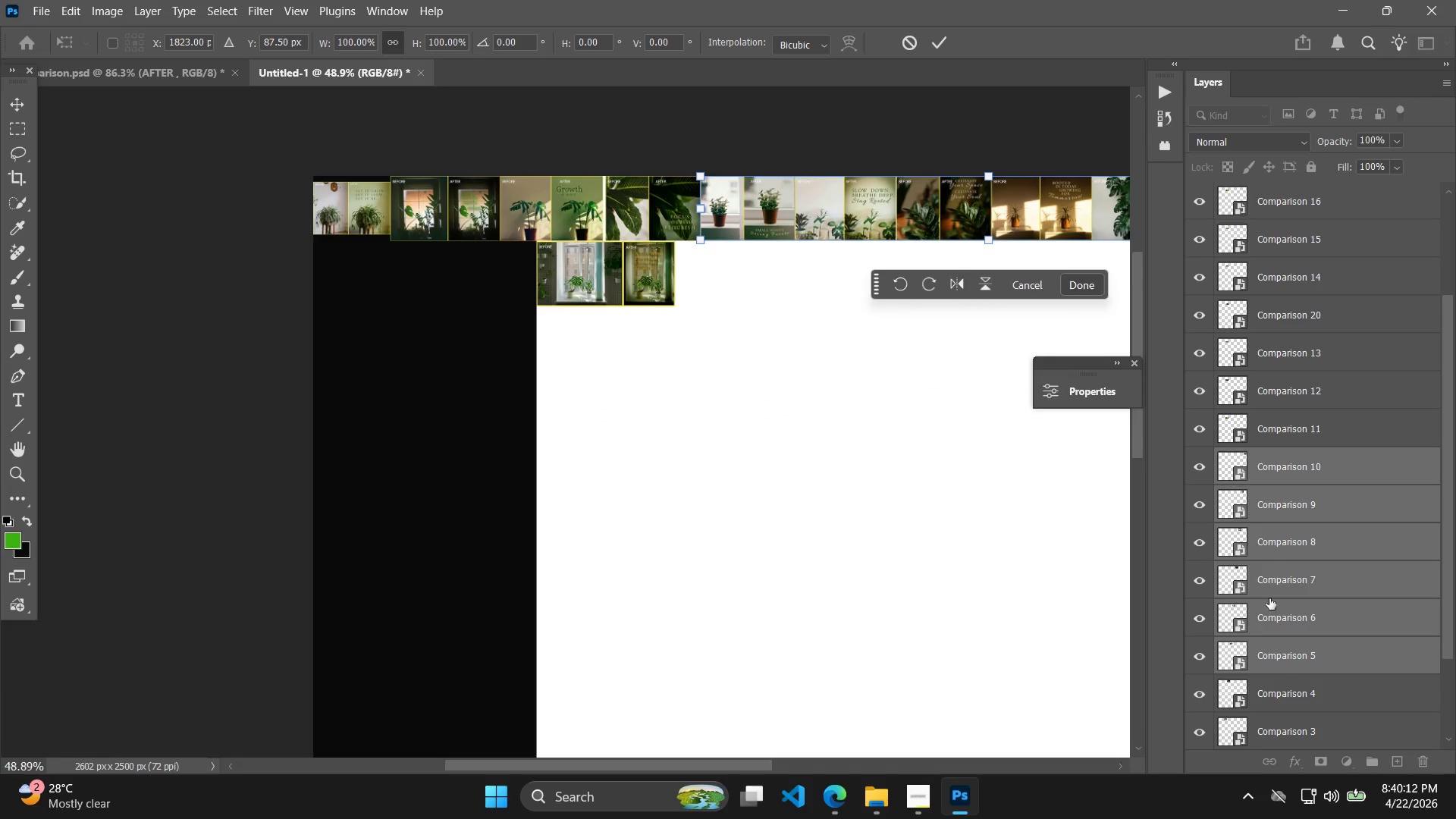 
left_click([1301, 609])
 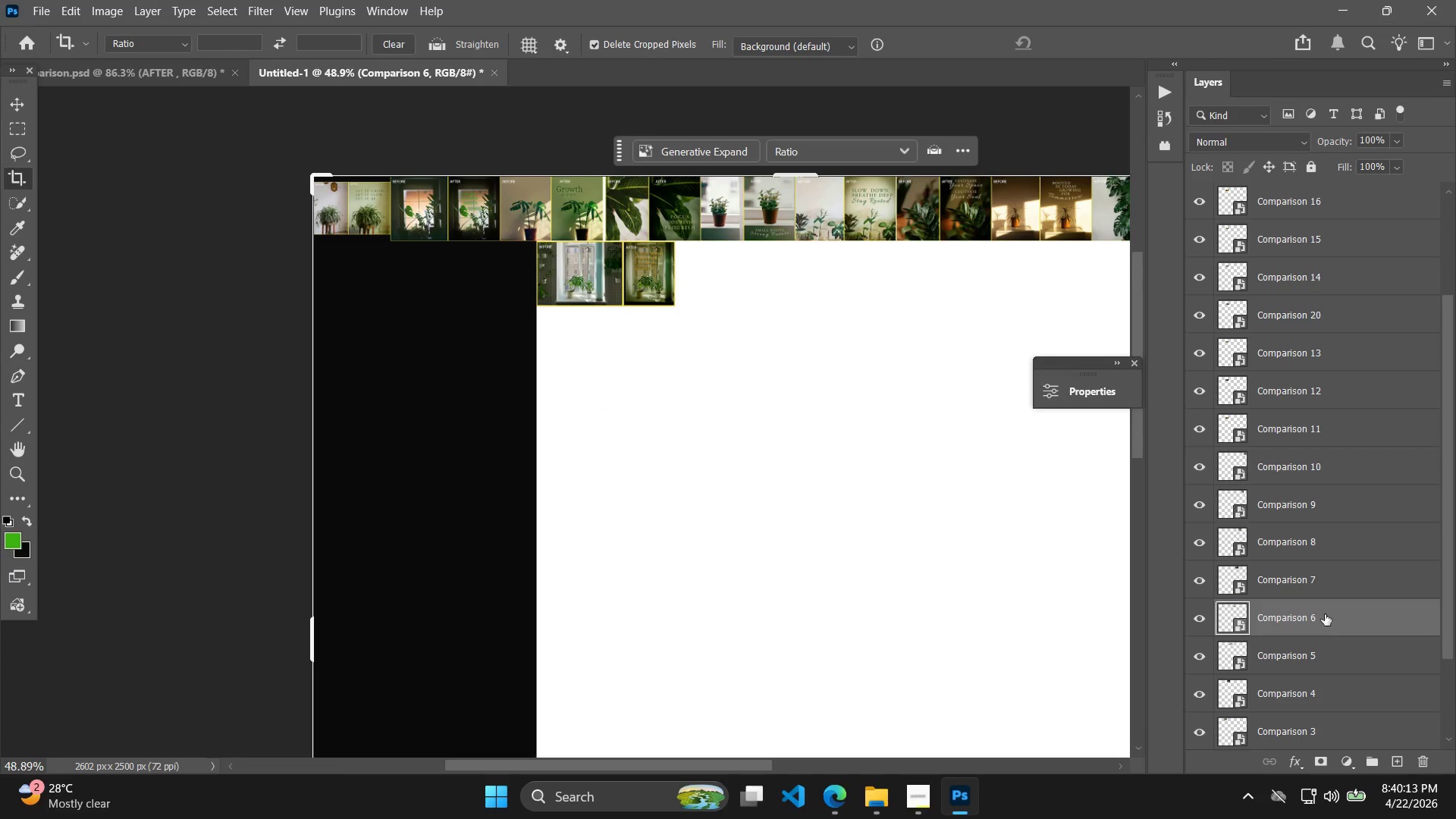 
hold_key(key=ShiftLeft, duration=1.03)
left_click([1339, 469])
 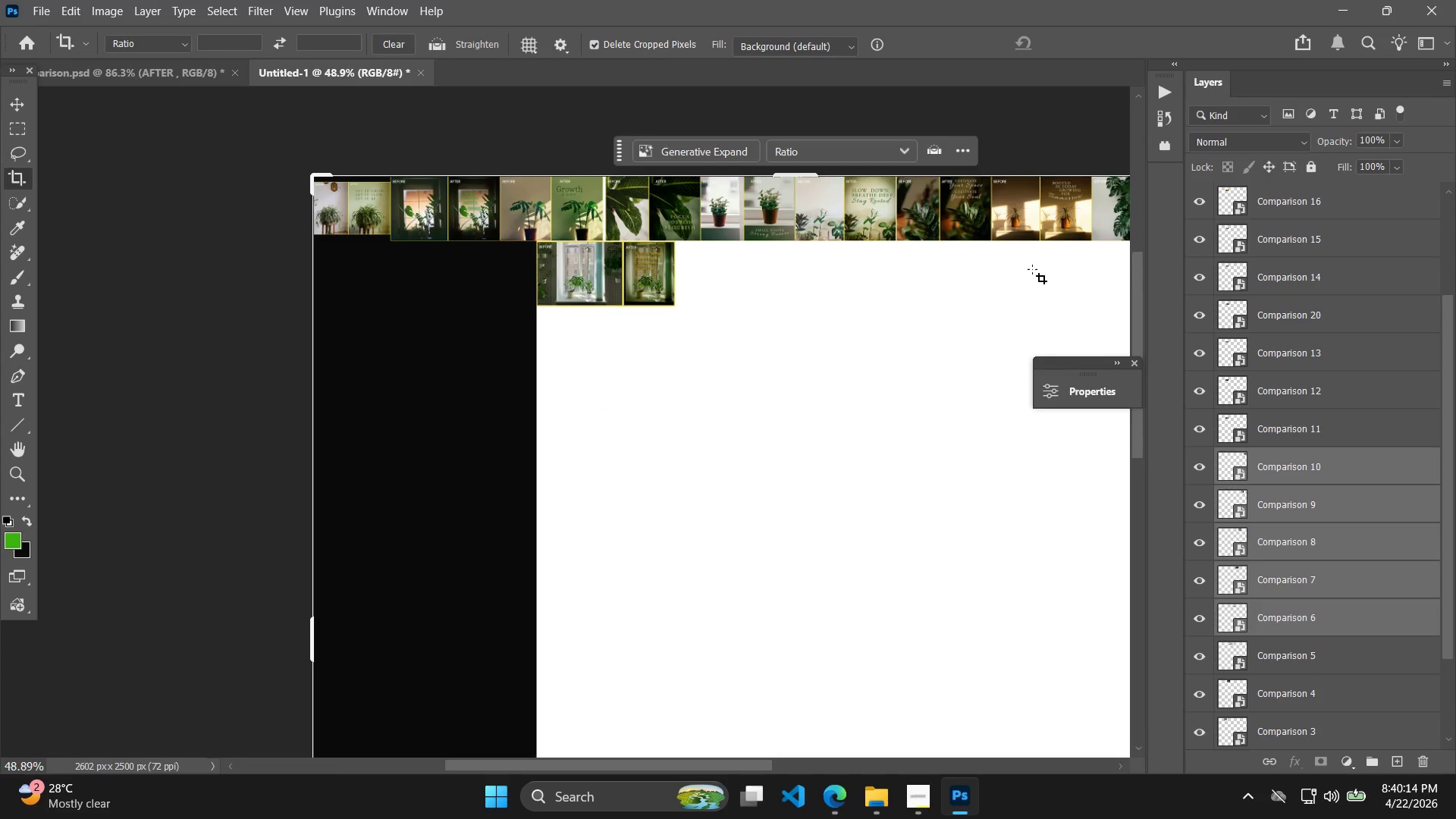 
key(Control+T)
 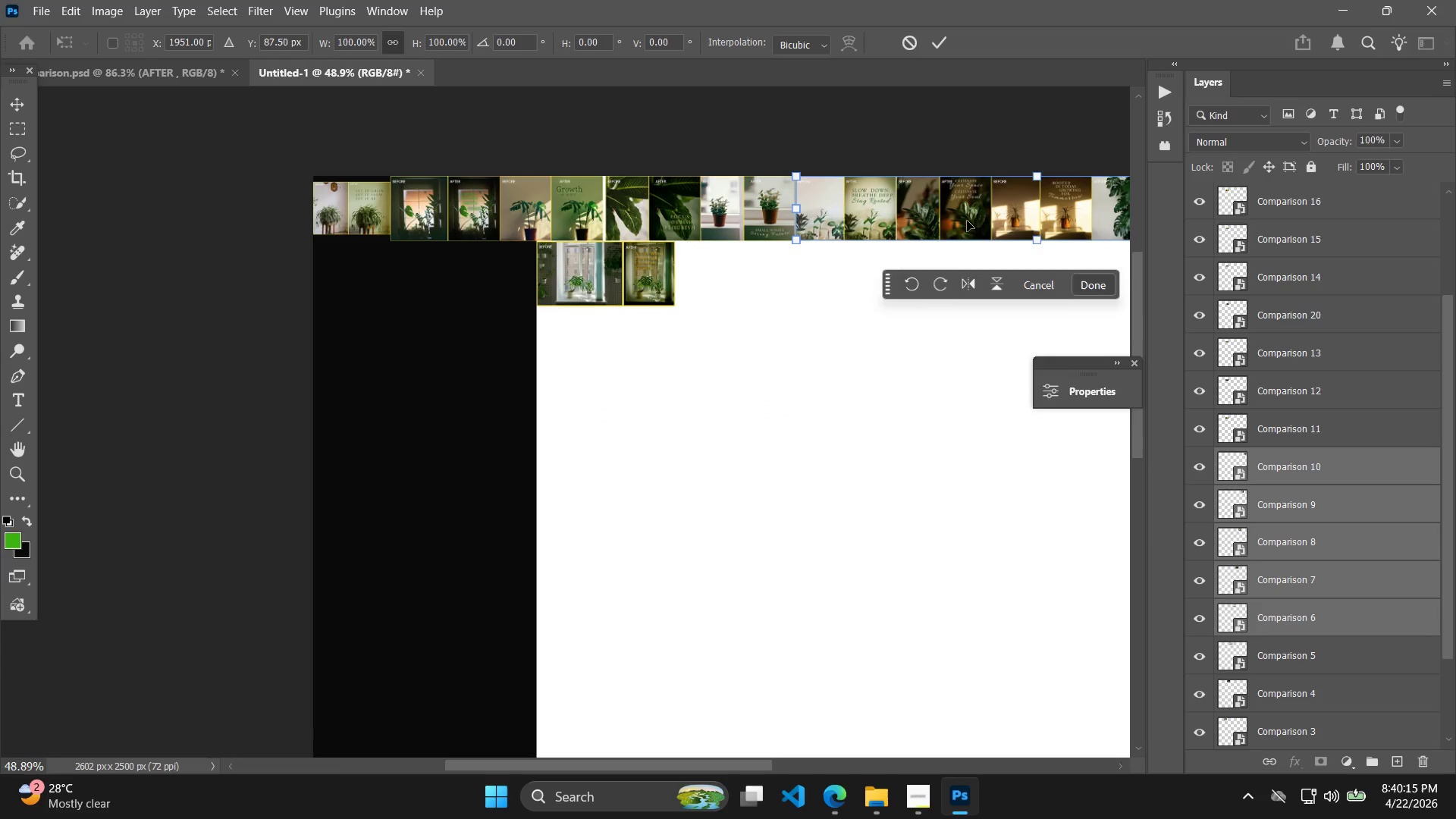 
left_click_drag(start_coordinate=[968, 212], to_coordinate=[485, 264])
 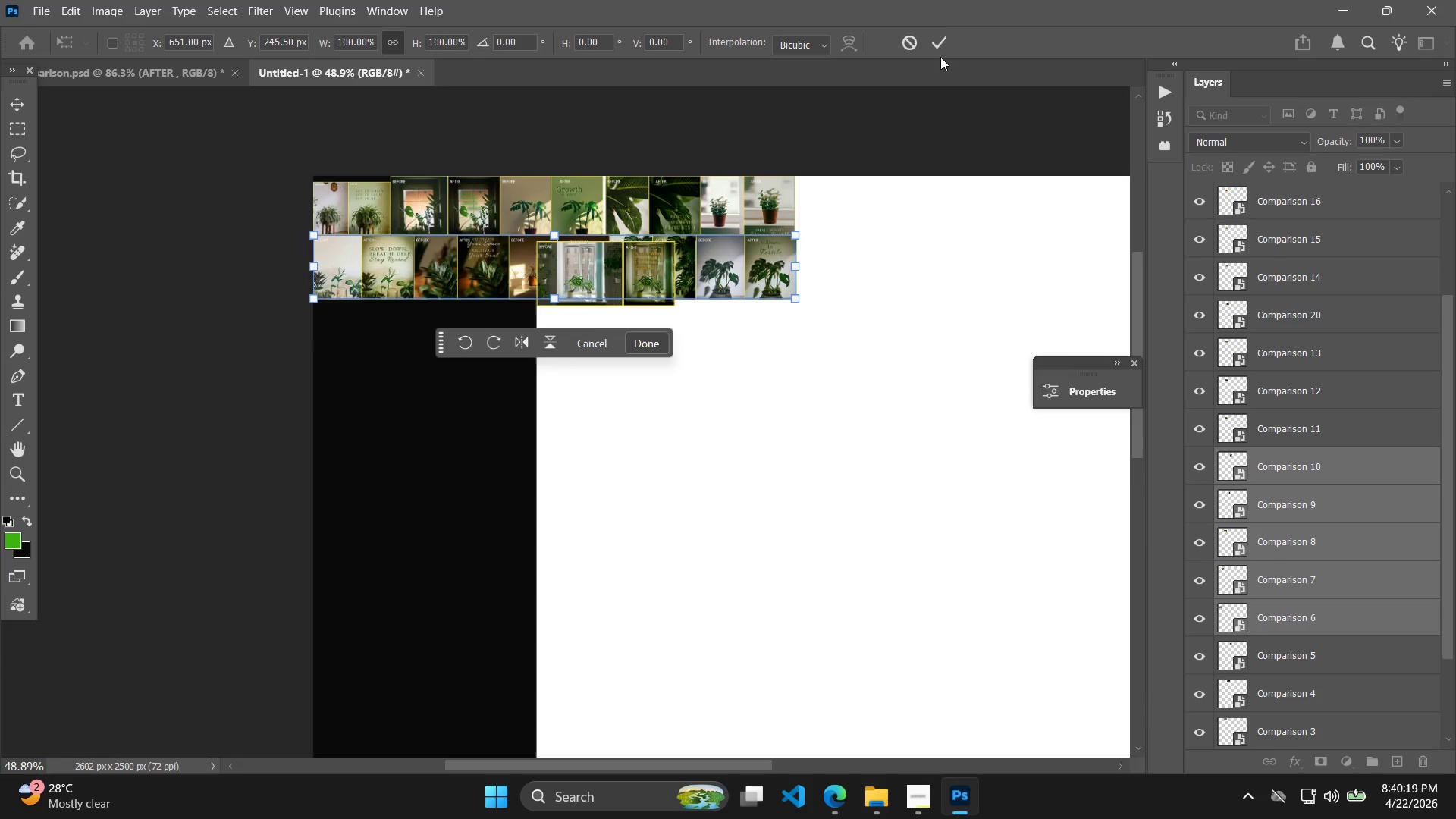 
left_click([946, 42])
 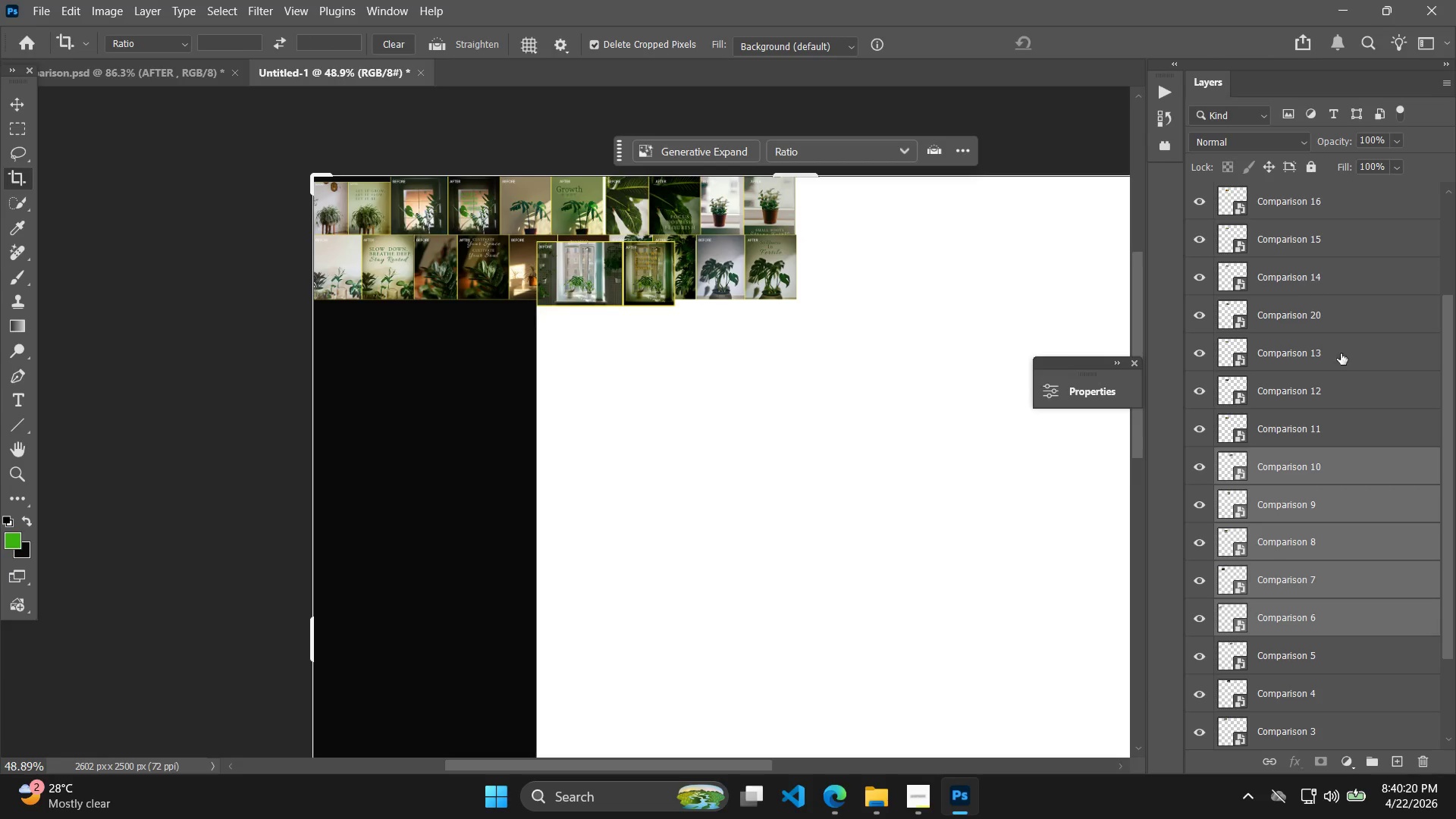 
left_click([1327, 423])
 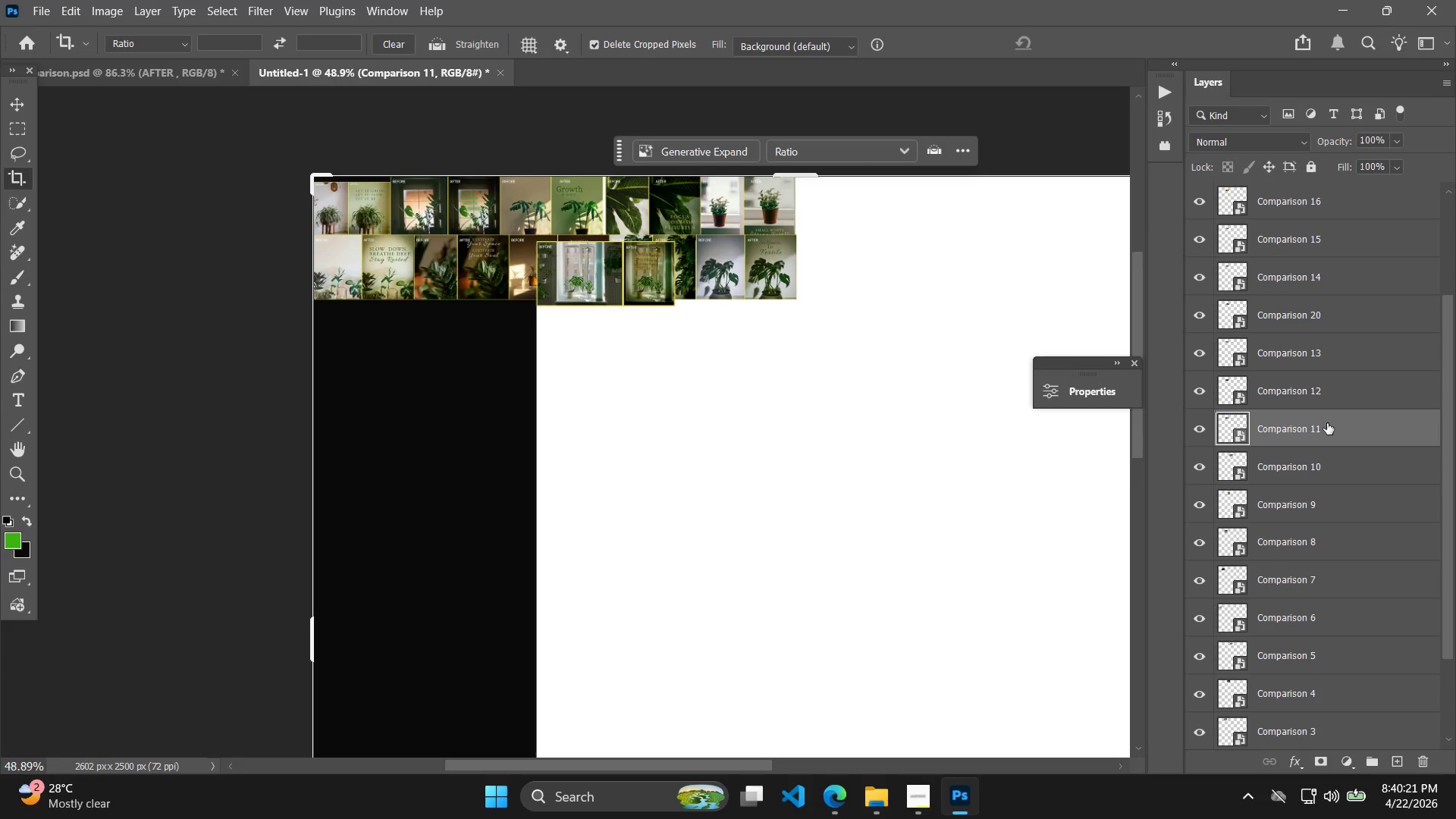 
hold_key(key=ShiftLeft, duration=2.34)
left_click([1322, 208])
 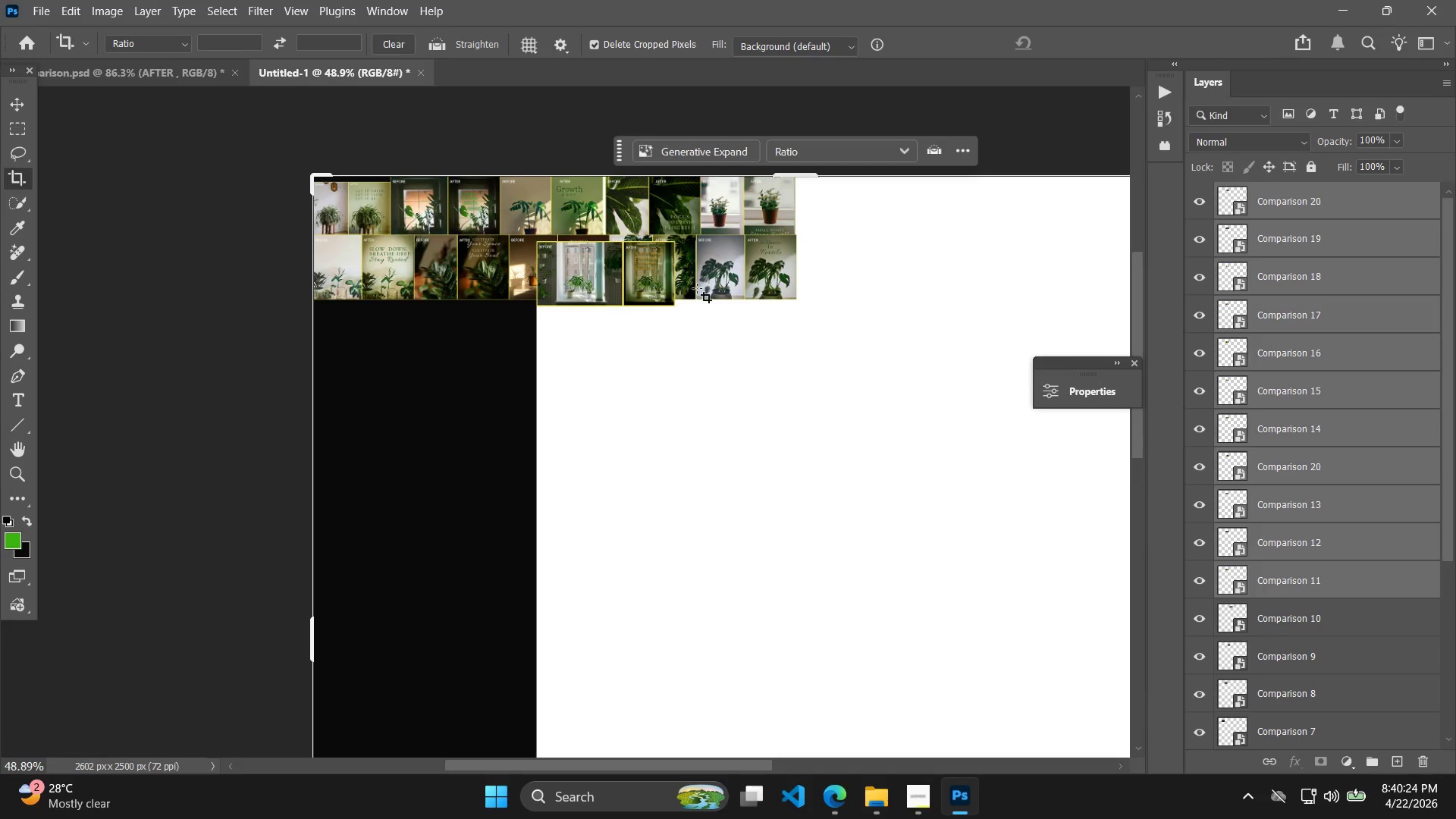 
key(Control+T)
 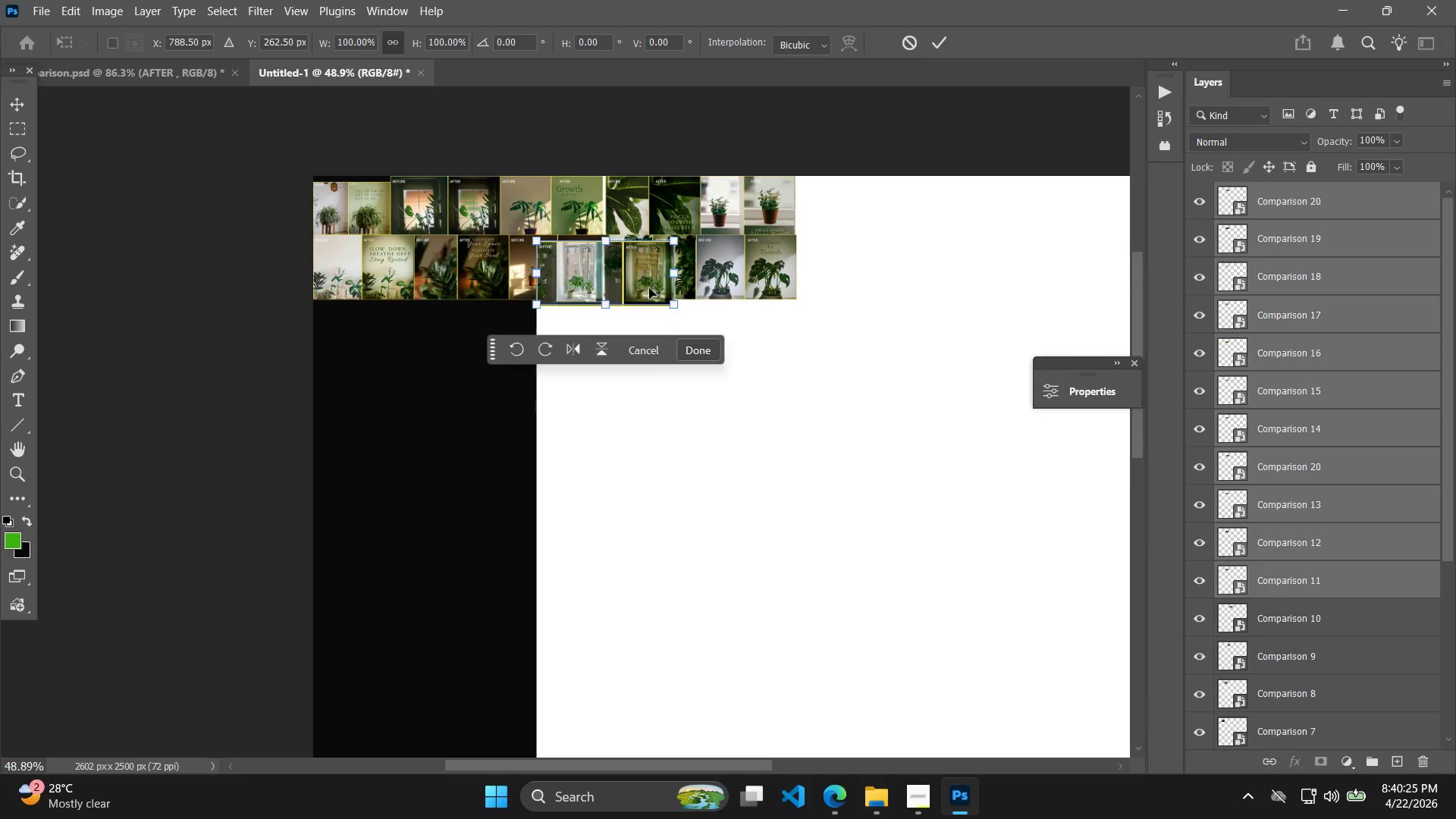 
left_click_drag(start_coordinate=[649, 288], to_coordinate=[645, 435])
 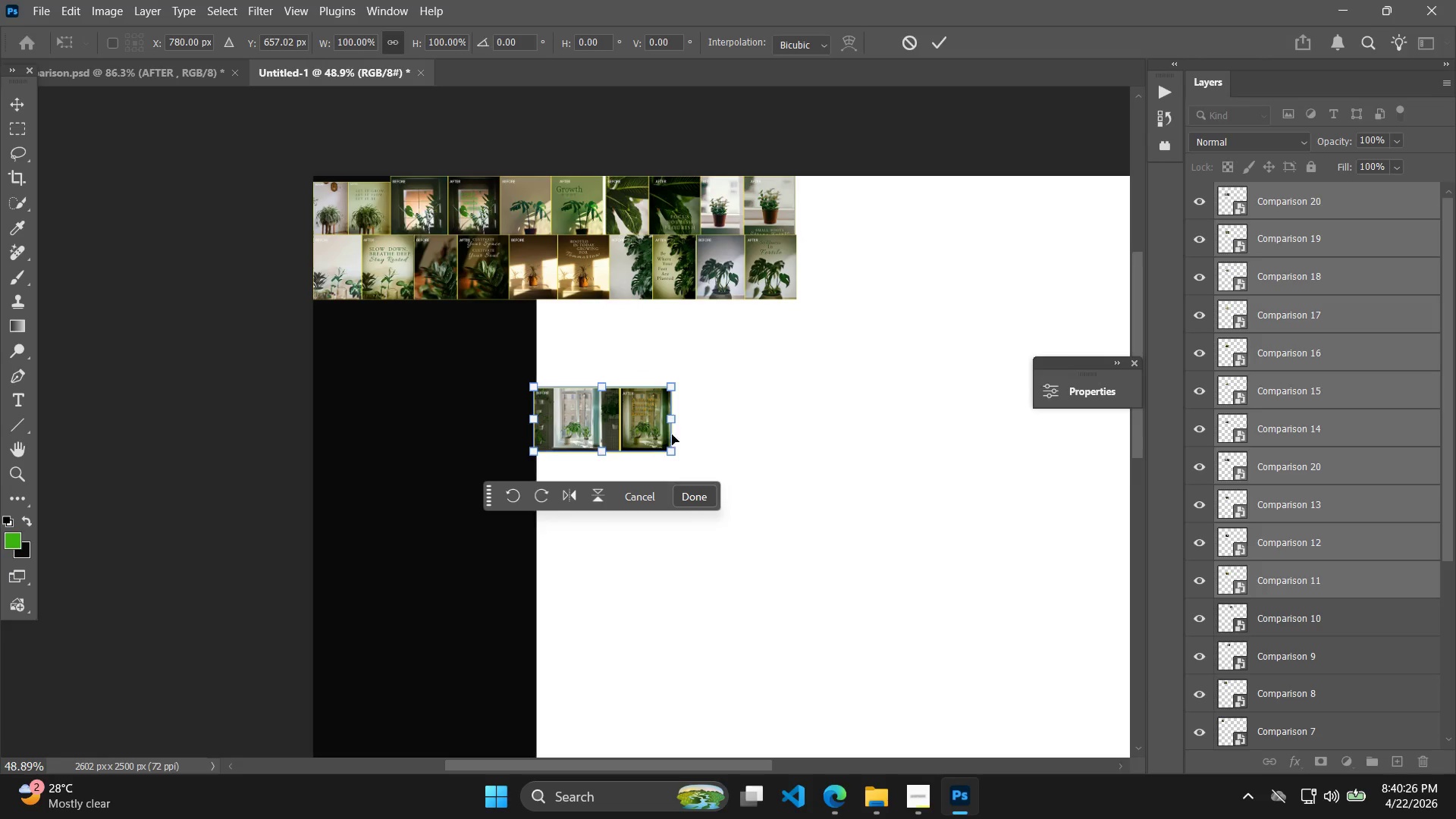 
scroll: coordinate [1354, 336], scroll_direction: up, amount: 3.0
 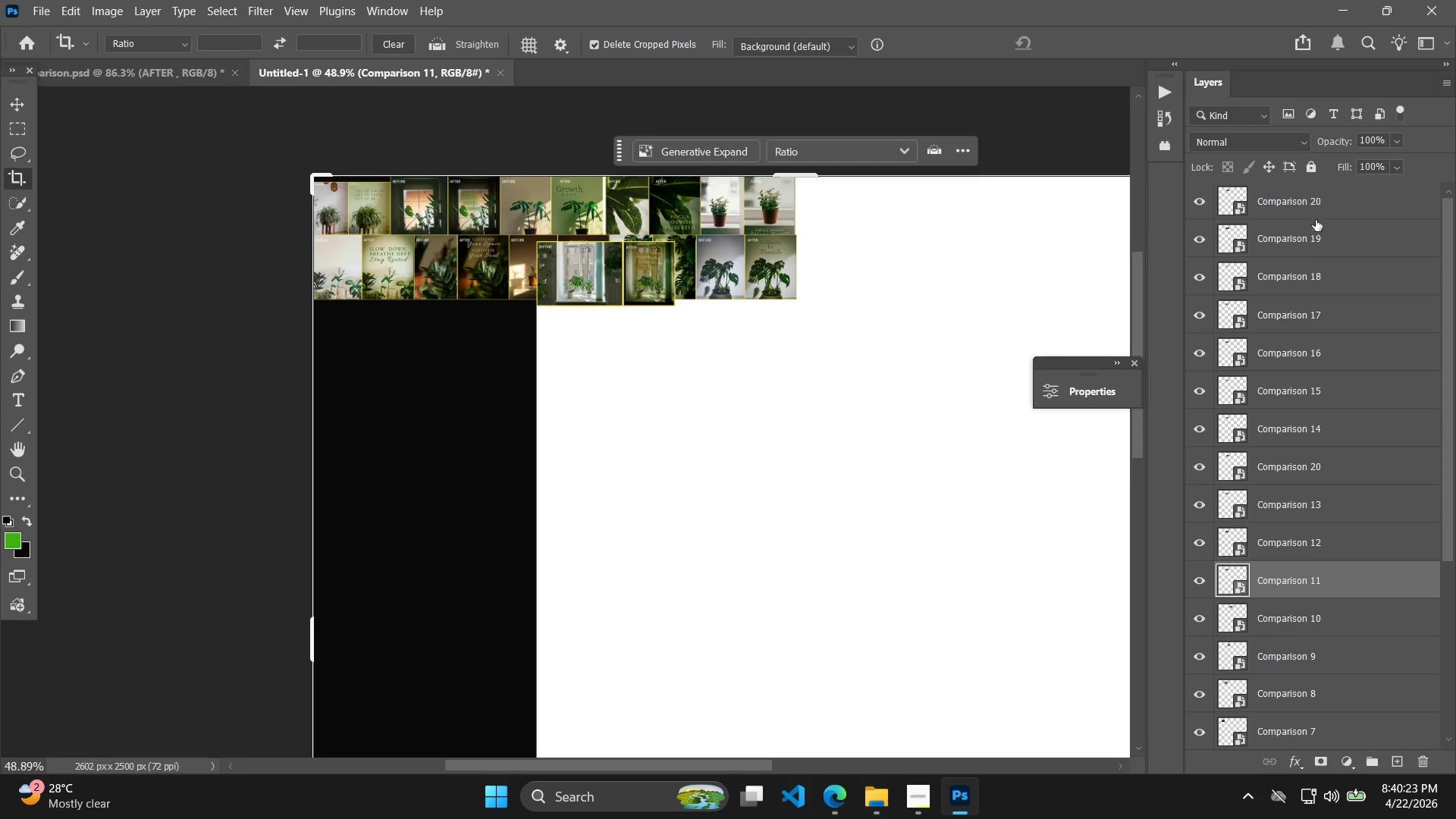 
key(C)
 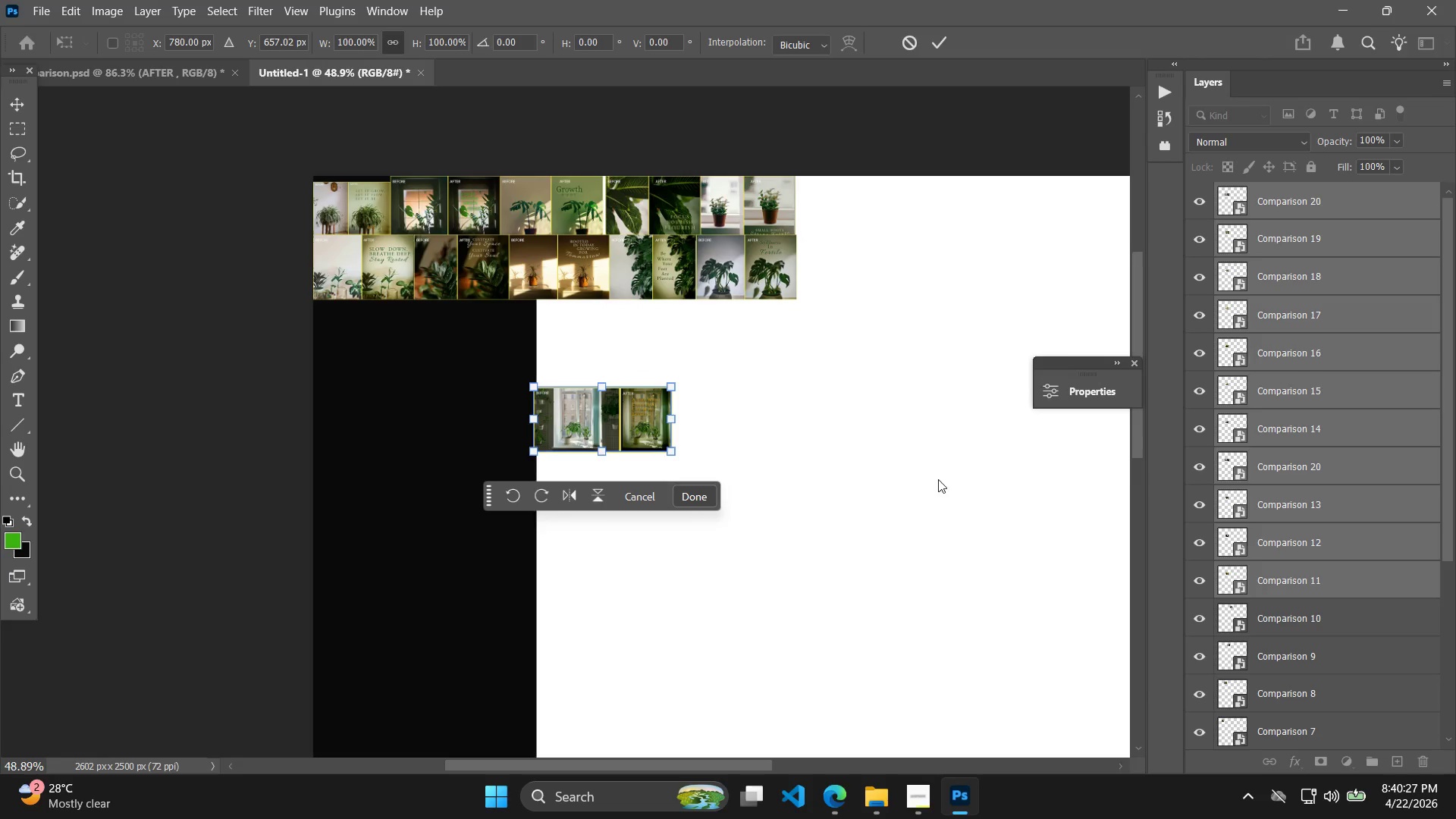 
hold_key(key=AltLeft, duration=0.44)
 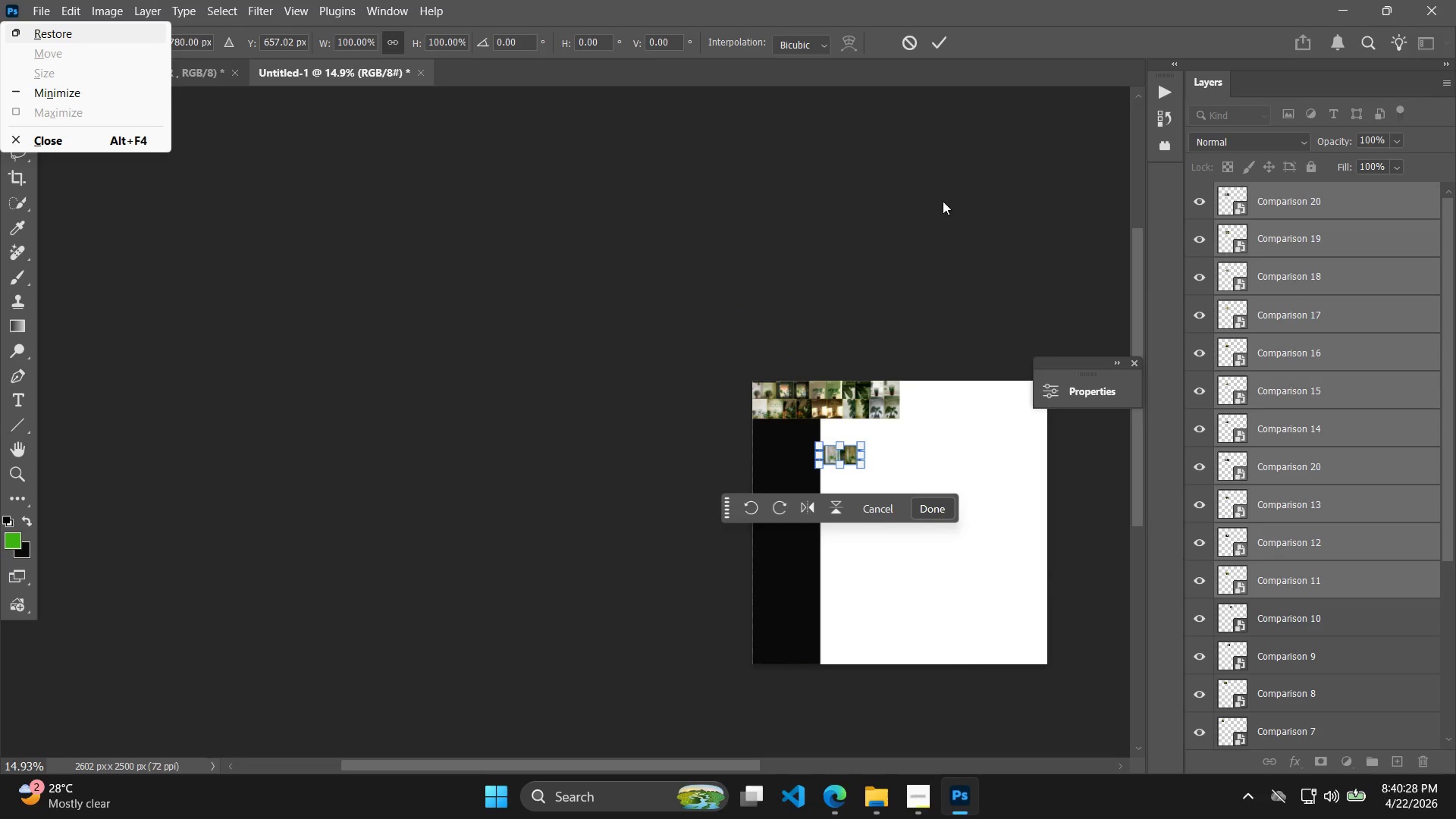 
key(Space)
 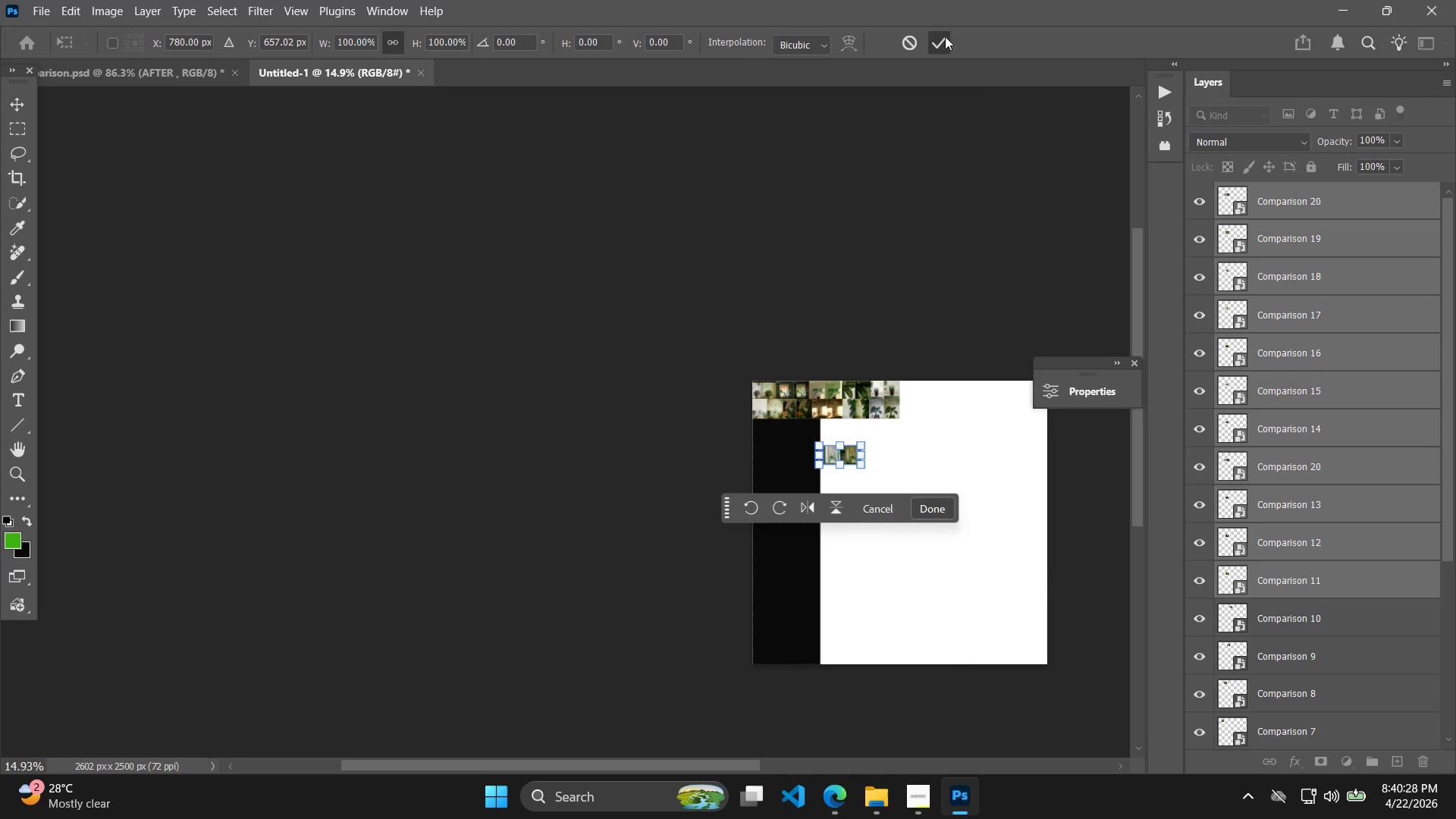 
hold_key(key=Space, duration=0.42)
 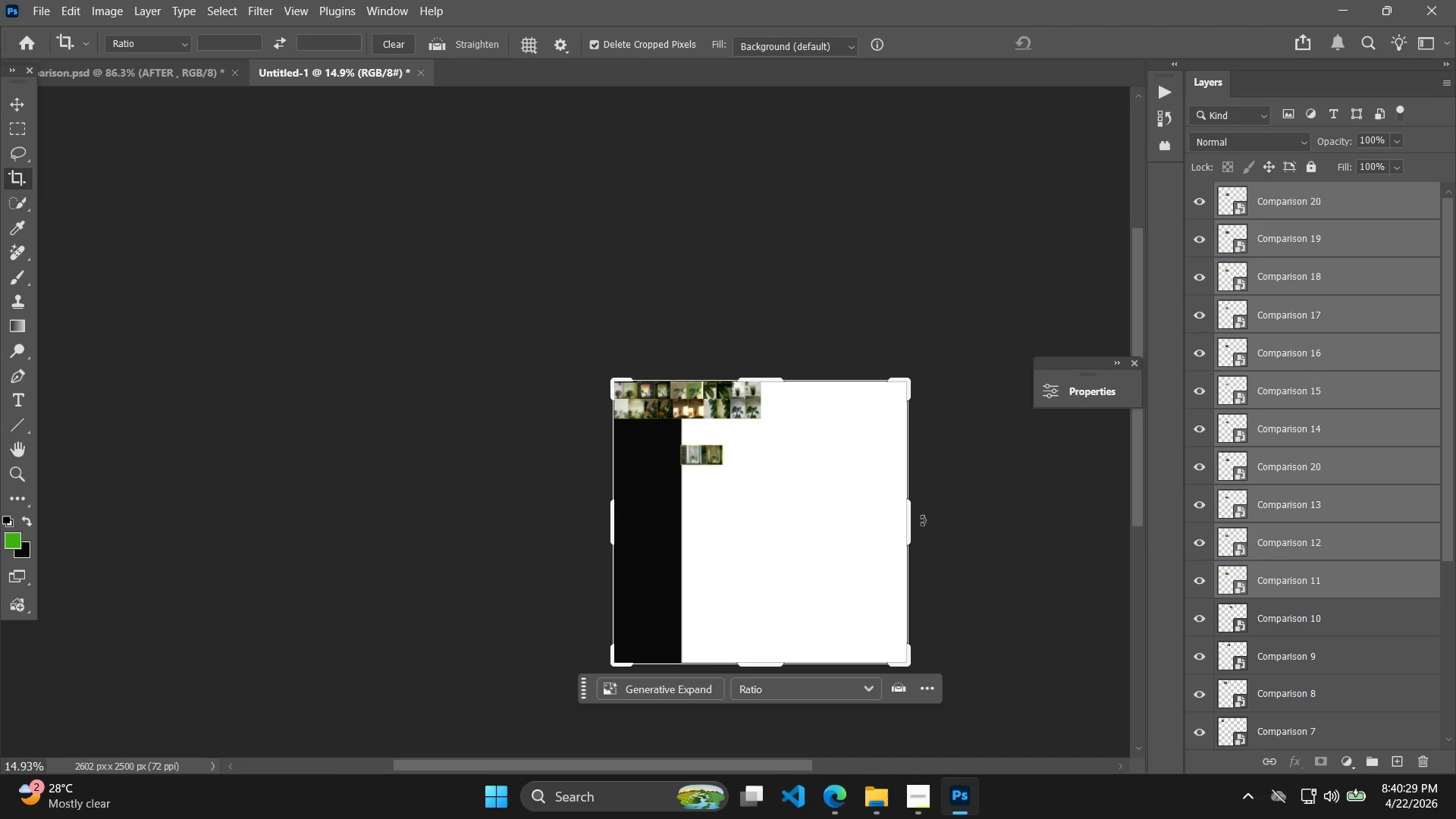 
left_click_drag(start_coordinate=[1006, 199], to_coordinate=[867, 199])
 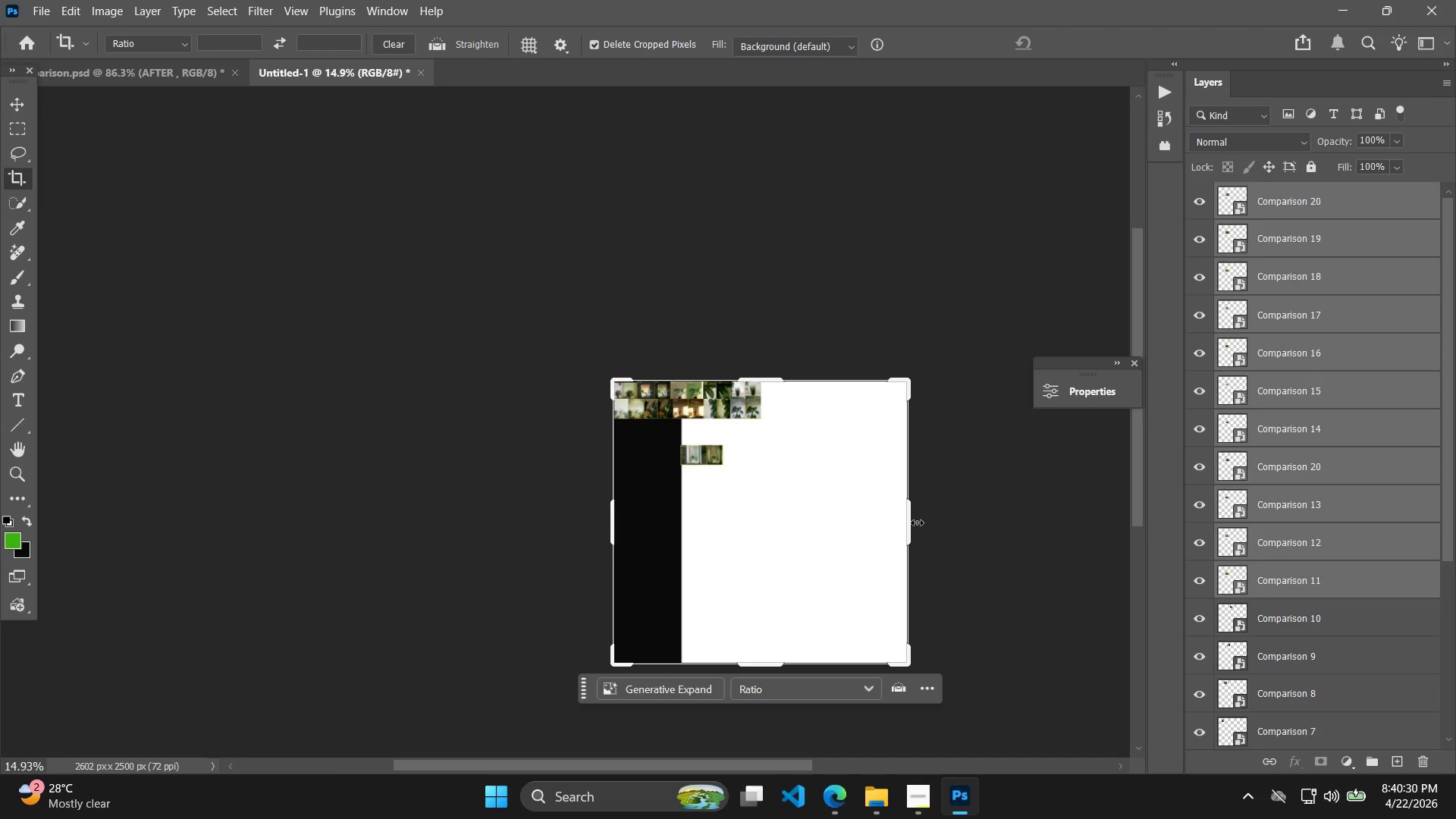 
left_click_drag(start_coordinate=[917, 522], to_coordinate=[845, 516])
 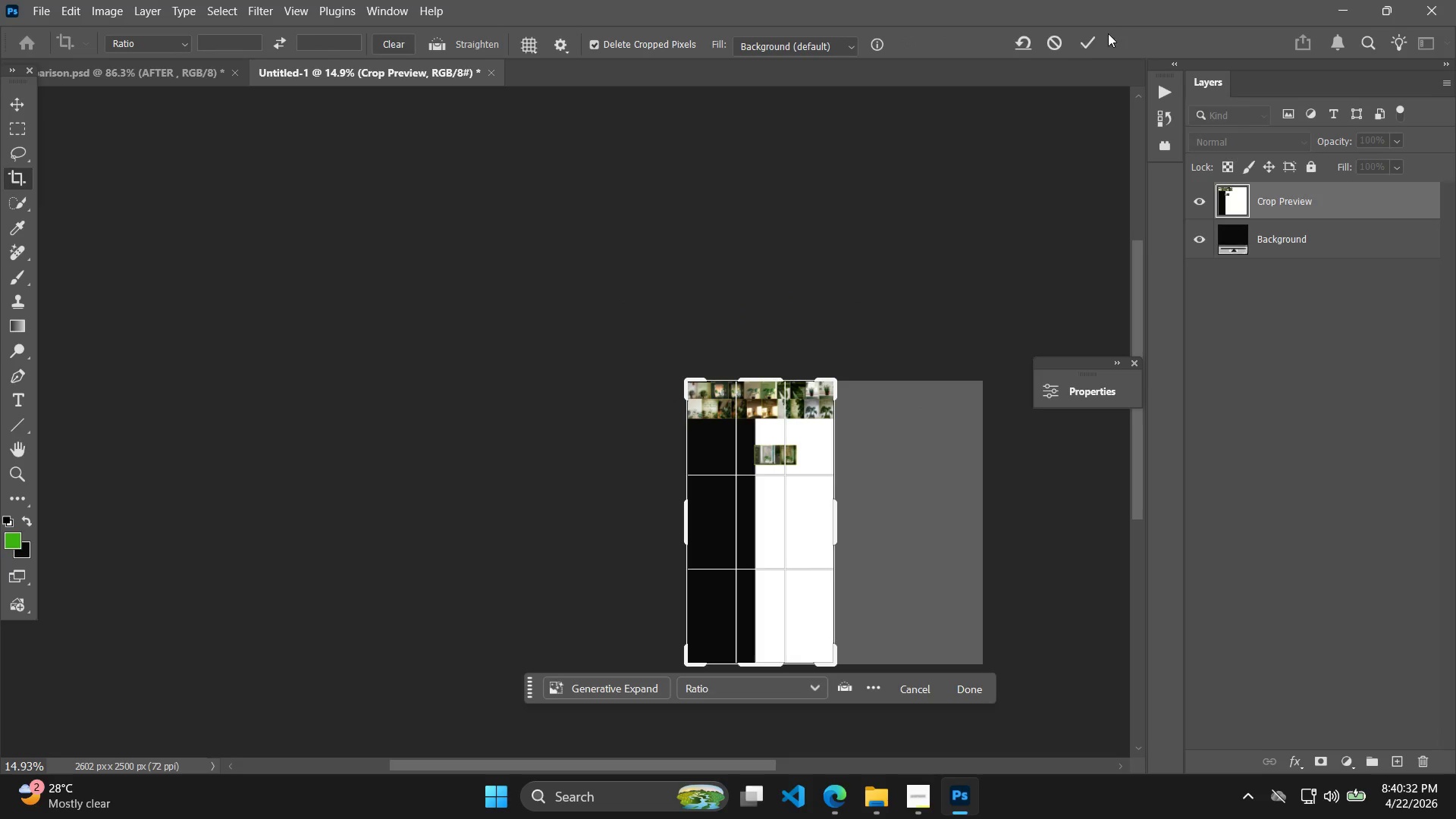 
scroll: coordinate [943, 472], scroll_direction: down, amount: 13.0
 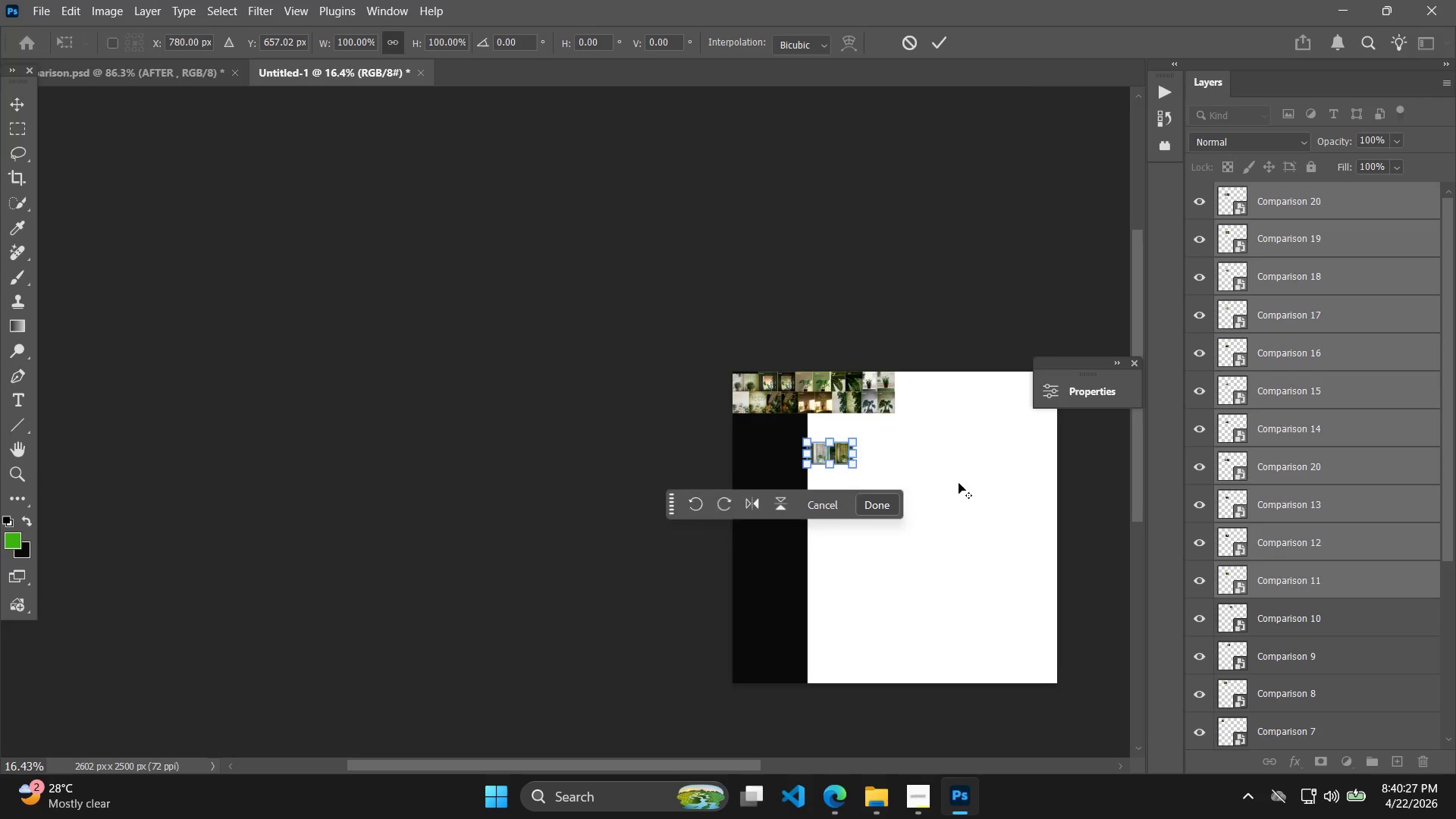 
double_click([1092, 37])
 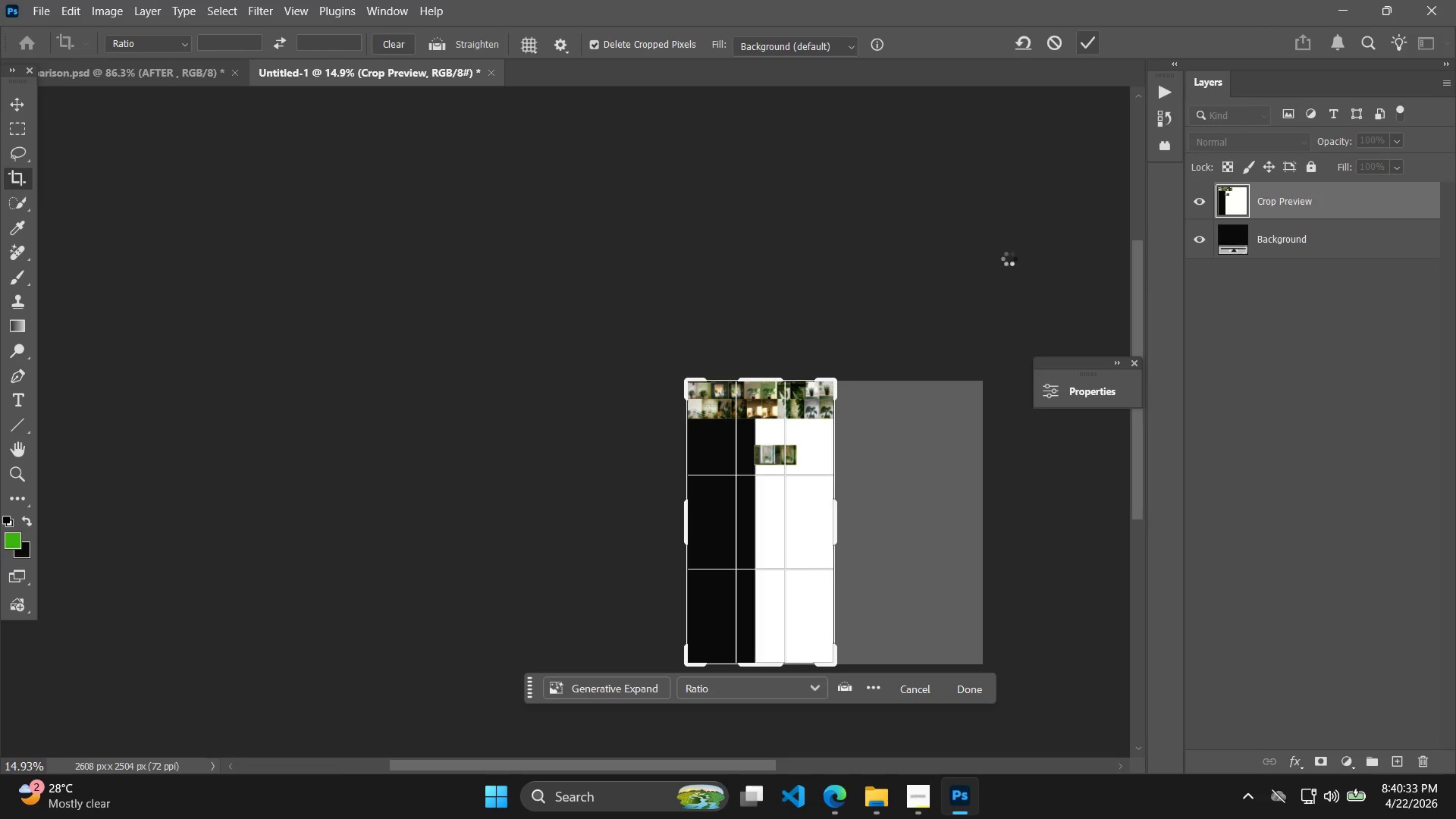 
hold_key(key=AltLeft, duration=0.78)
 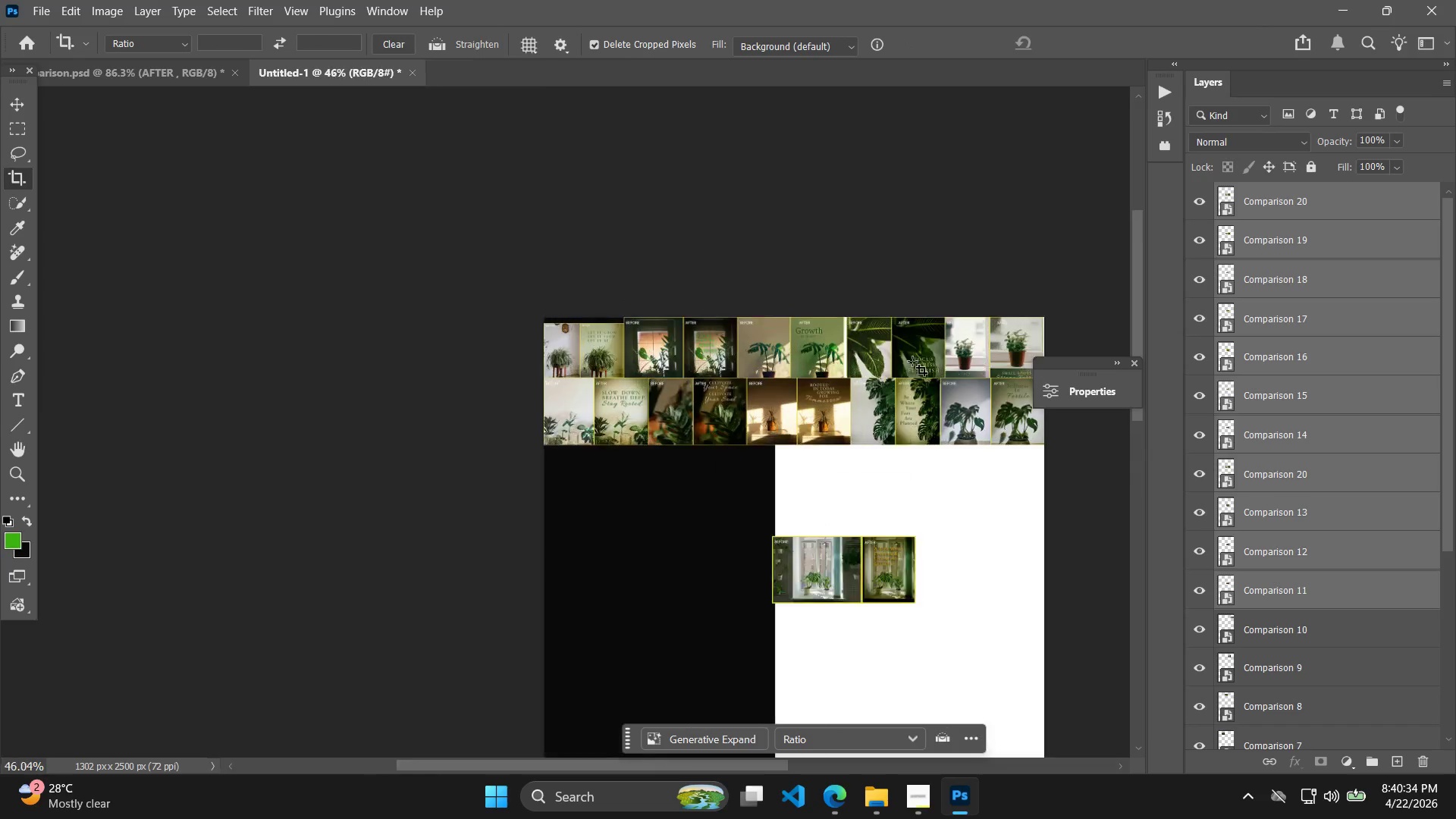 
hold_key(key=AltLeft, duration=0.53)
 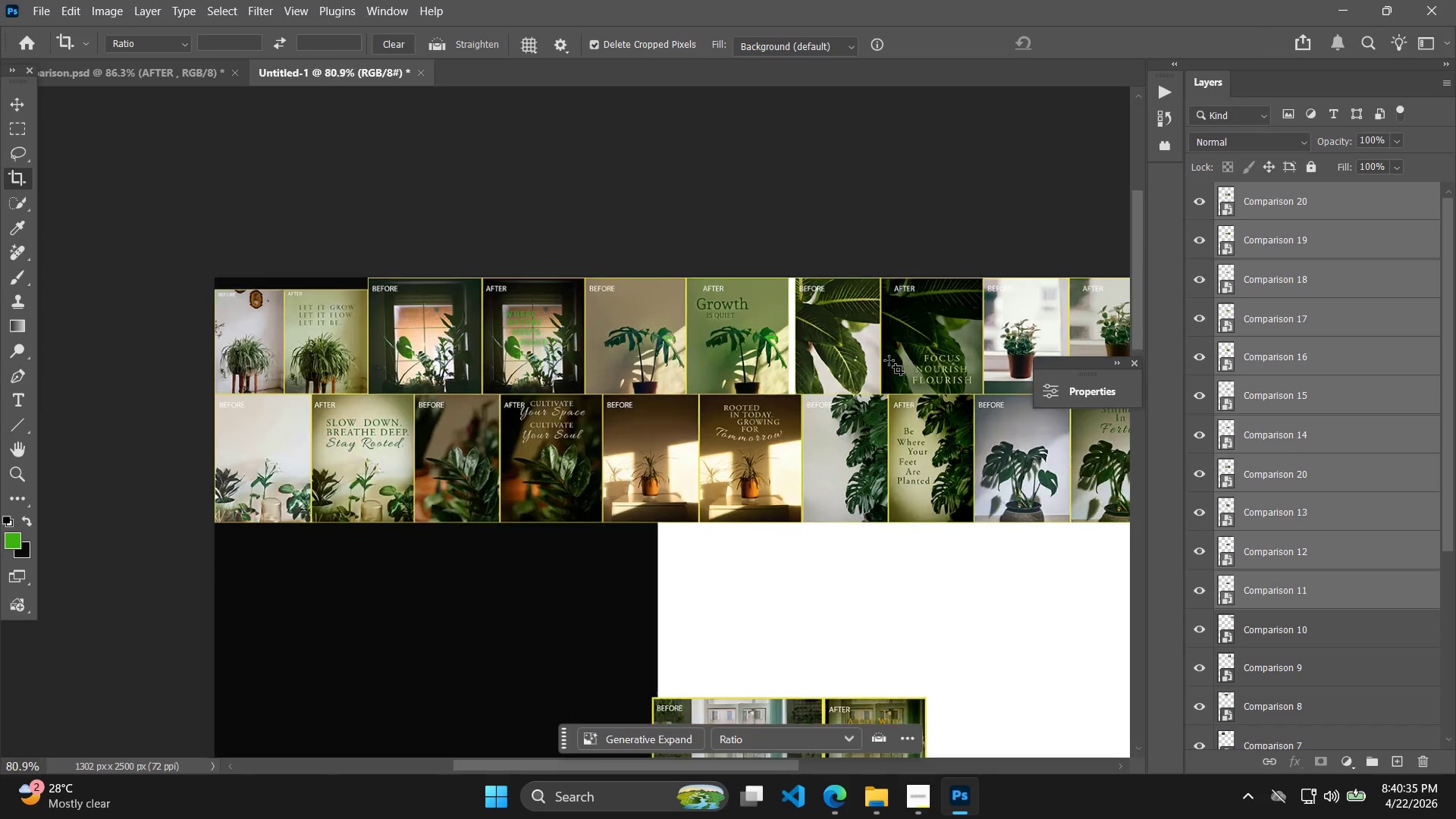 
hold_key(key=AltLeft, duration=0.61)
 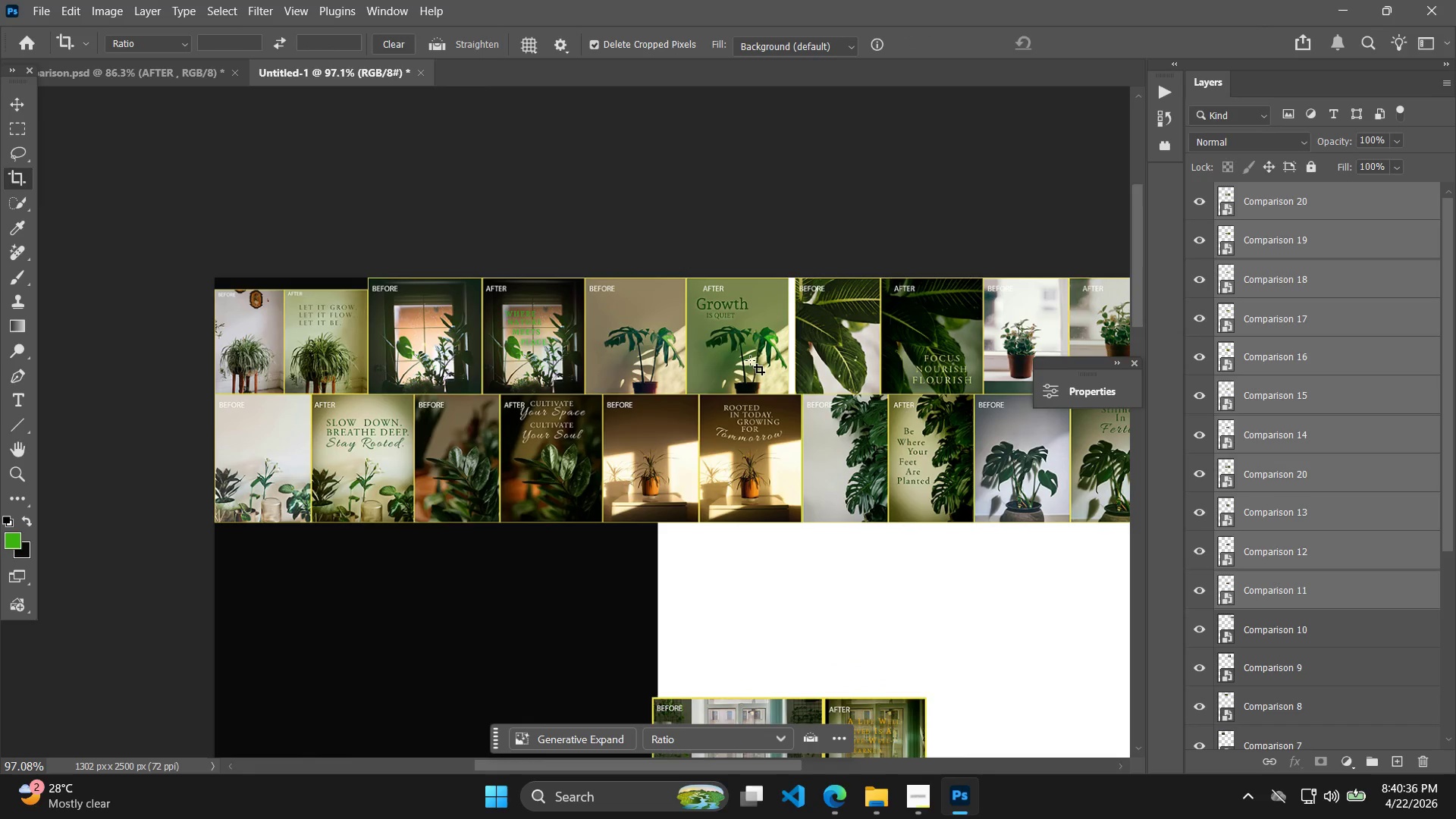 
scroll: coordinate [876, 350], scroll_direction: up, amount: 8.0
 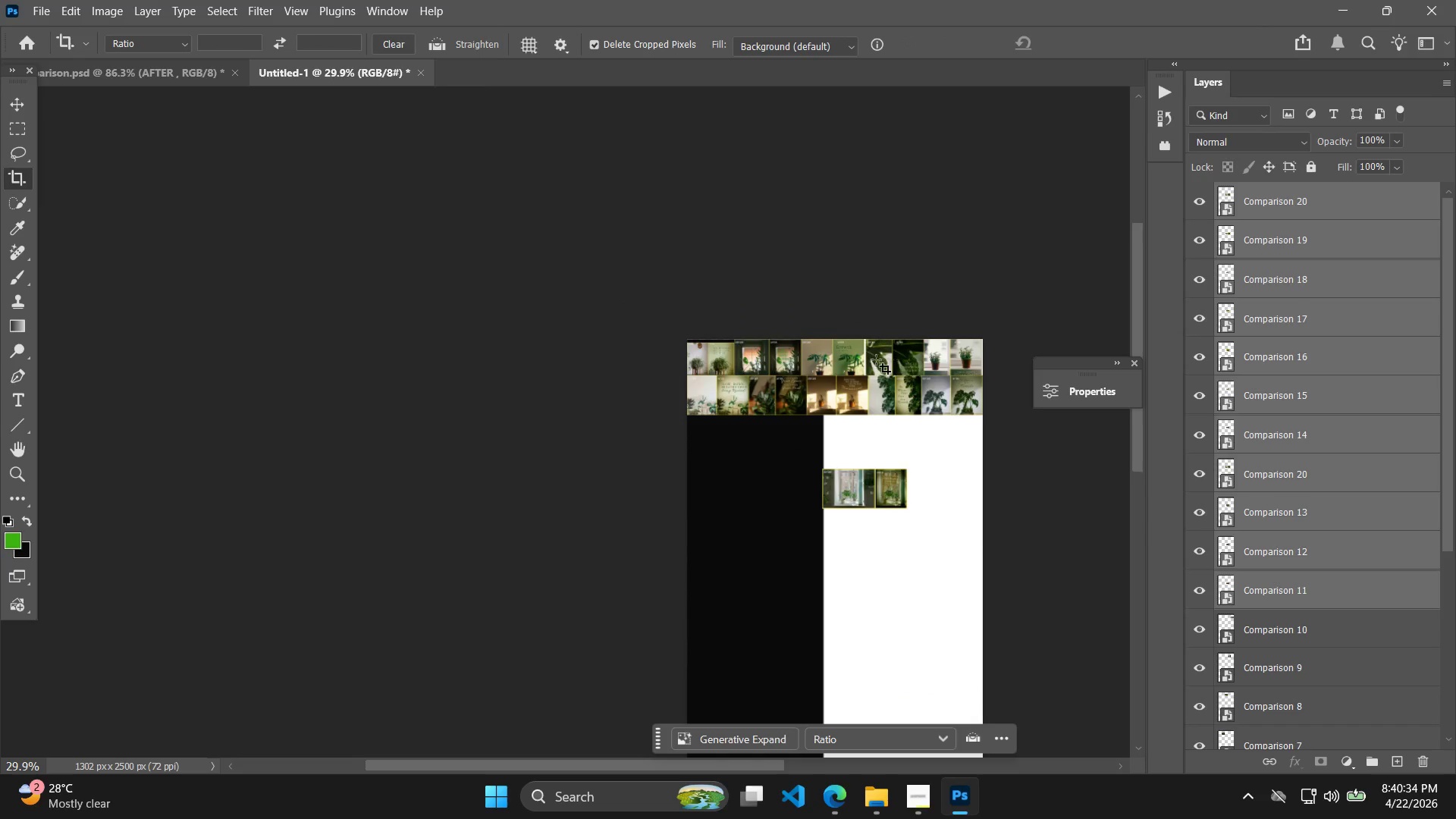 
hold_key(key=Space, duration=0.62)
 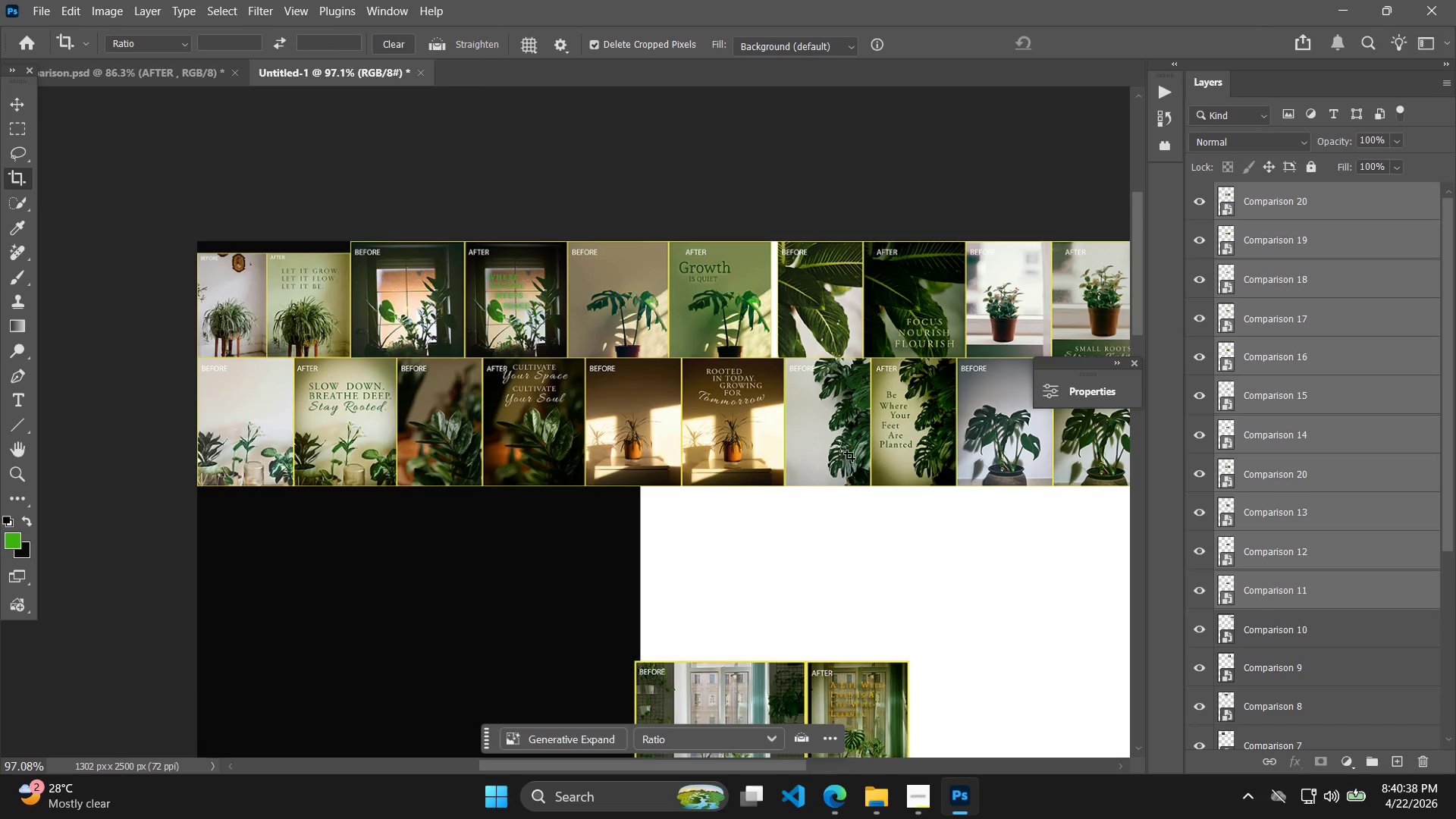 
left_click_drag(start_coordinate=[778, 533], to_coordinate=[761, 497])
 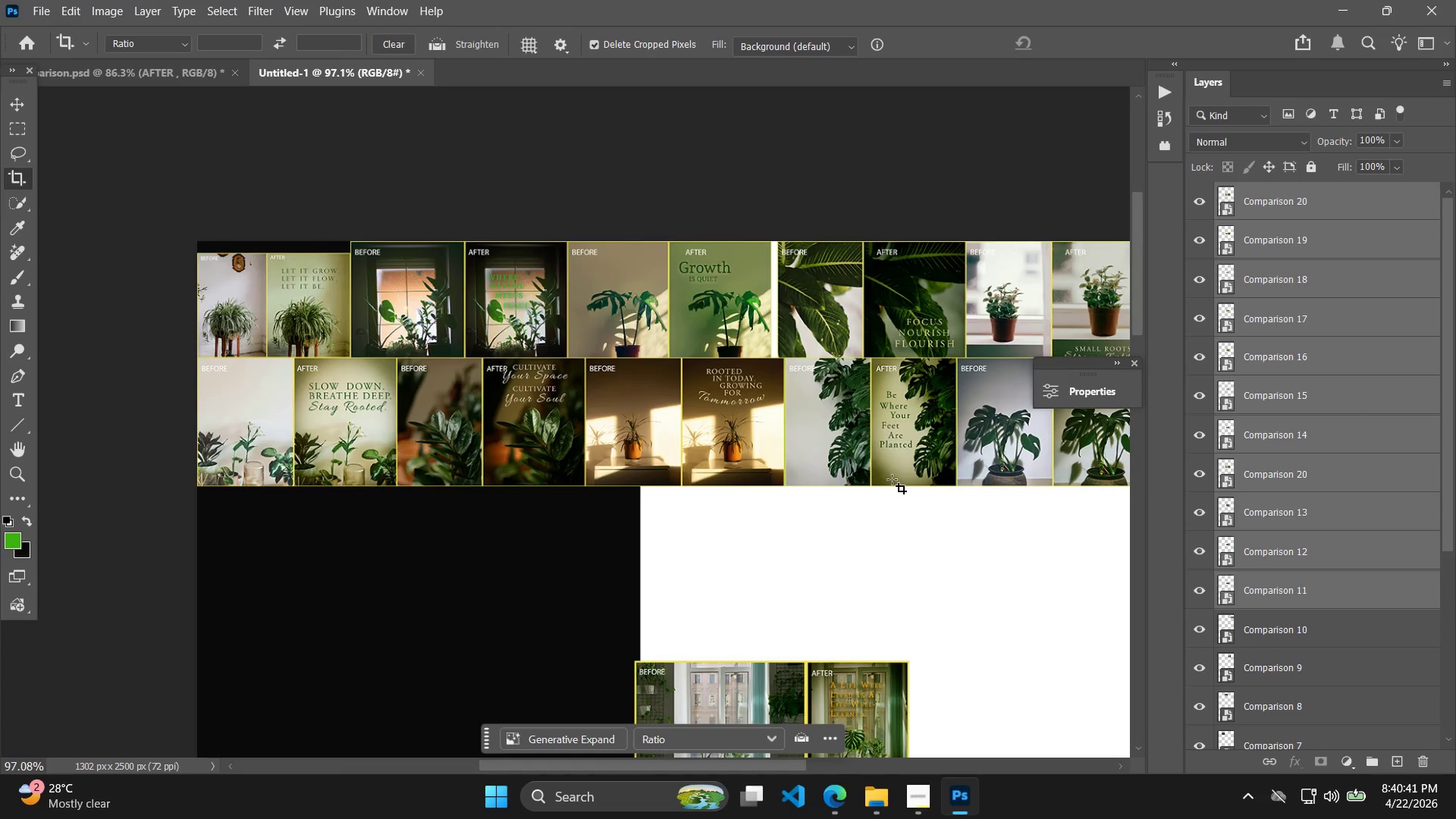 
scroll: coordinate [888, 360], scroll_direction: up, amount: 13.0
 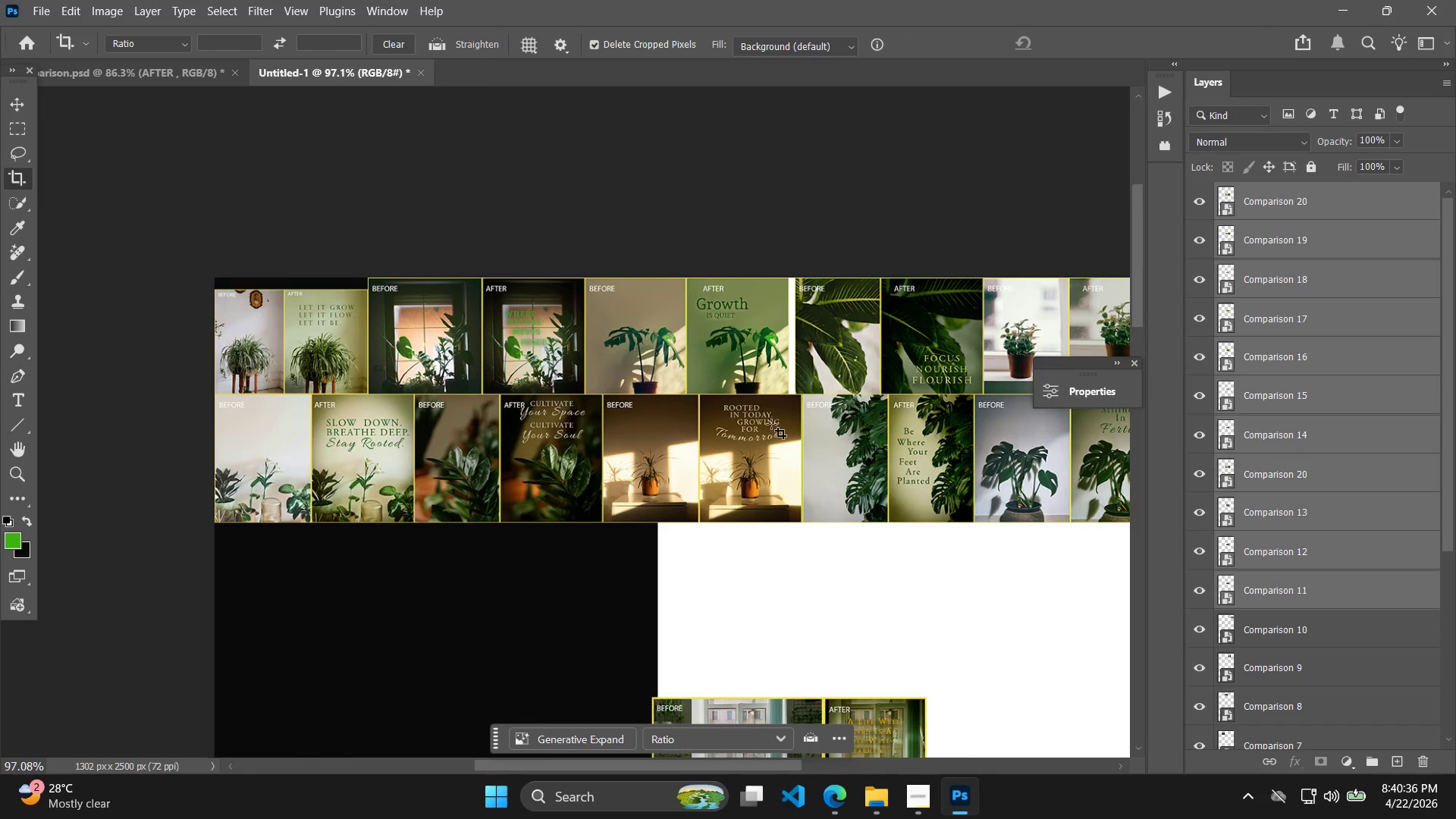 
wait(6.15)
 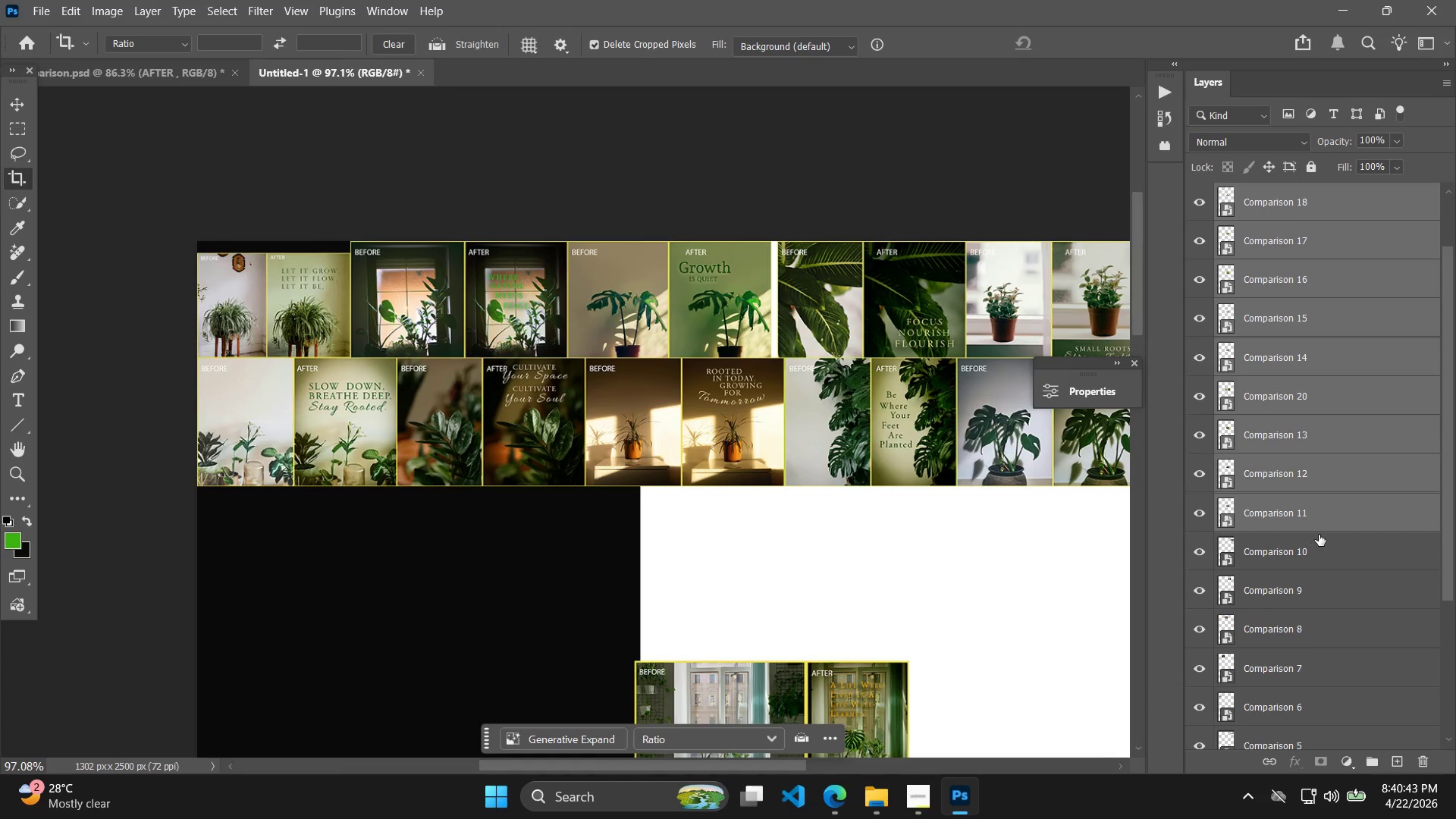 
left_click([1325, 519])
 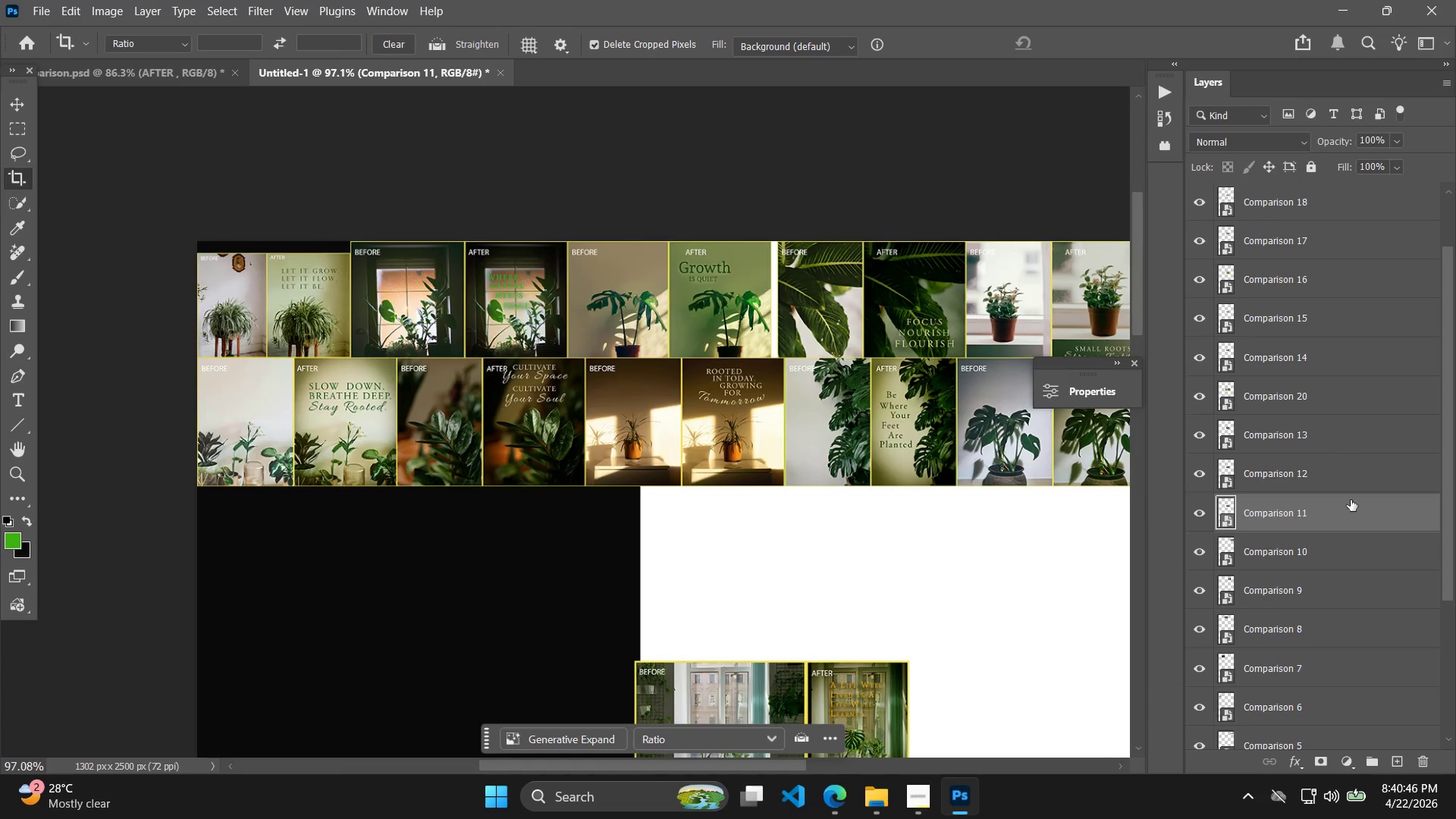 
scroll: coordinate [1294, 592], scroll_direction: down, amount: 4.0
 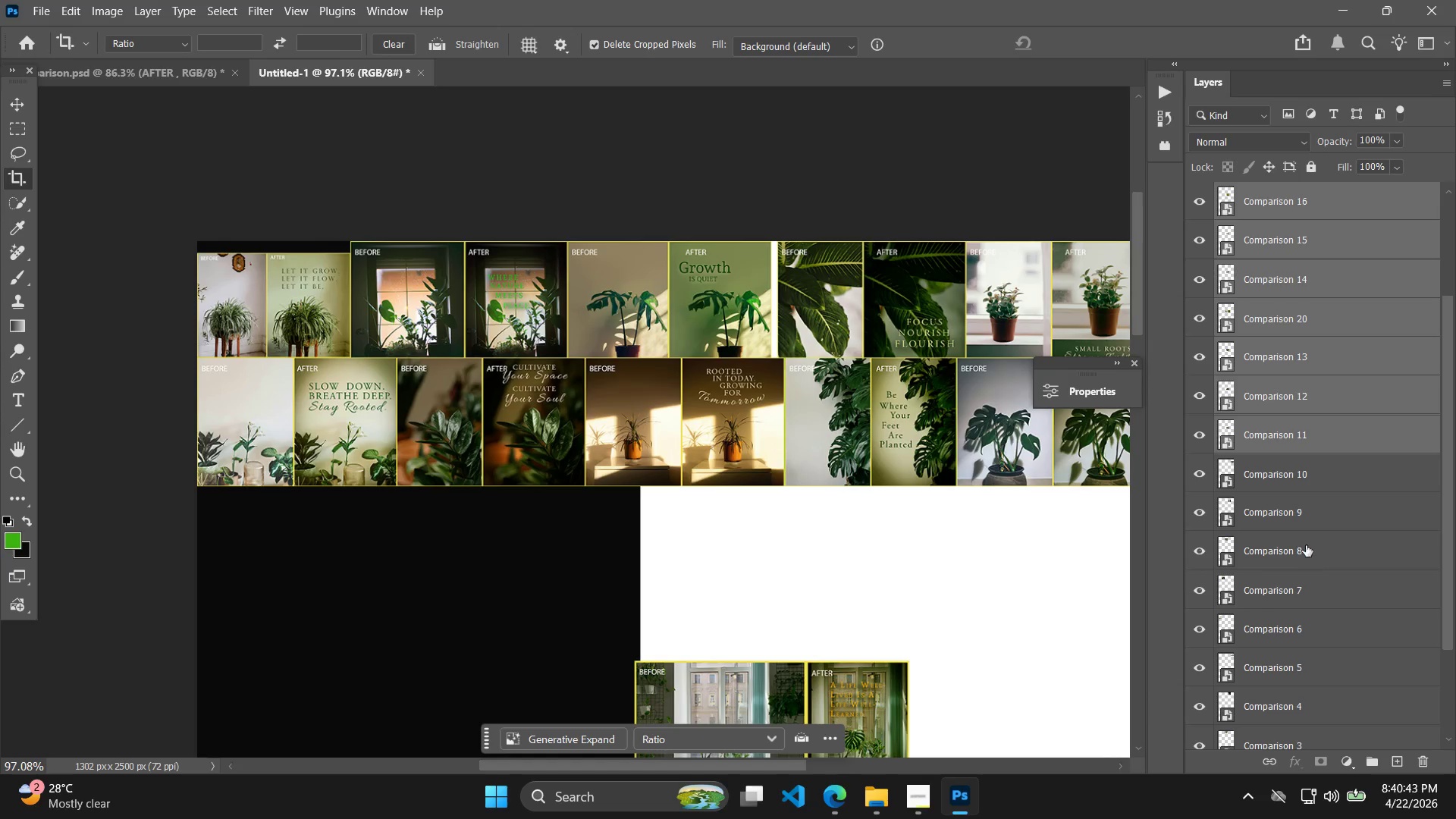 
scroll: coordinate [1313, 541], scroll_direction: up, amount: 2.0
 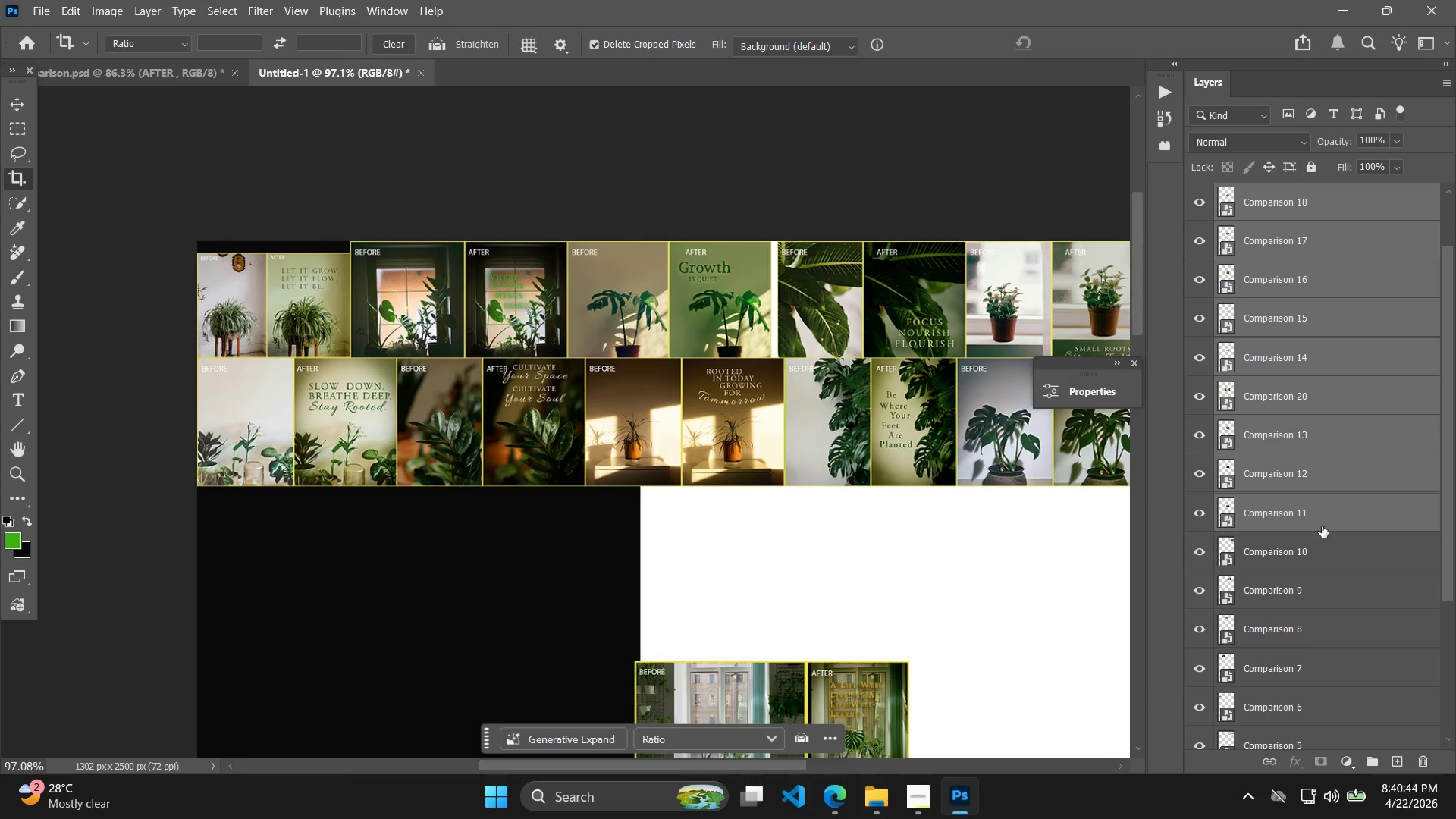 
left_click([1331, 560])
 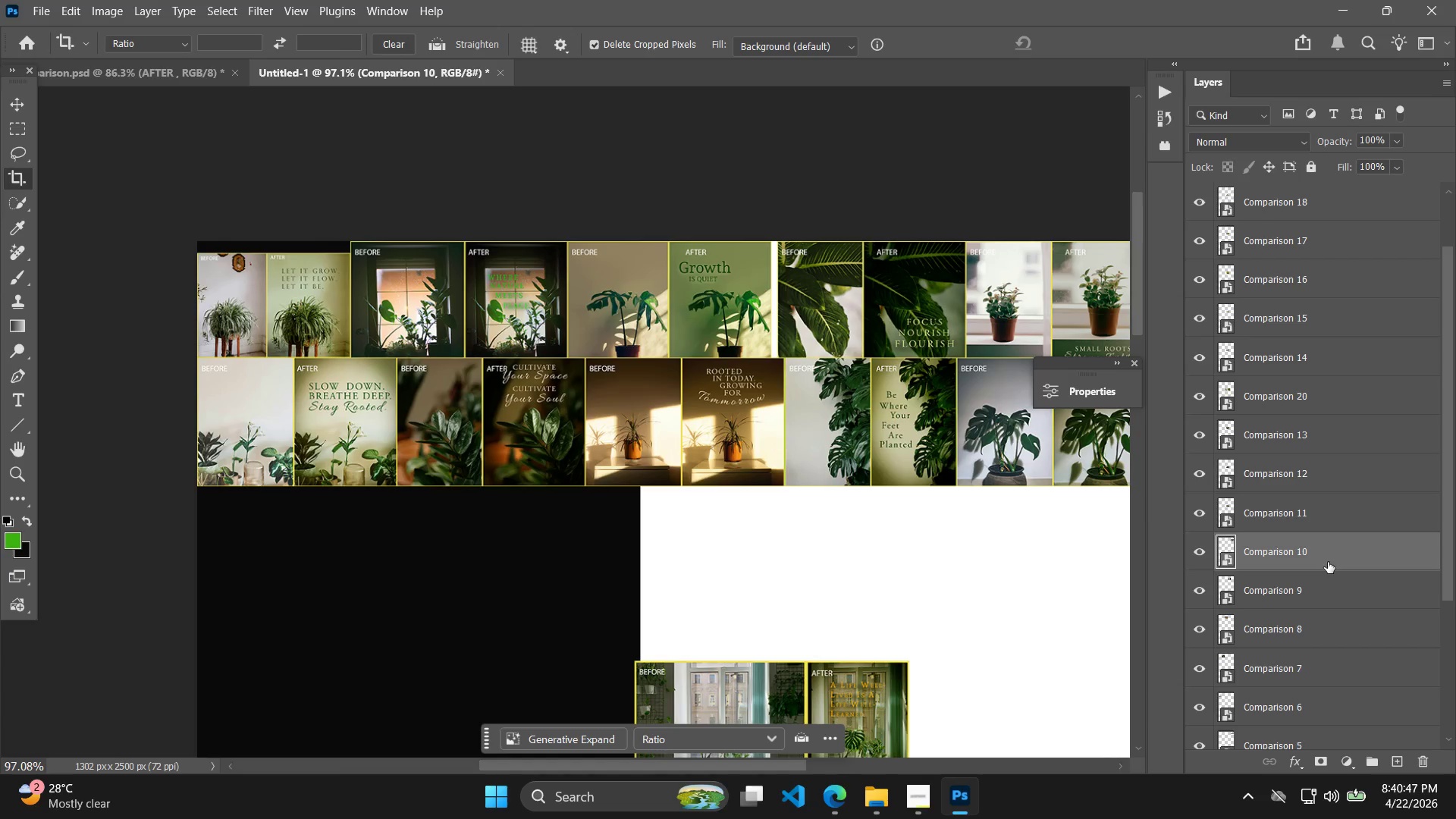 
hold_key(key=Space, duration=0.58)
 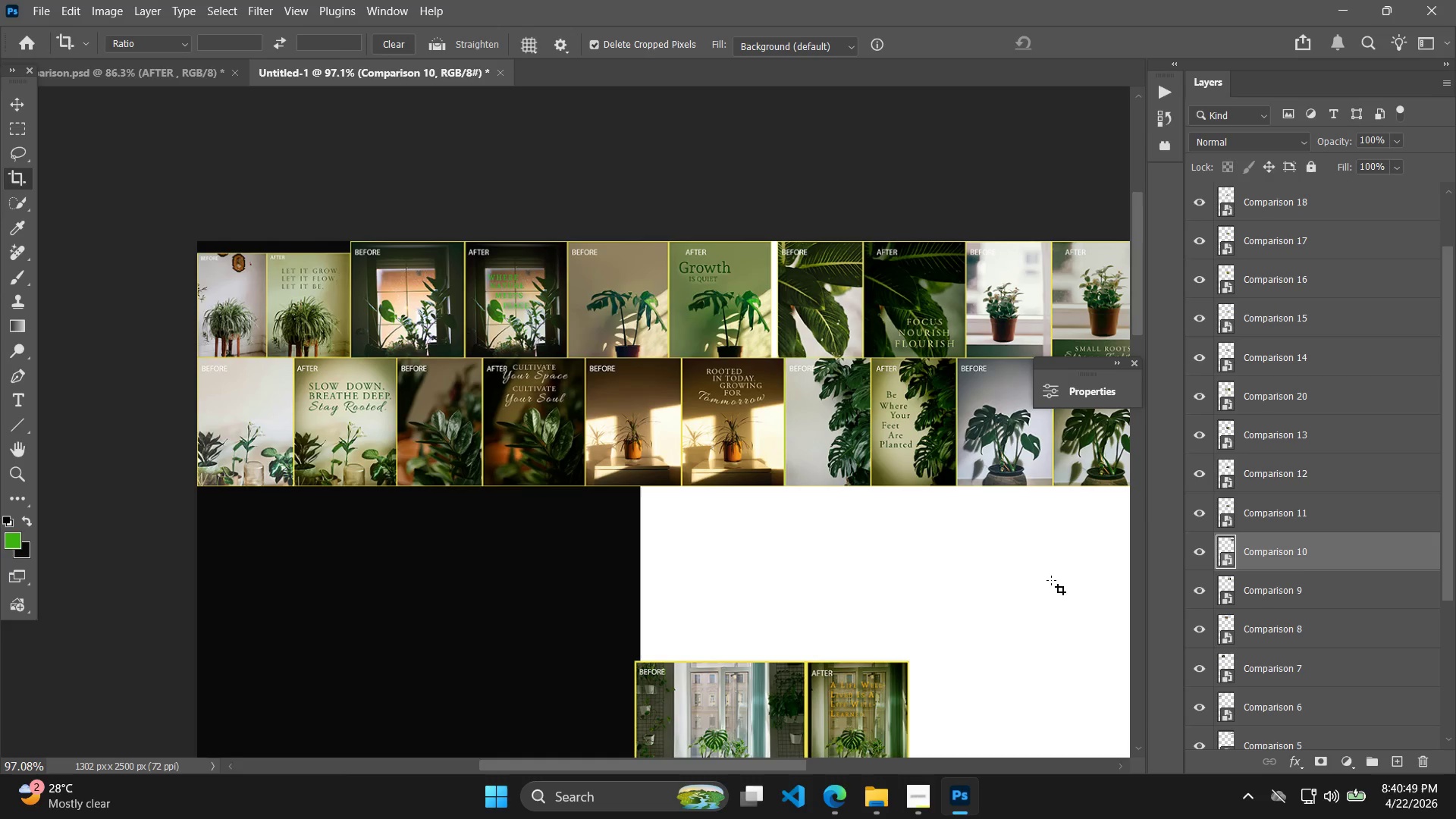 
left_click_drag(start_coordinate=[1160, 577], to_coordinate=[1113, 547])
 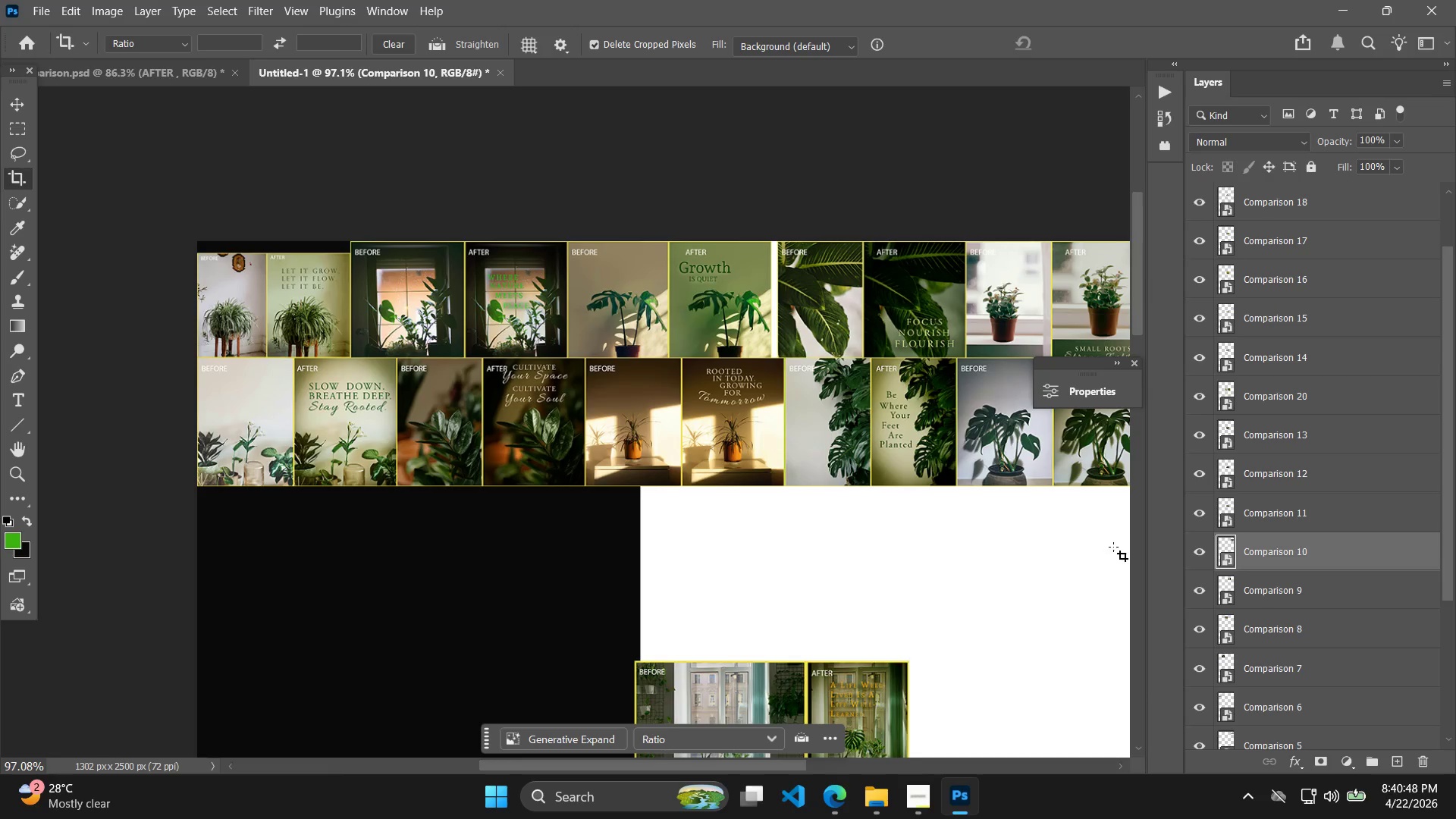 
left_click_drag(start_coordinate=[1059, 584], to_coordinate=[1008, 564])
 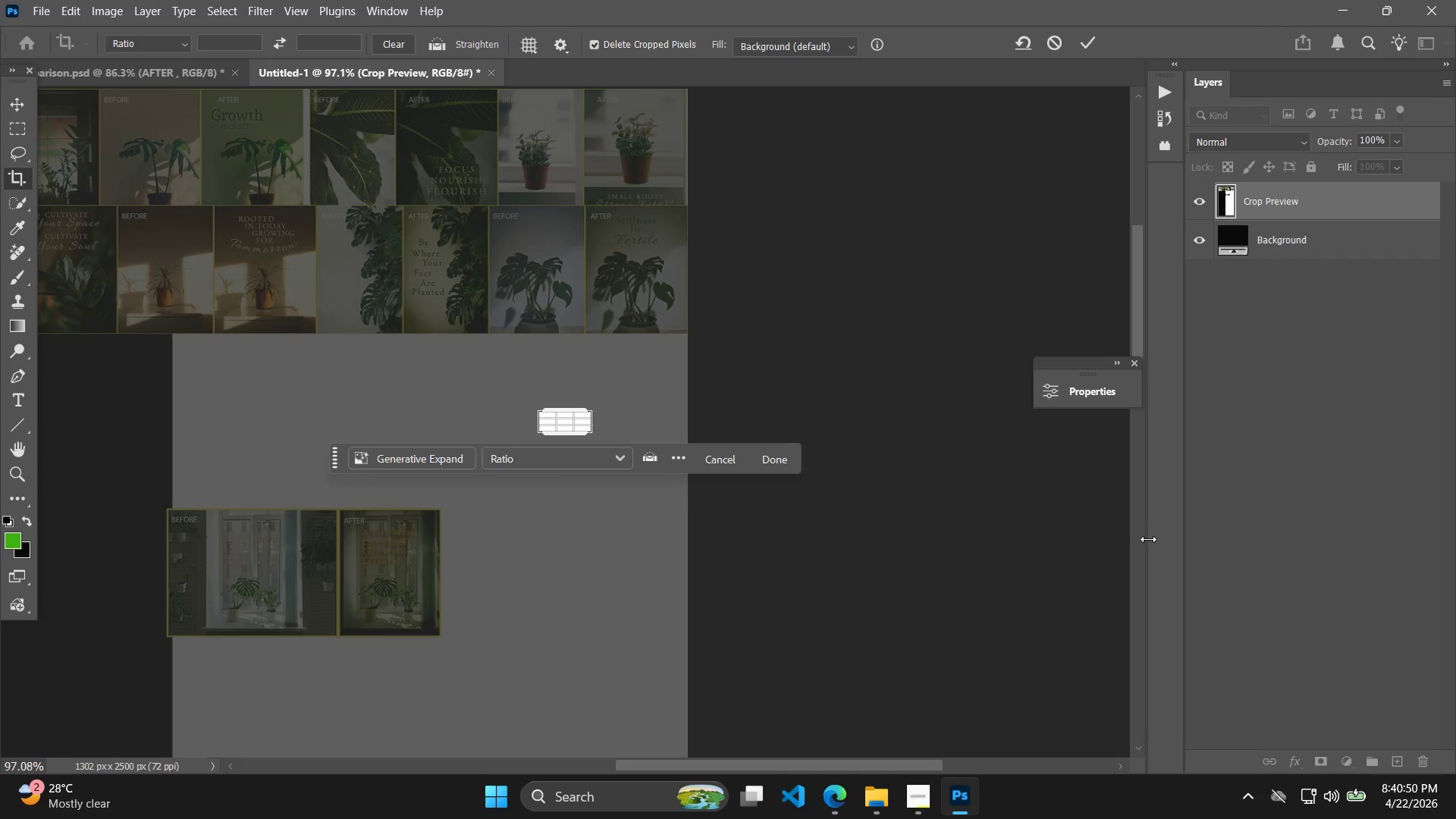 
key(Control+Z)
 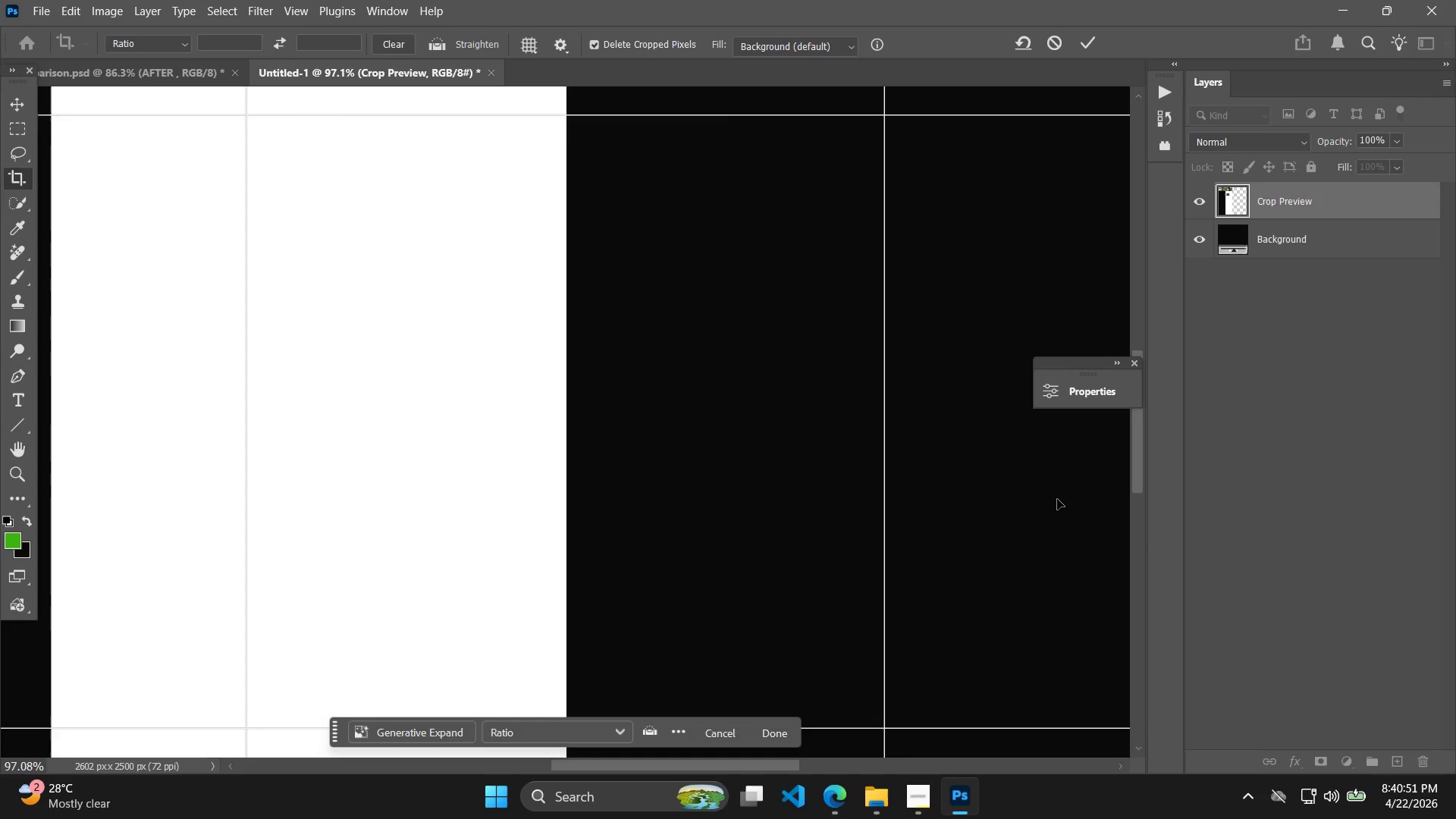 
hold_key(key=AltLeft, duration=0.39)
 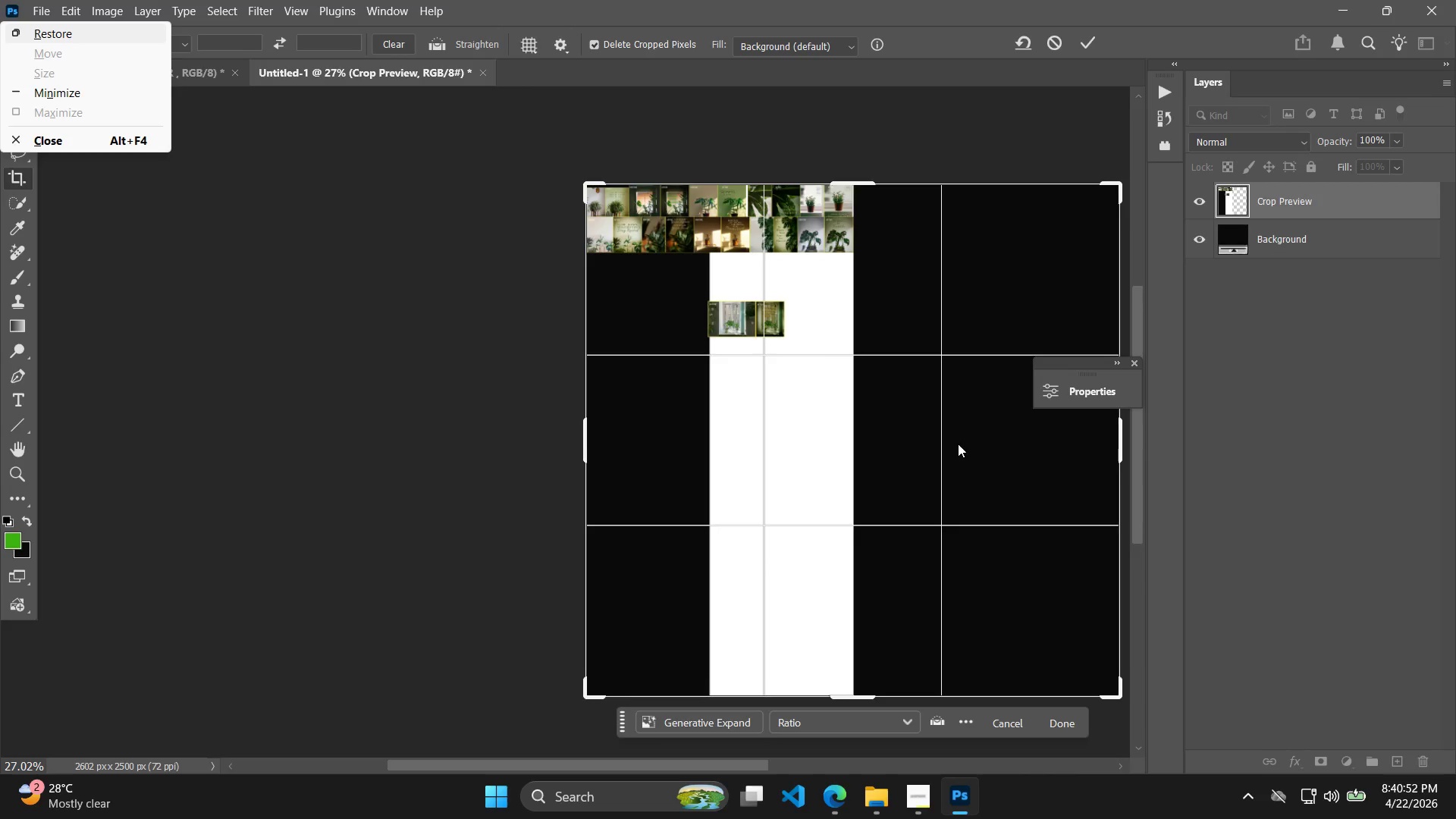 
key(Enter)
 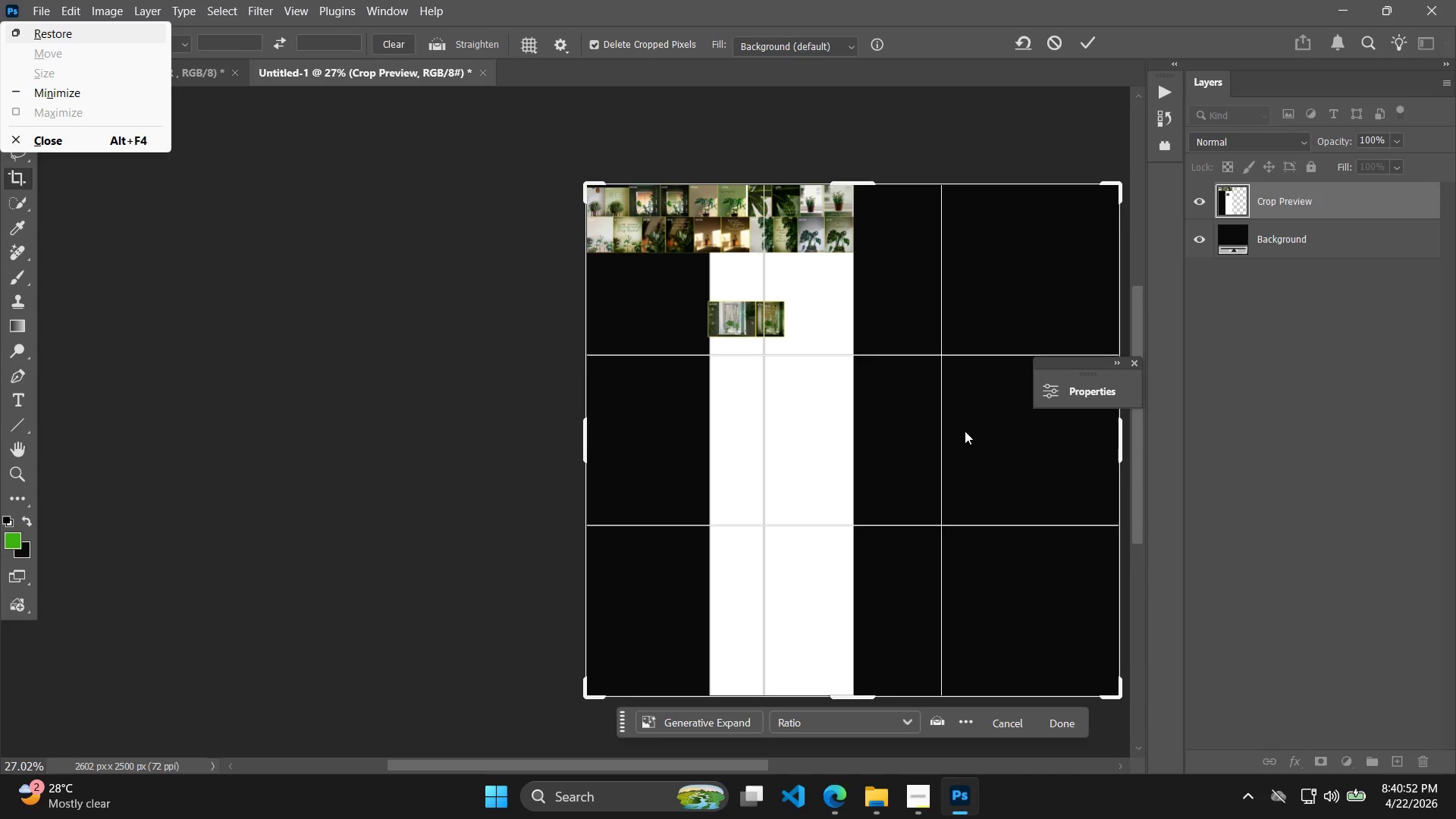 
key(Control+Z)
 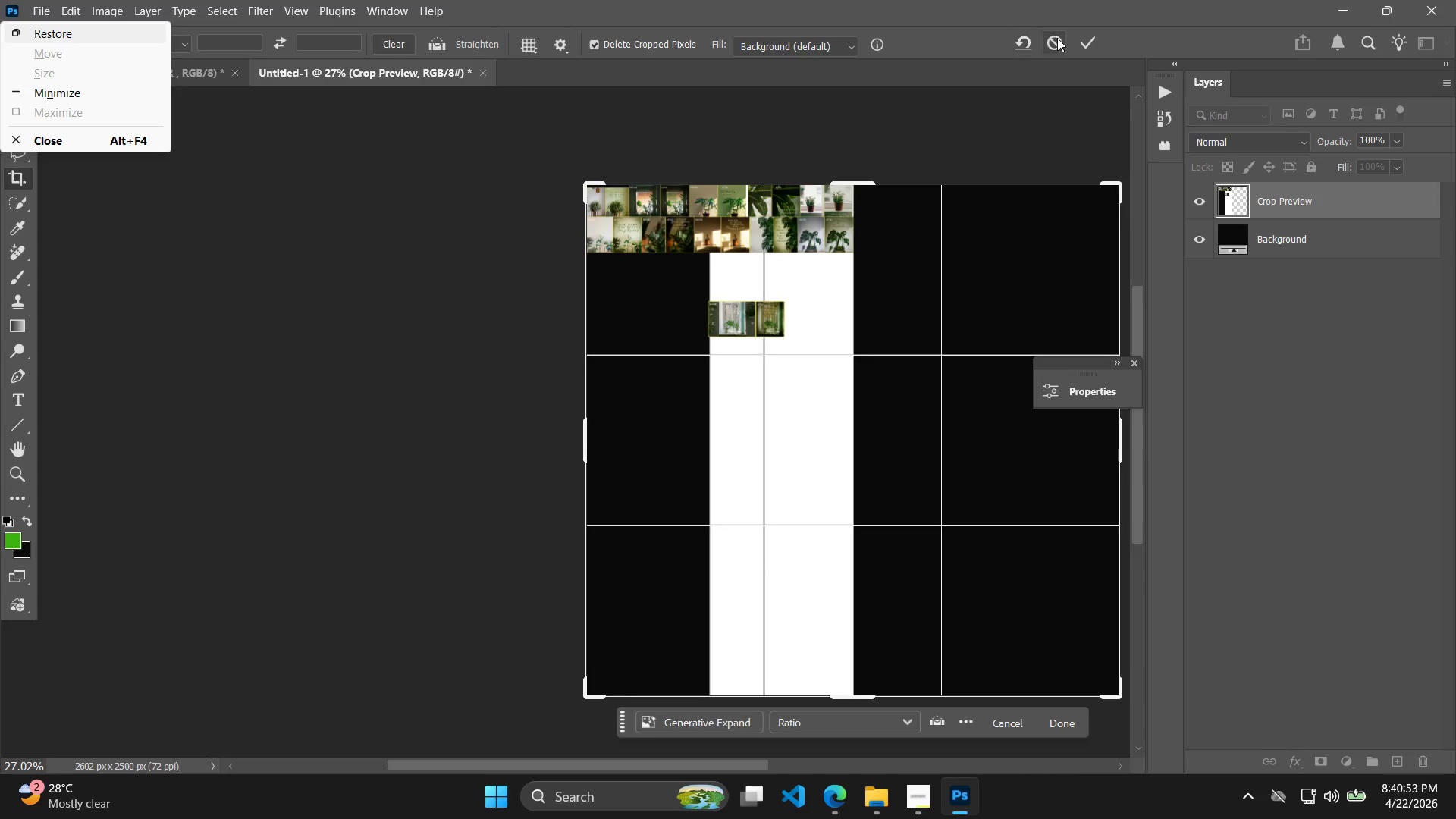 
scroll: coordinate [962, 450], scroll_direction: down, amount: 14.0
 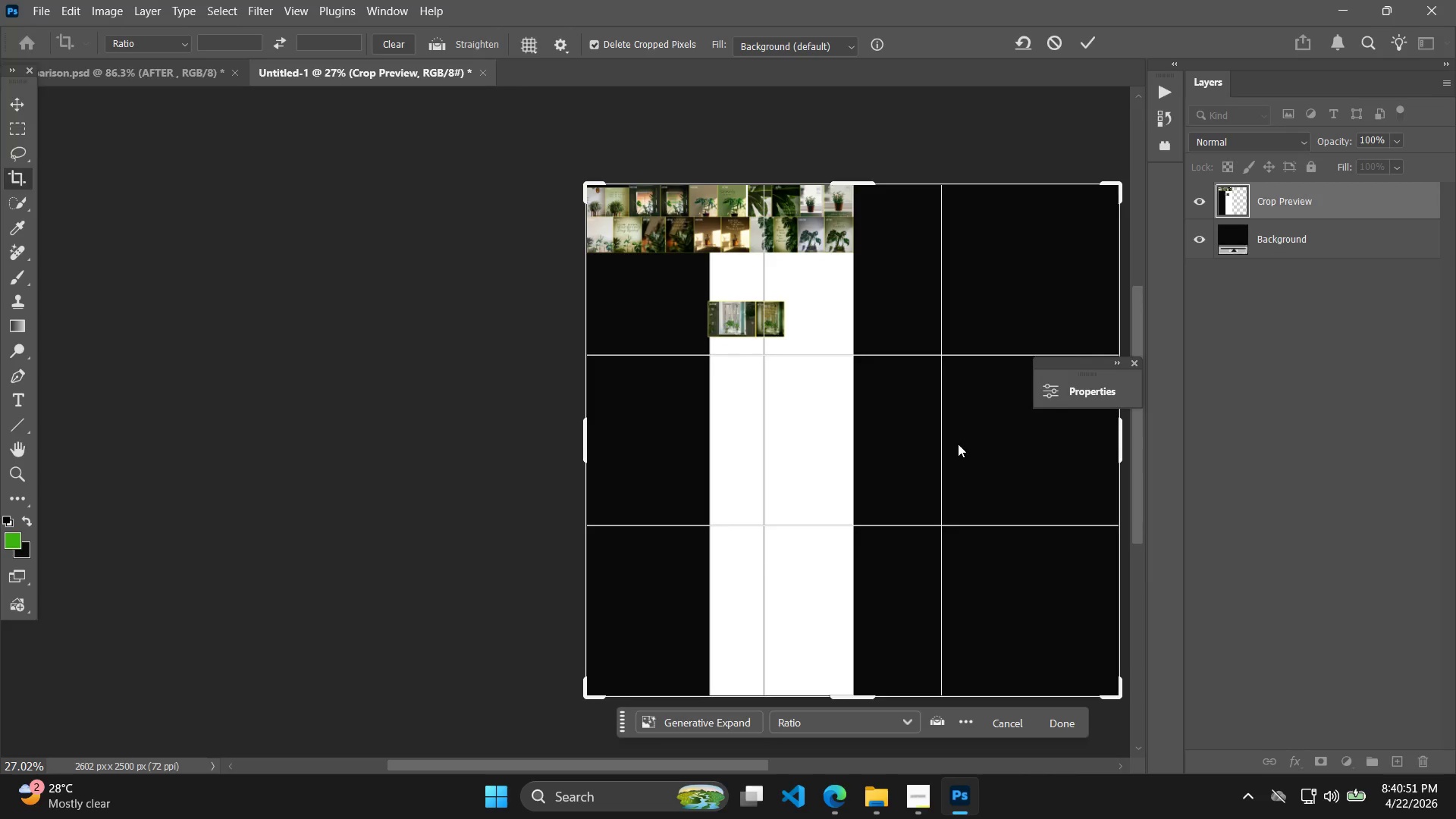 
left_click([1034, 44])
 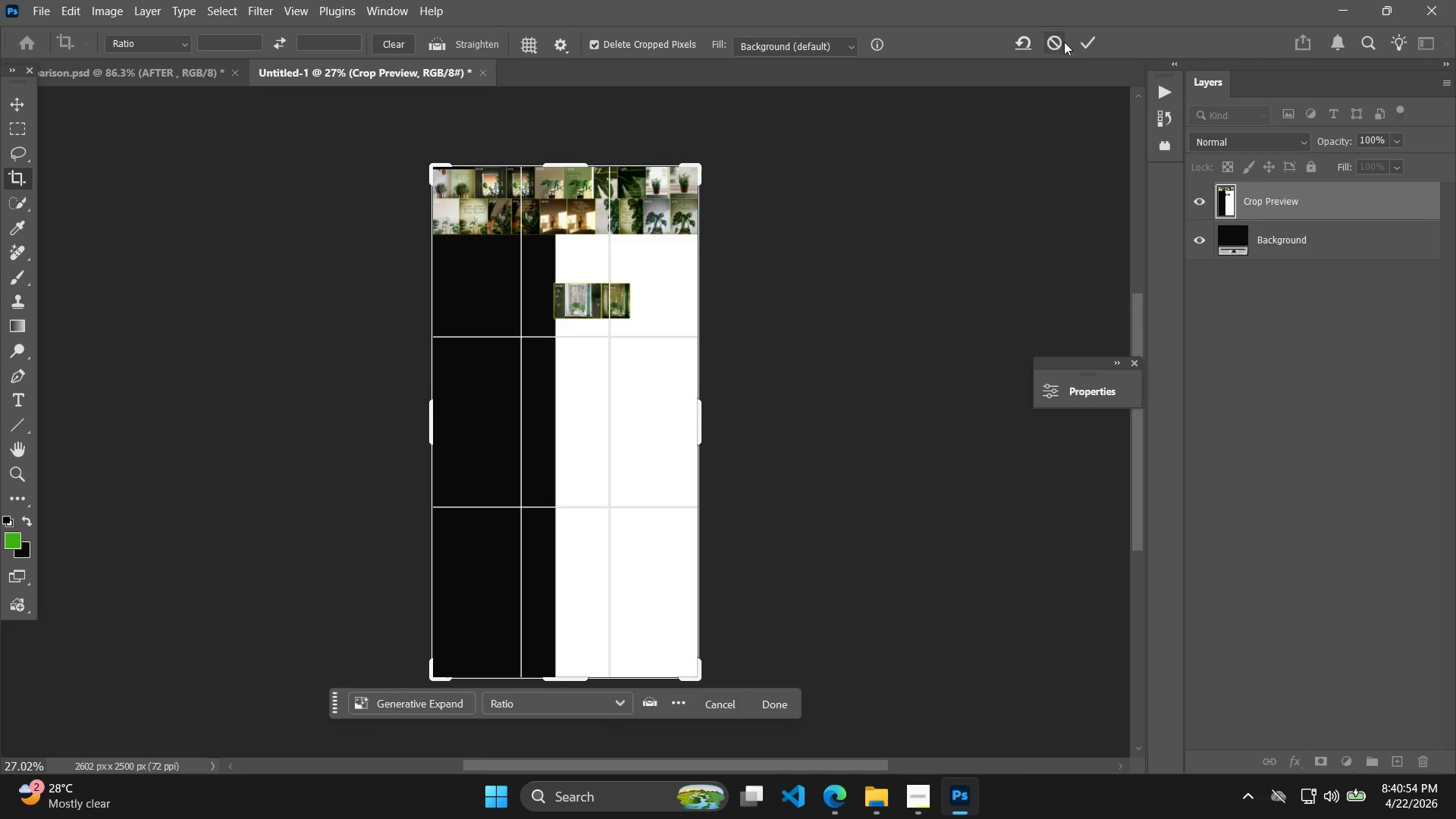 
left_click([1080, 34])
 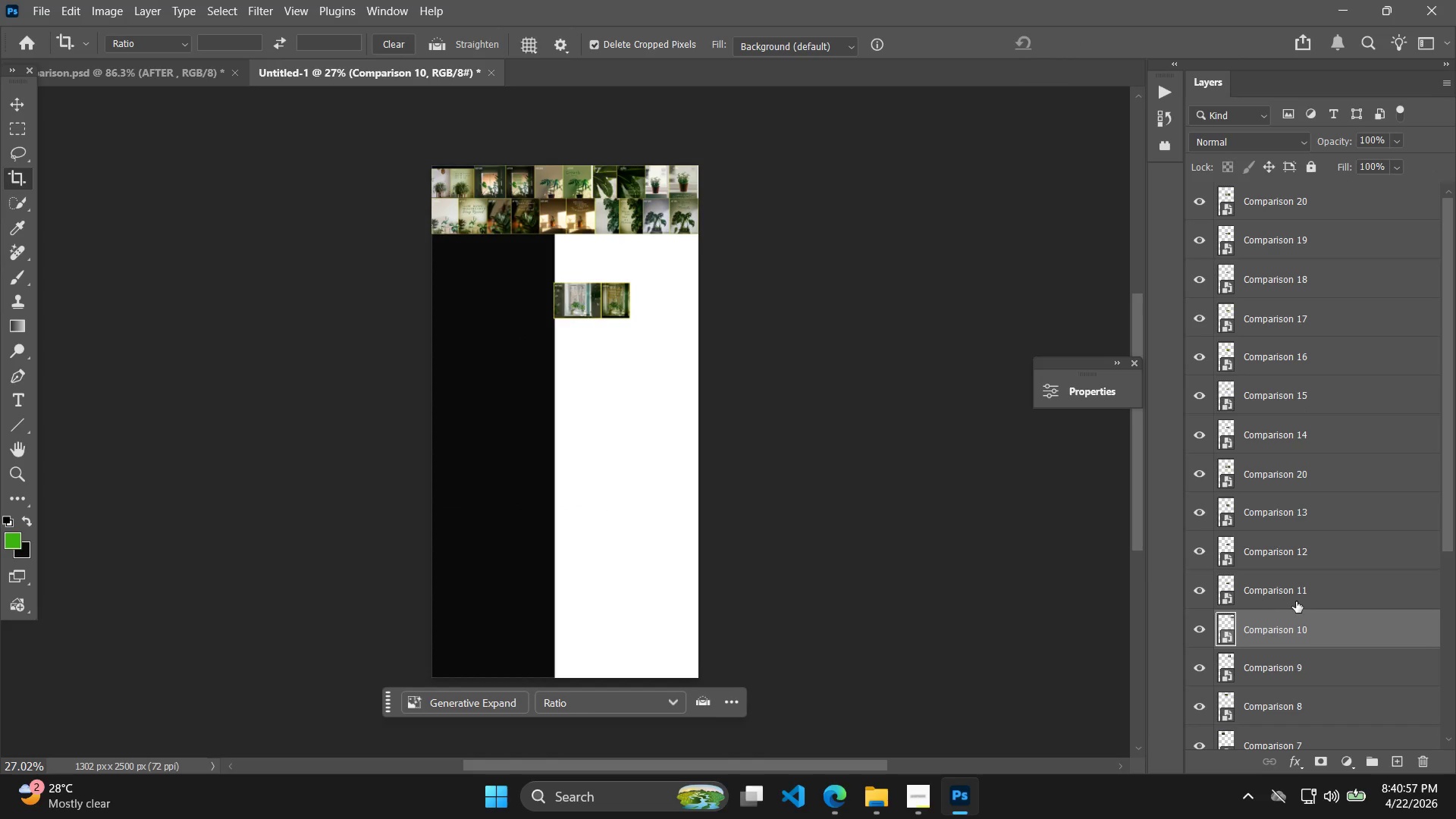 
left_click([1304, 599])
 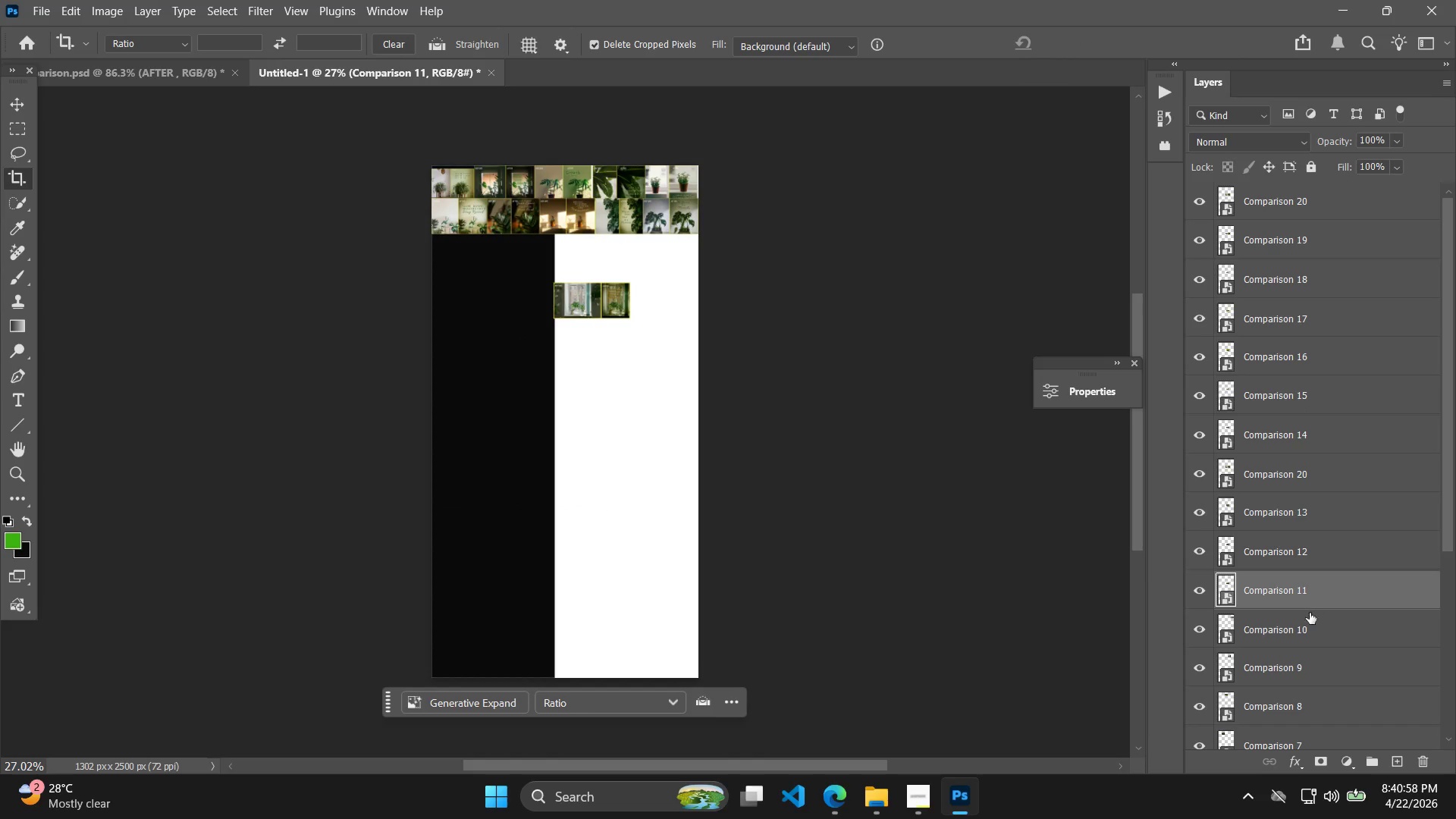 
left_click([1303, 632])
 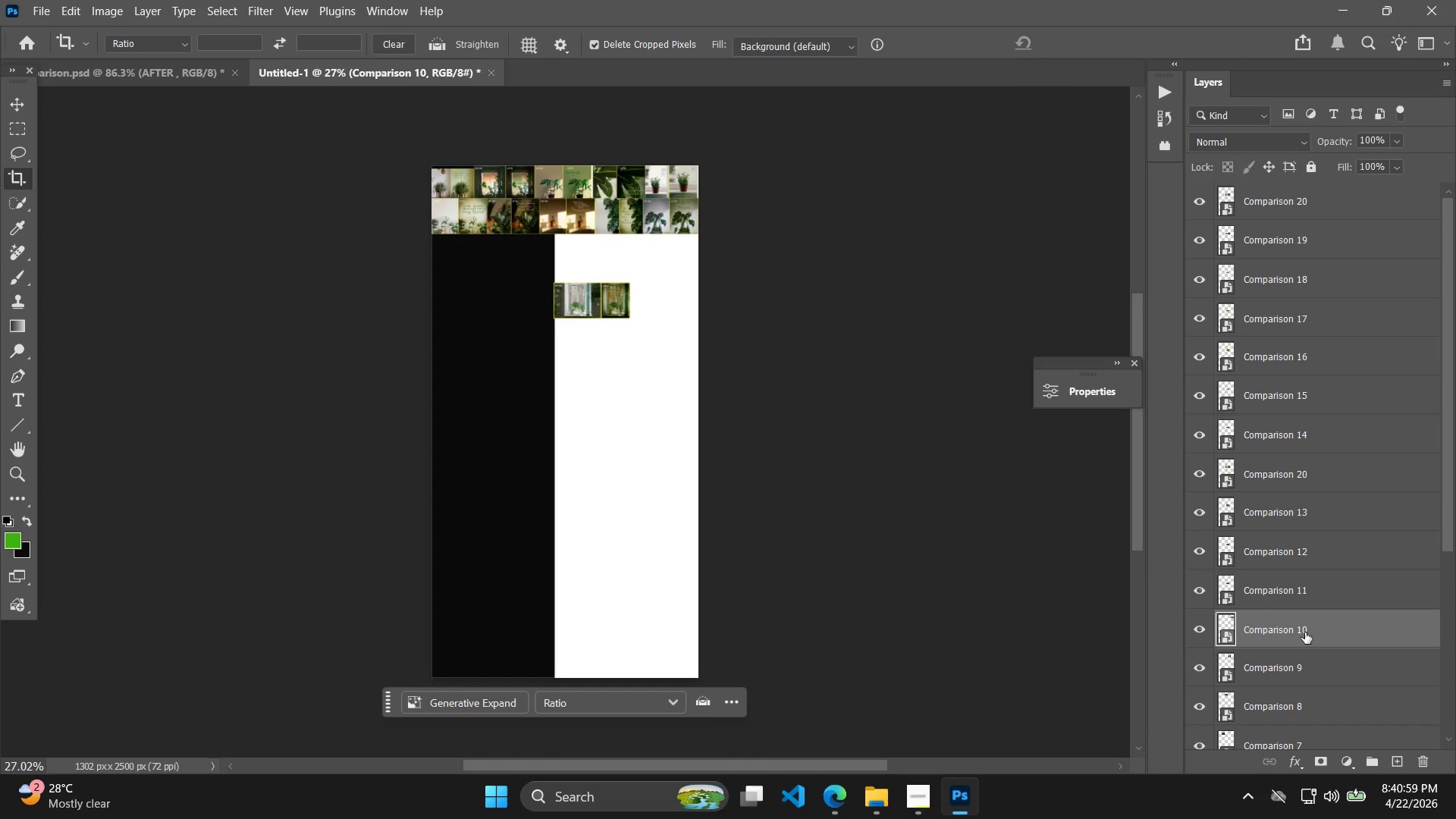 
key(Control+T)
 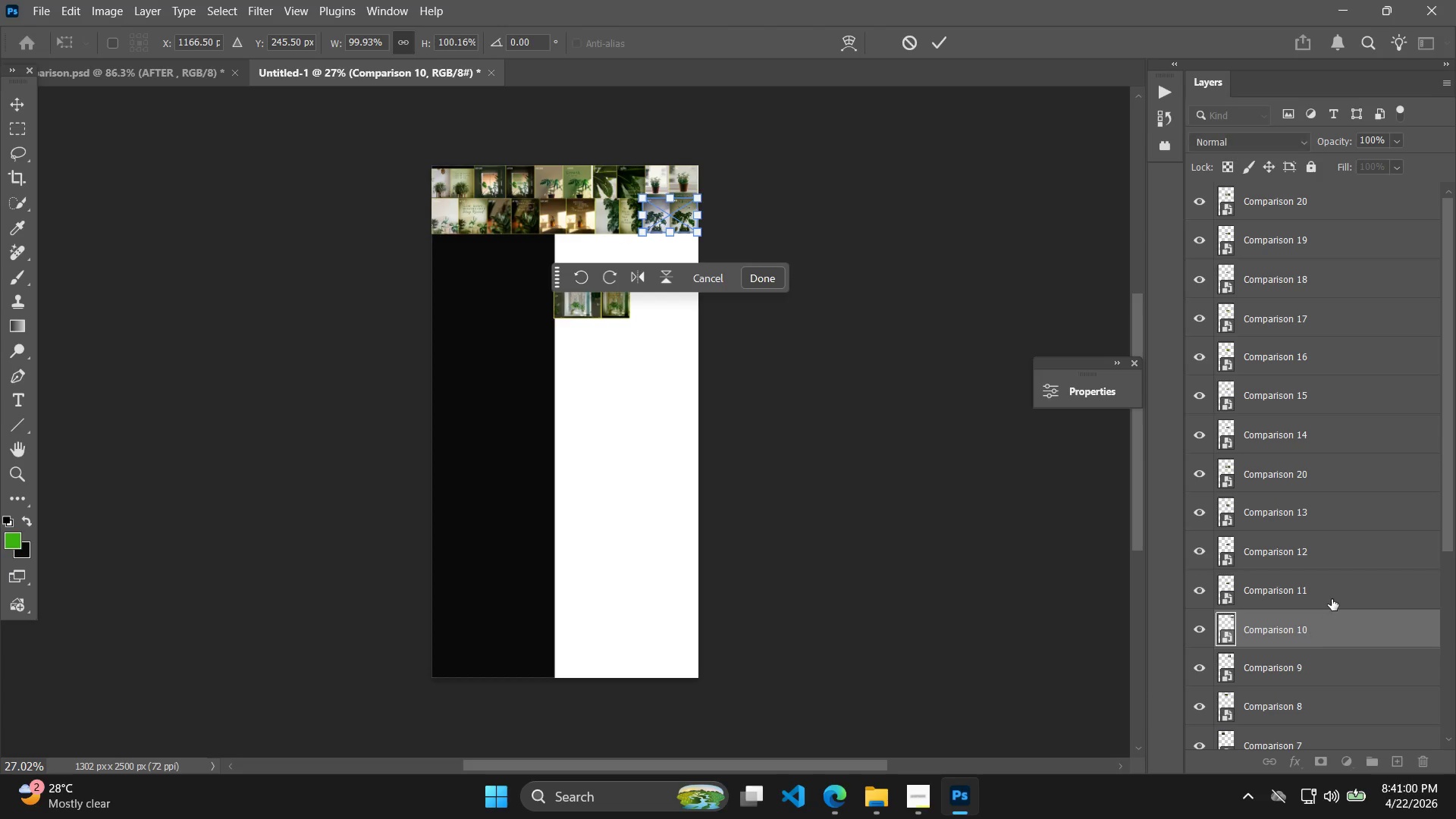 
left_click([1332, 595])
 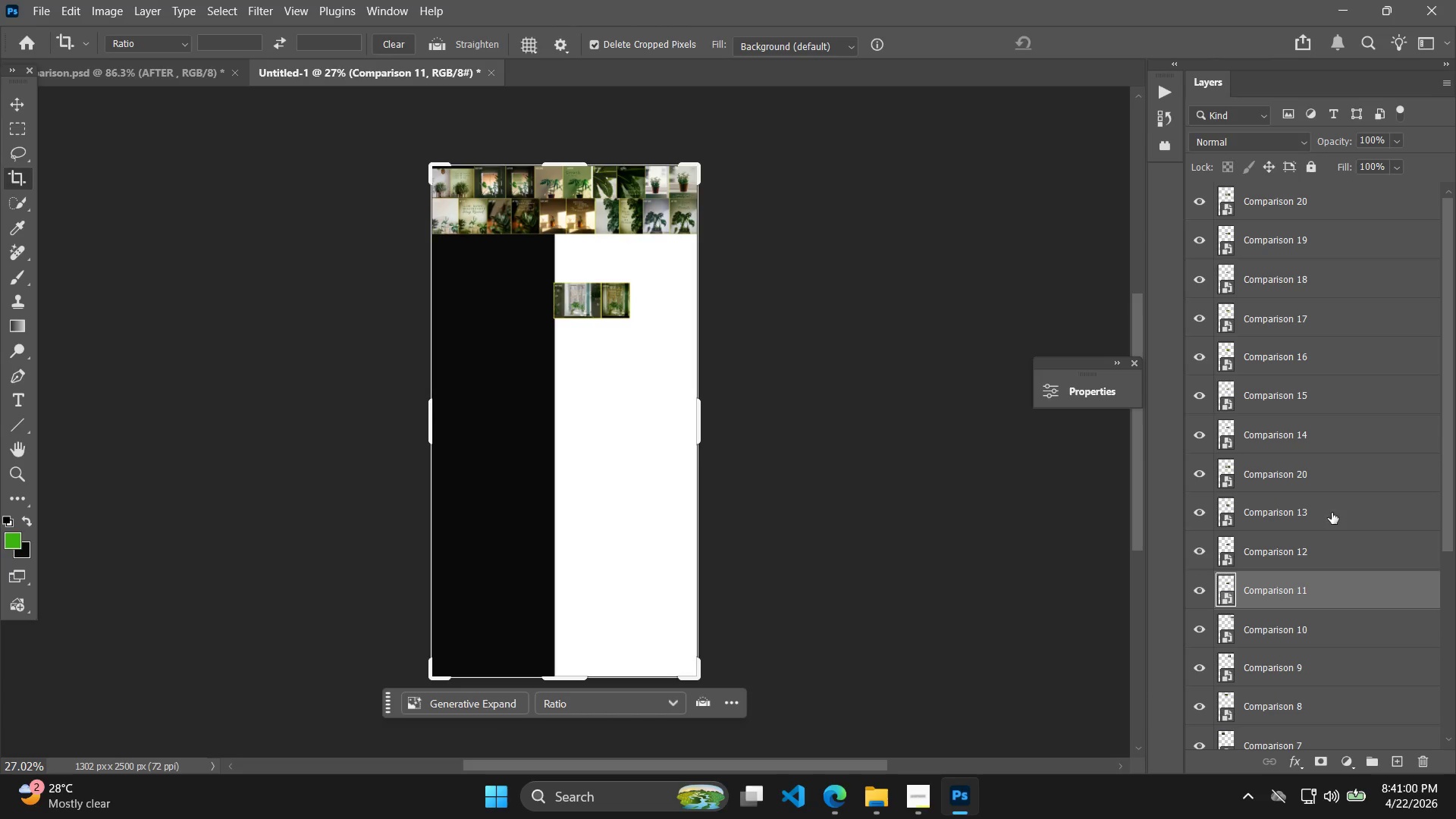 
hold_key(key=ShiftLeft, duration=0.52)
 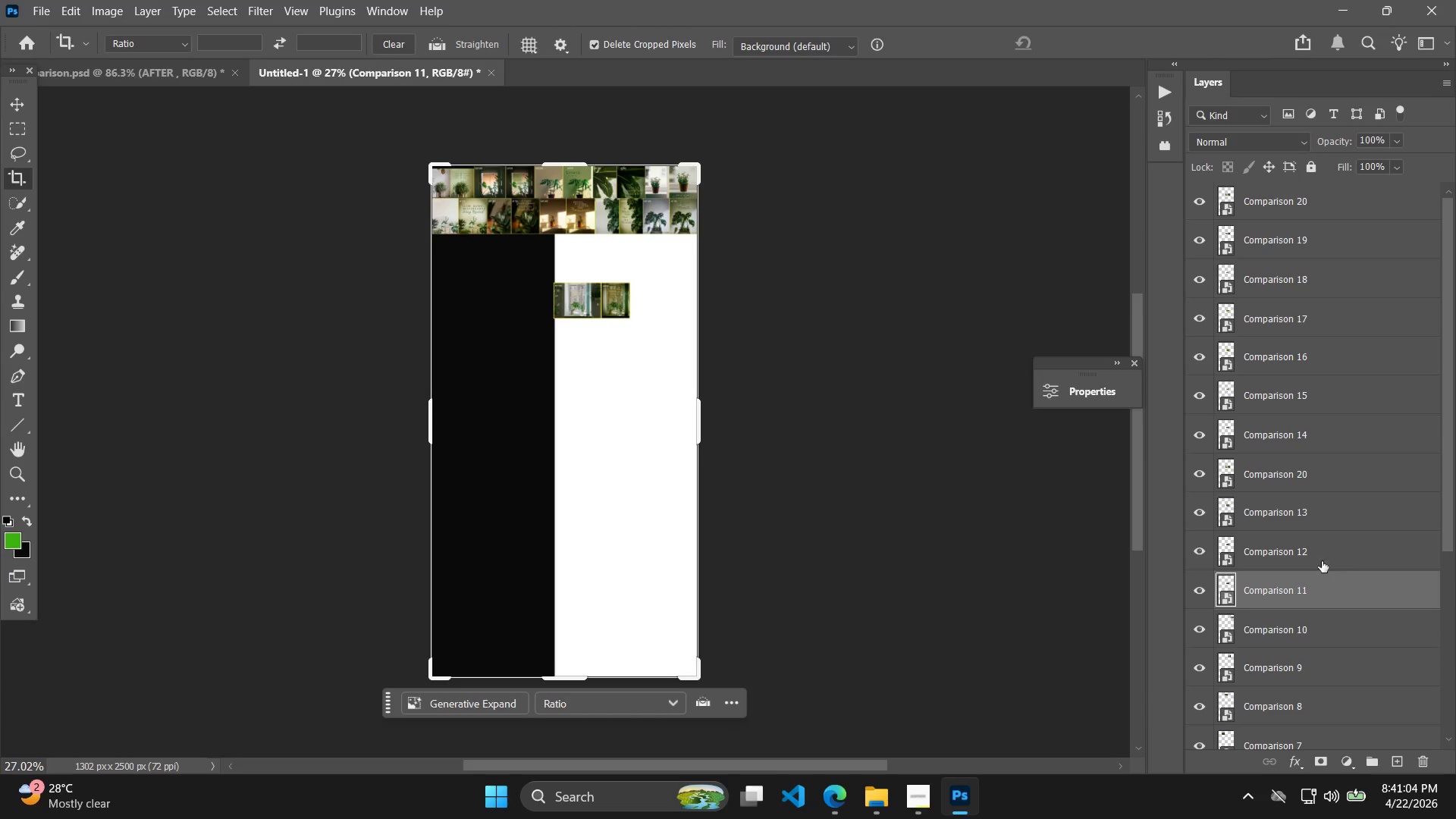 
left_click_drag(start_coordinate=[1326, 433], to_coordinate=[1322, 491])
 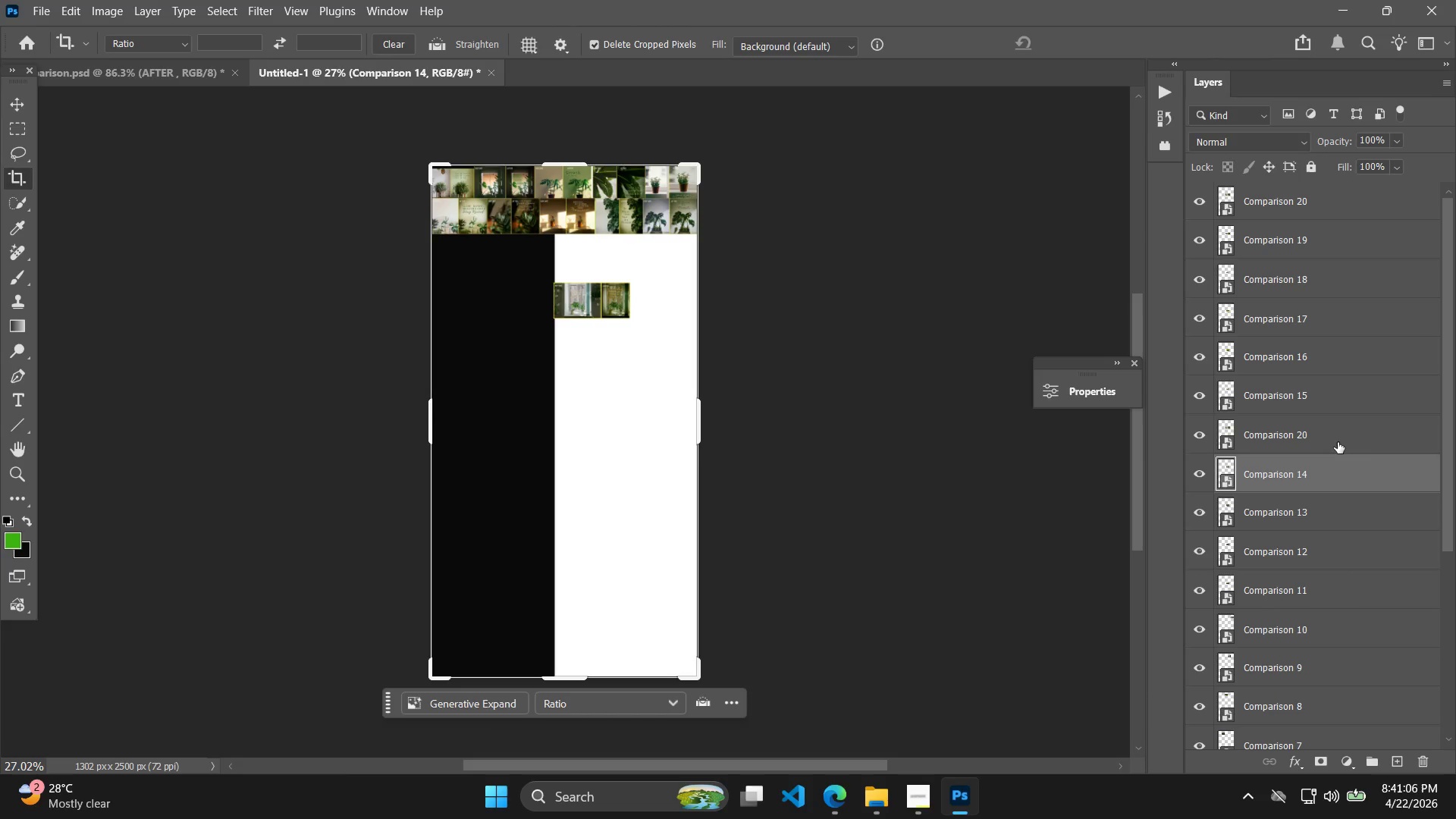 
left_click([1338, 441])
 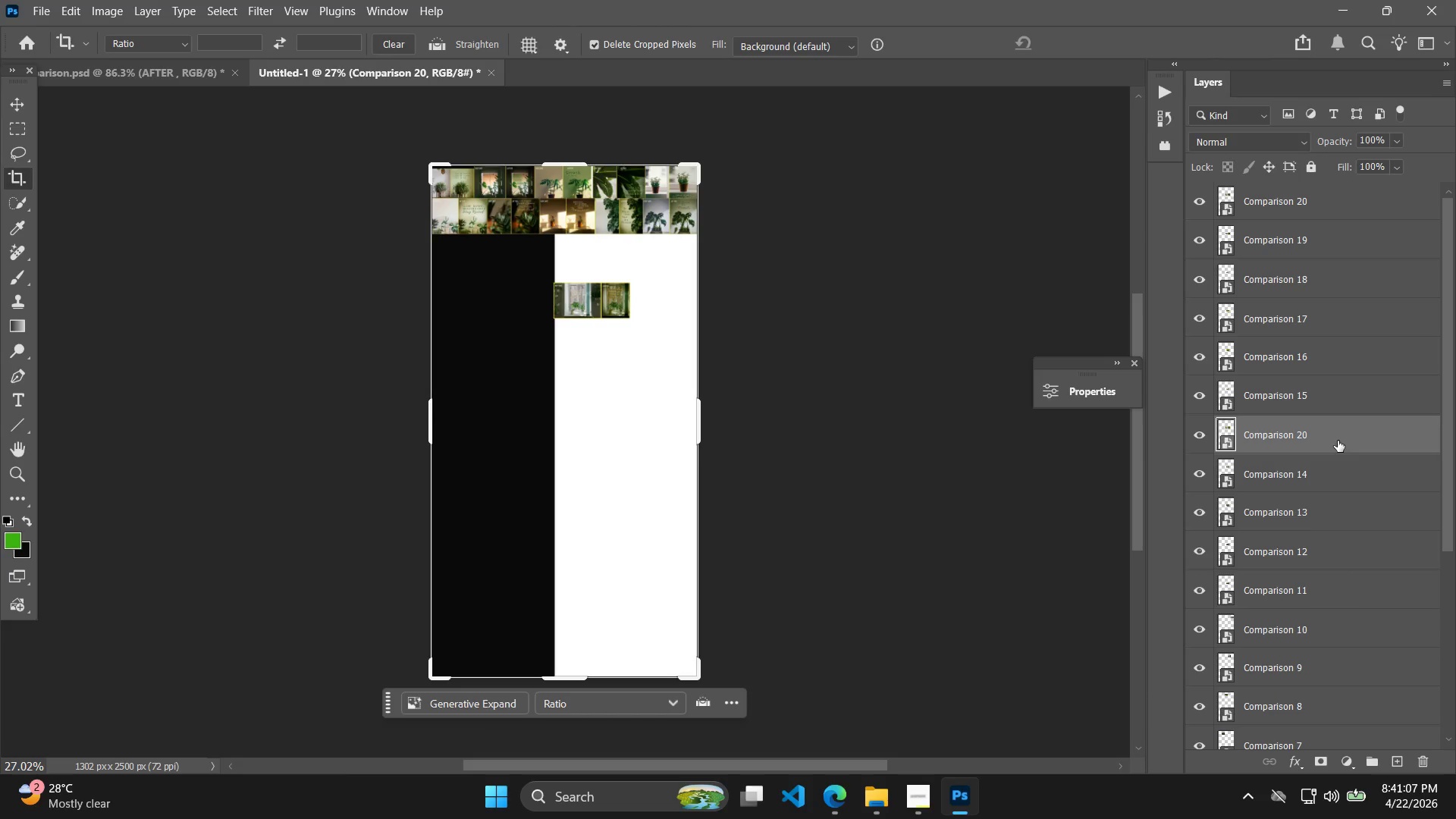 
key(Delete)
 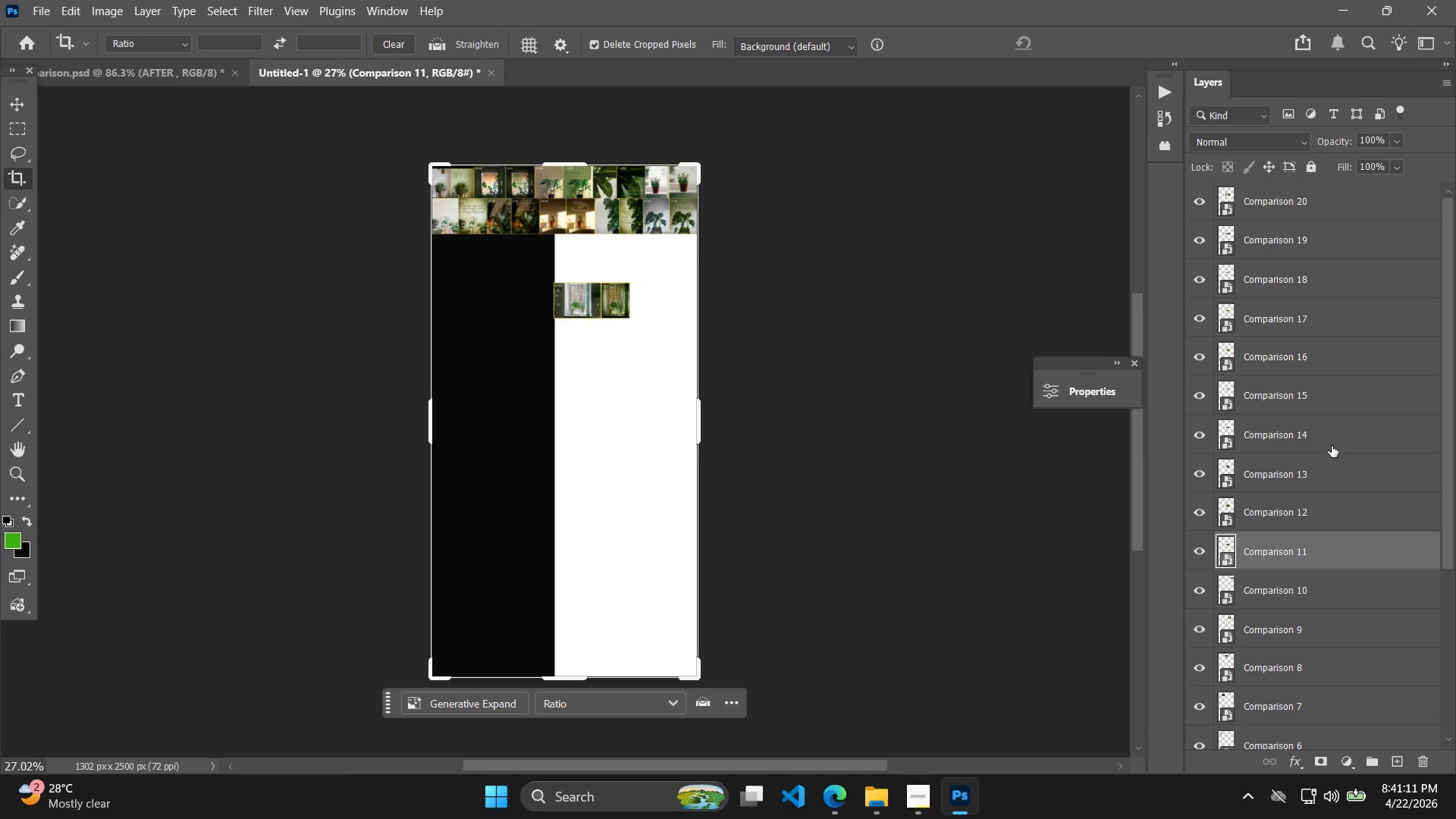 
hold_key(key=ShiftLeft, duration=0.52)
left_click([1329, 391])
 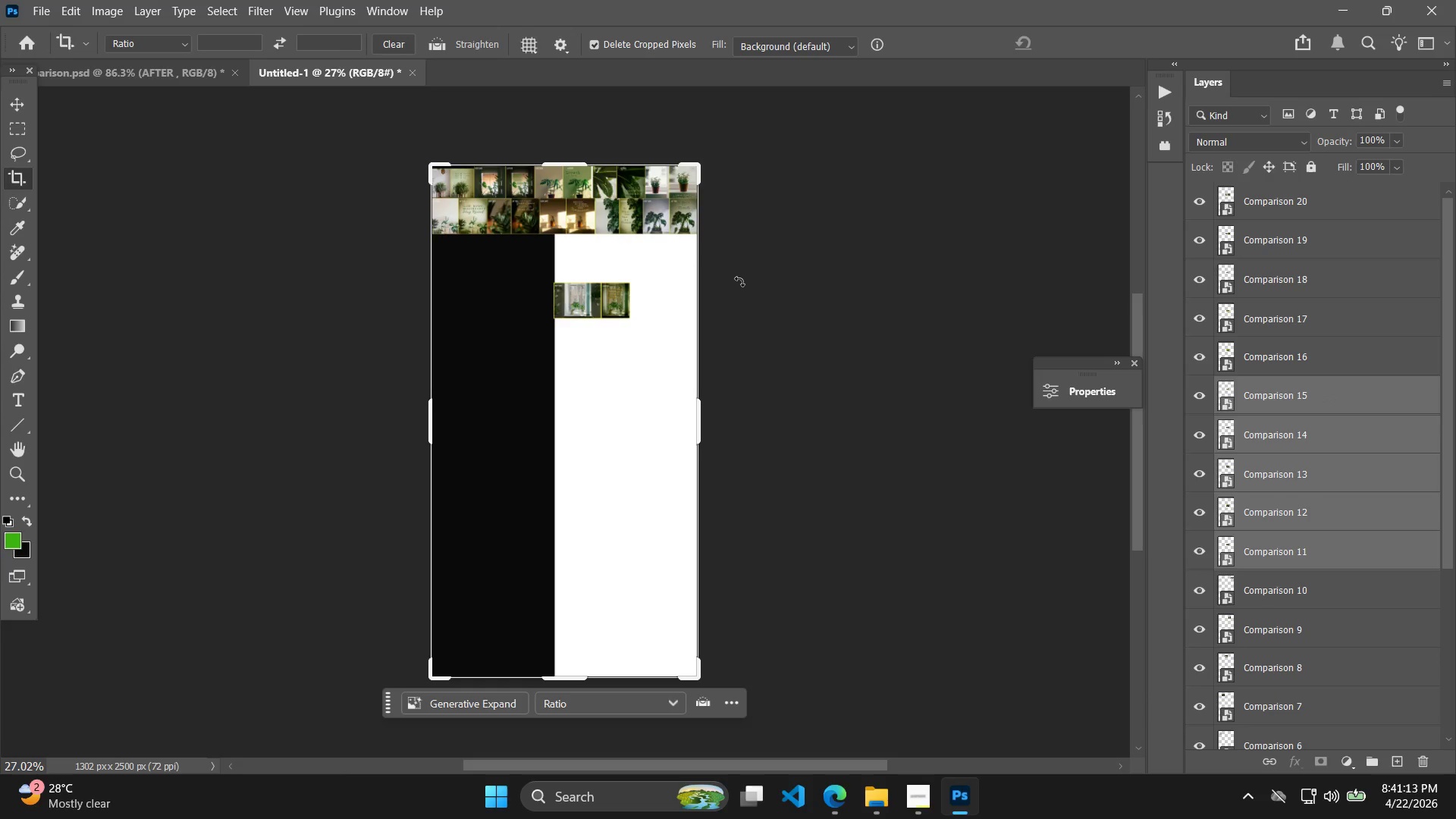 
key(Control+T)
 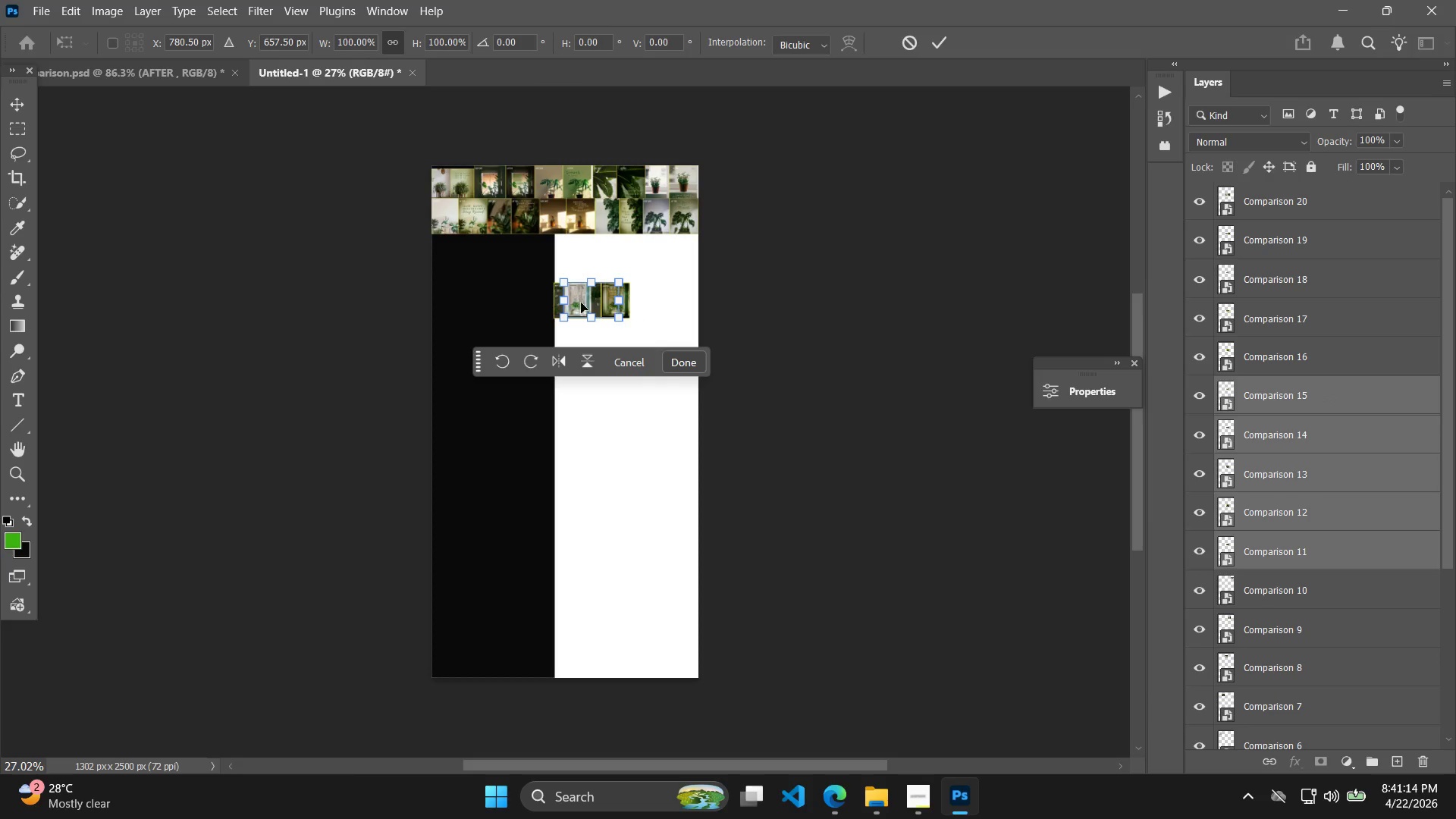 
left_click_drag(start_coordinate=[588, 300], to_coordinate=[458, 256])
 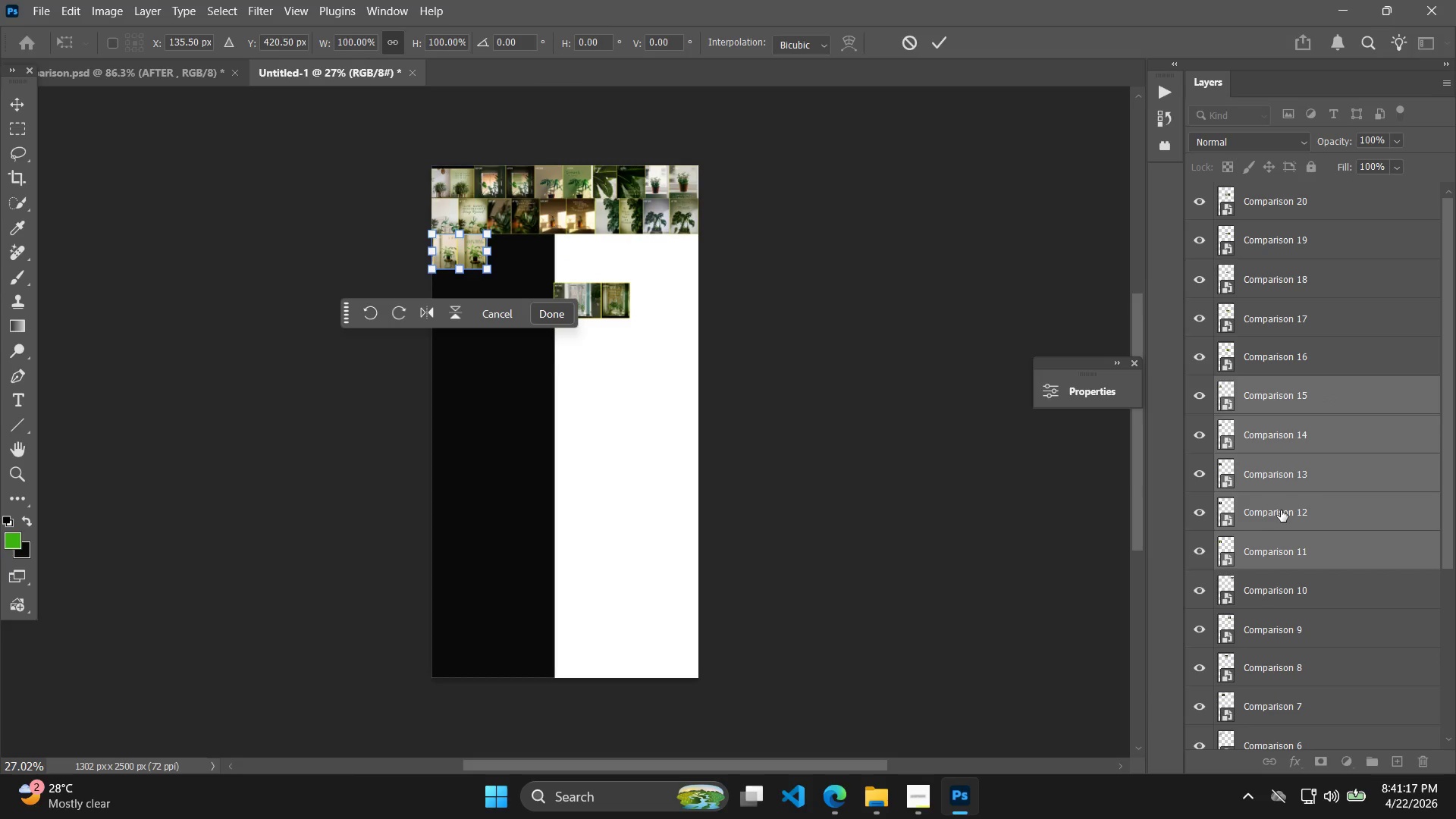 
left_click([1288, 514])
 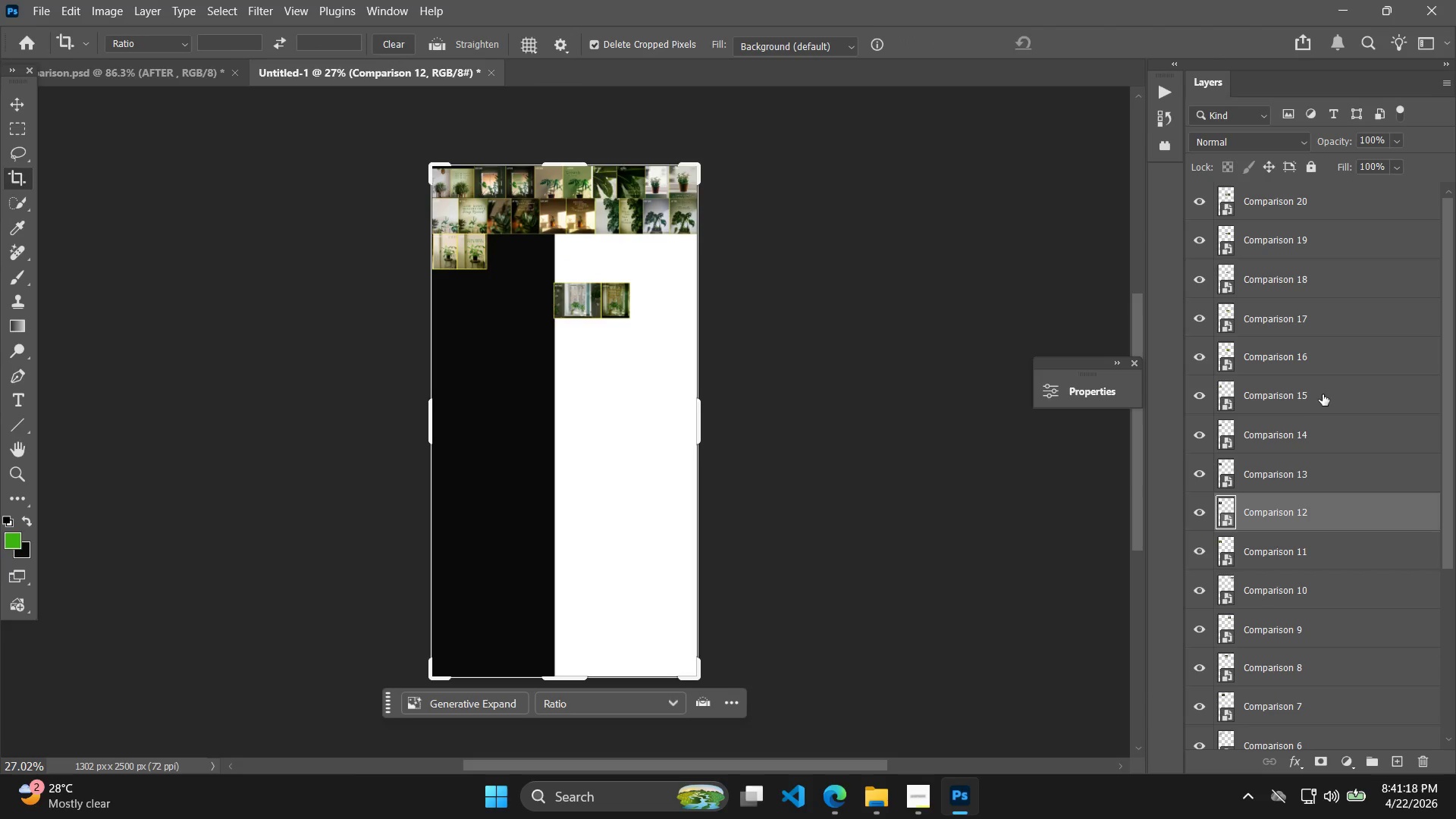 
left_click([1336, 395])
 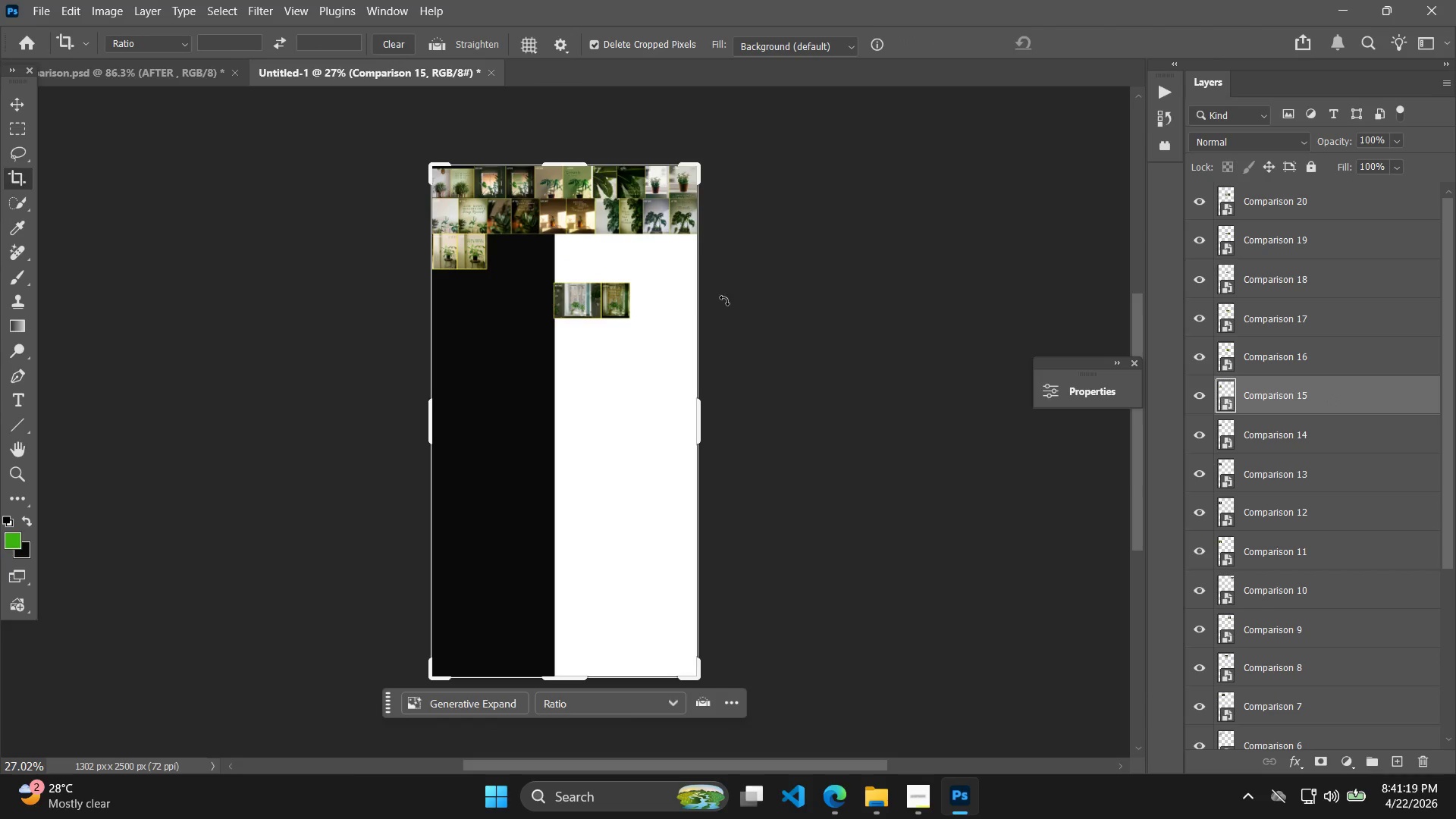 
key(Alt+AltLeft)
 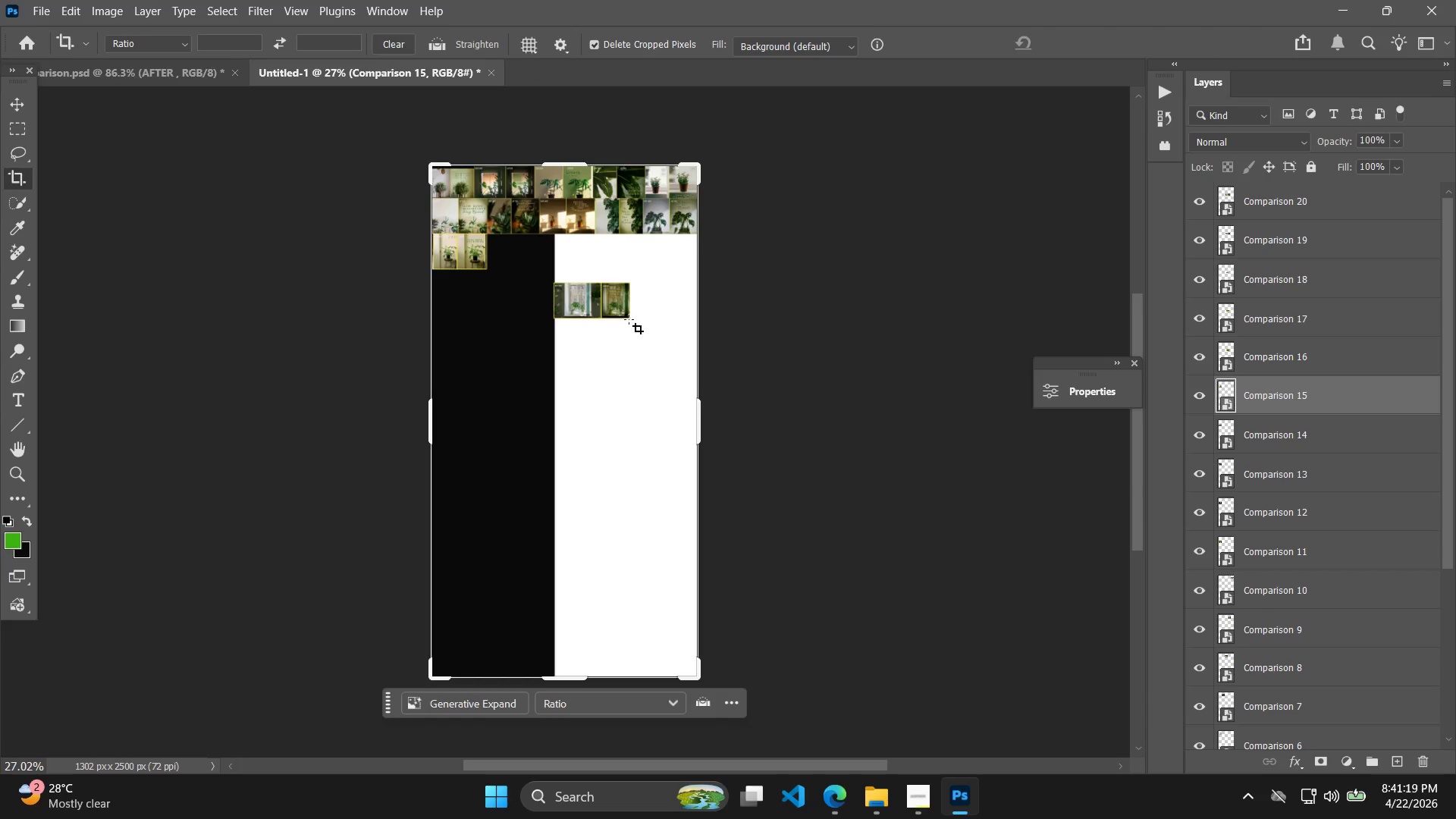 
hold_key(key=Space, duration=0.47)
 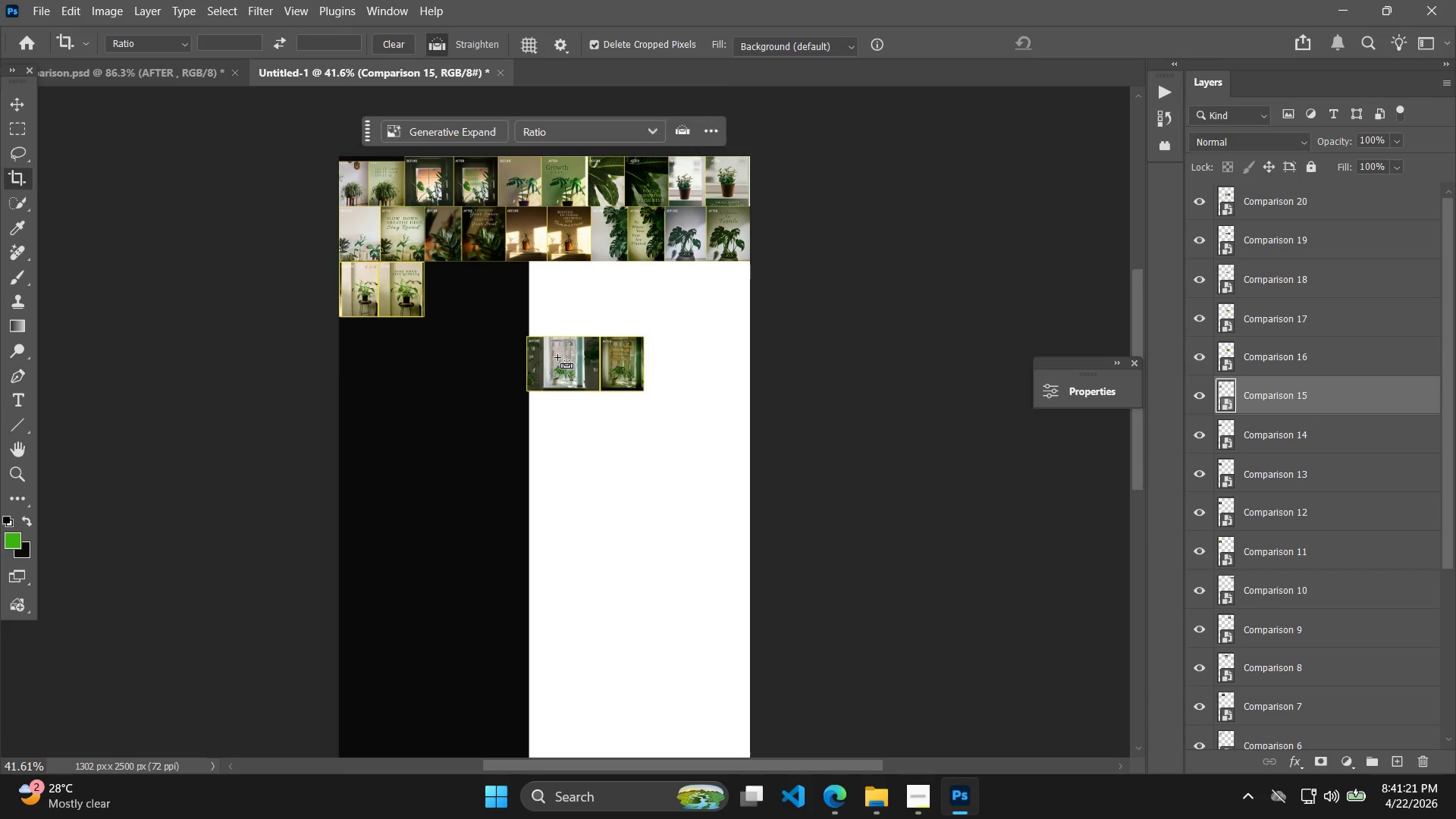 
left_click_drag(start_coordinate=[609, 306], to_coordinate=[617, 378])
 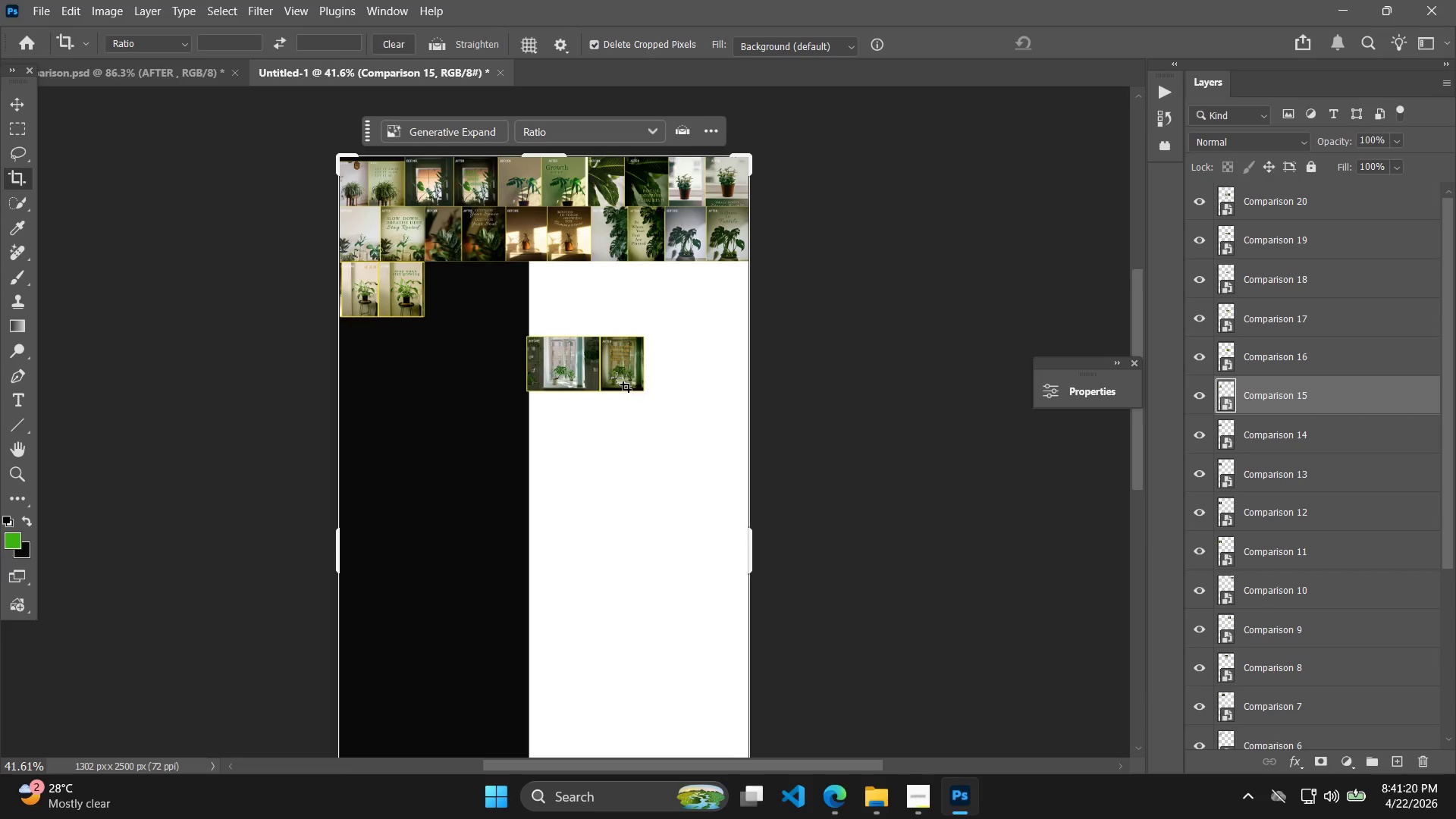 
key(Control+T)
 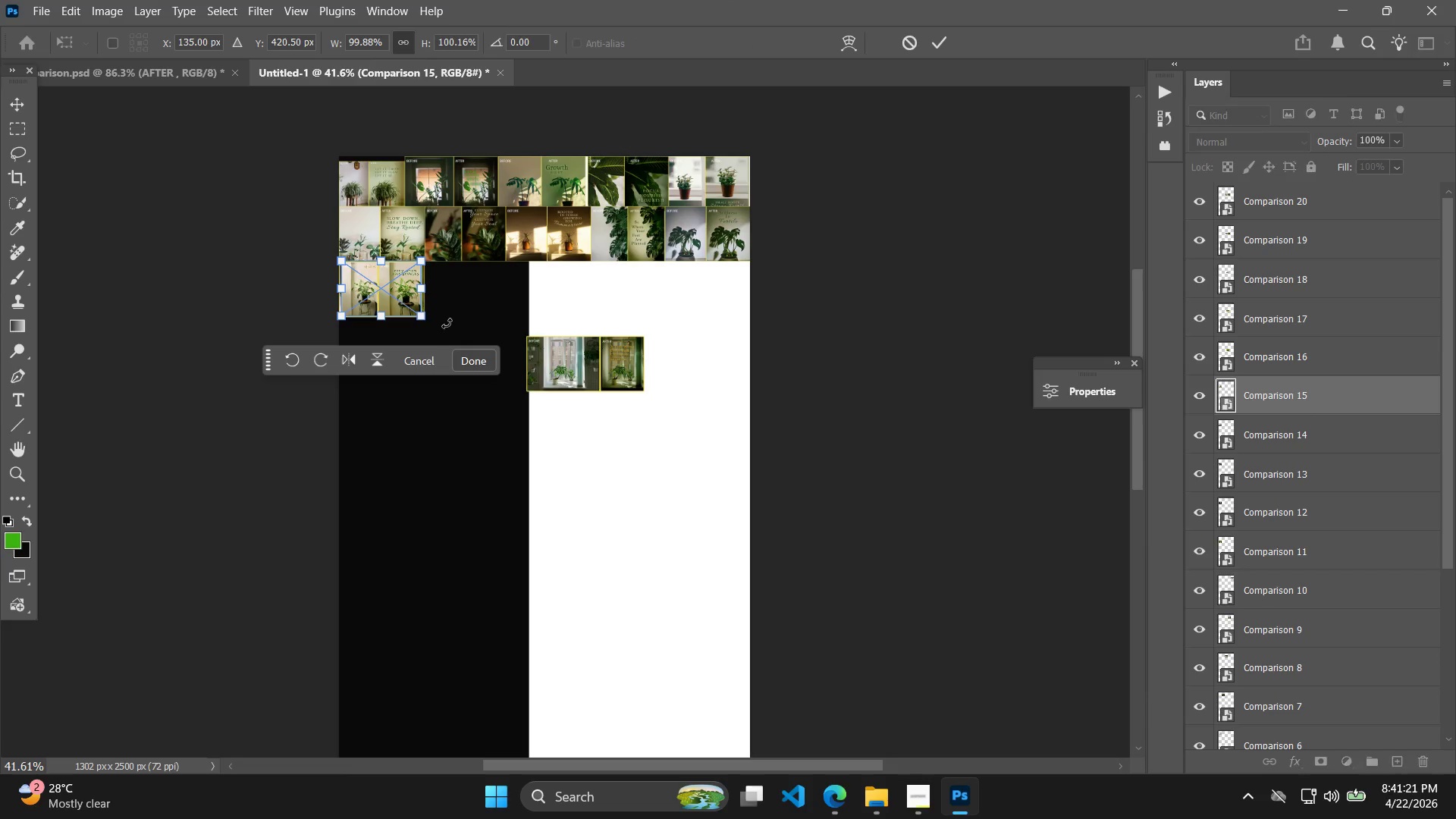 
hold_key(key=ShiftLeft, duration=3.19)
left_click_drag(start_coordinate=[383, 297], to_coordinate=[710, 313])
 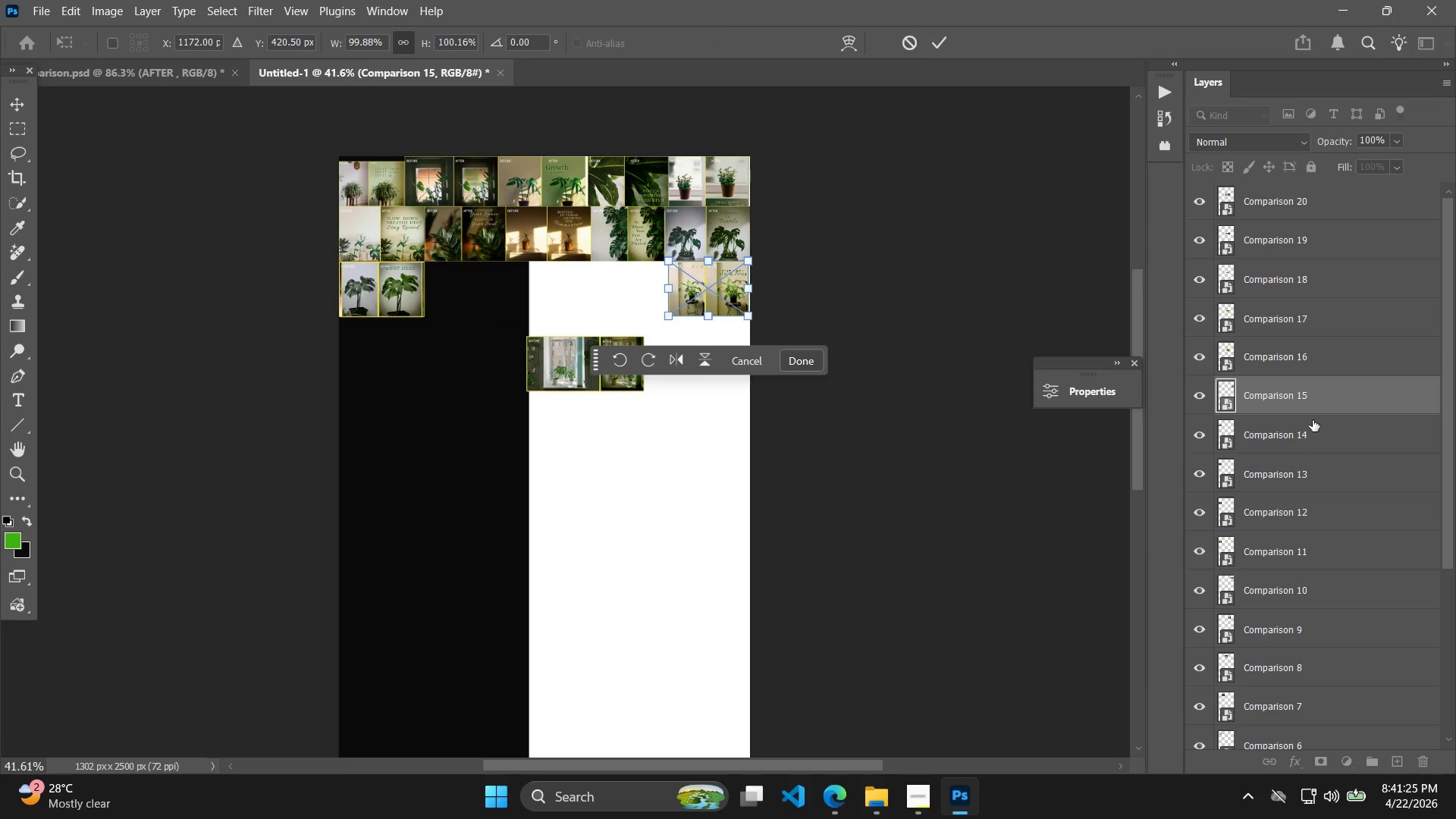 
scroll: coordinate [617, 314], scroll_direction: up, amount: 5.0
 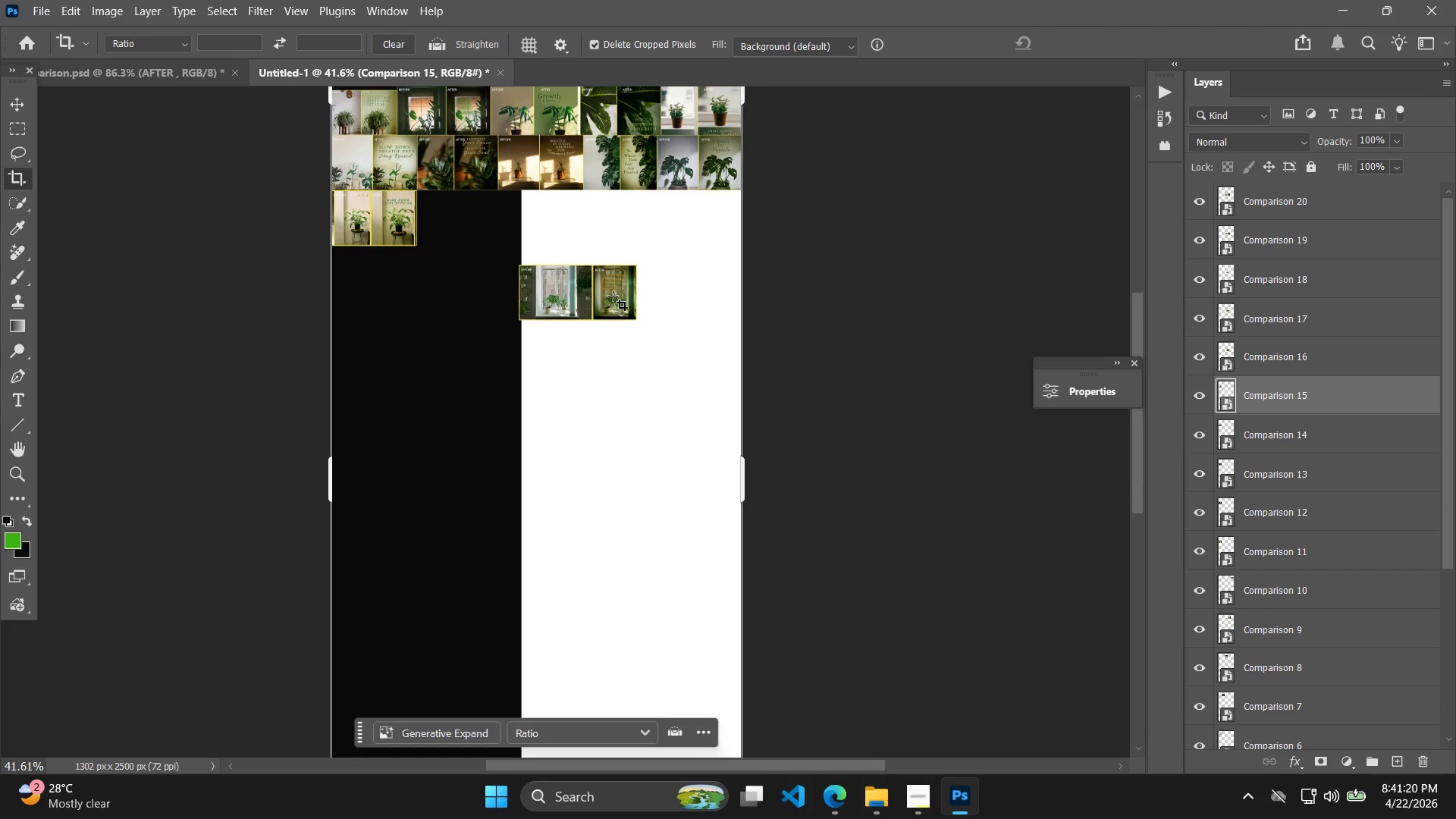 
left_click([1318, 429])
 